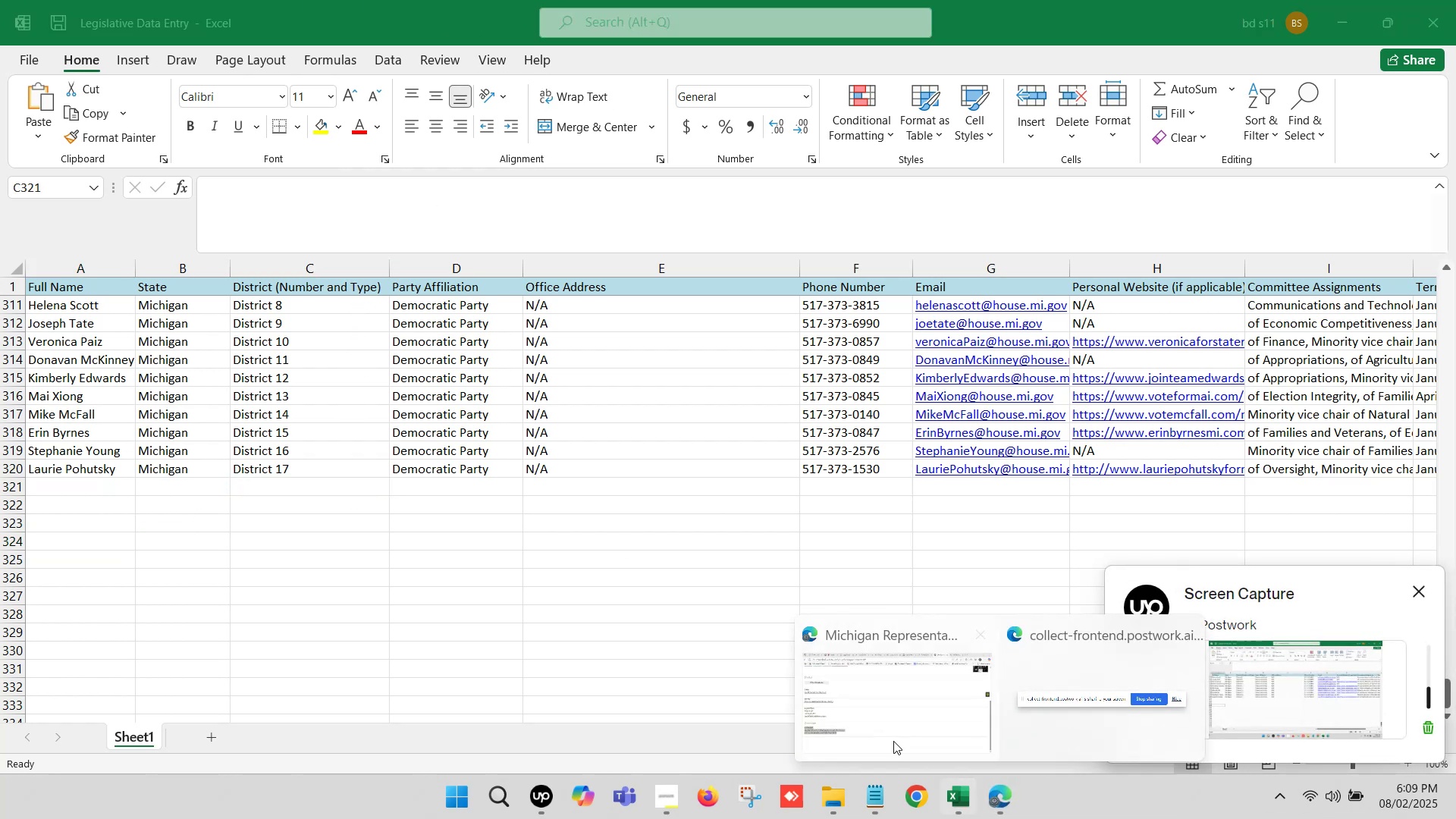 
left_click([853, 708])
 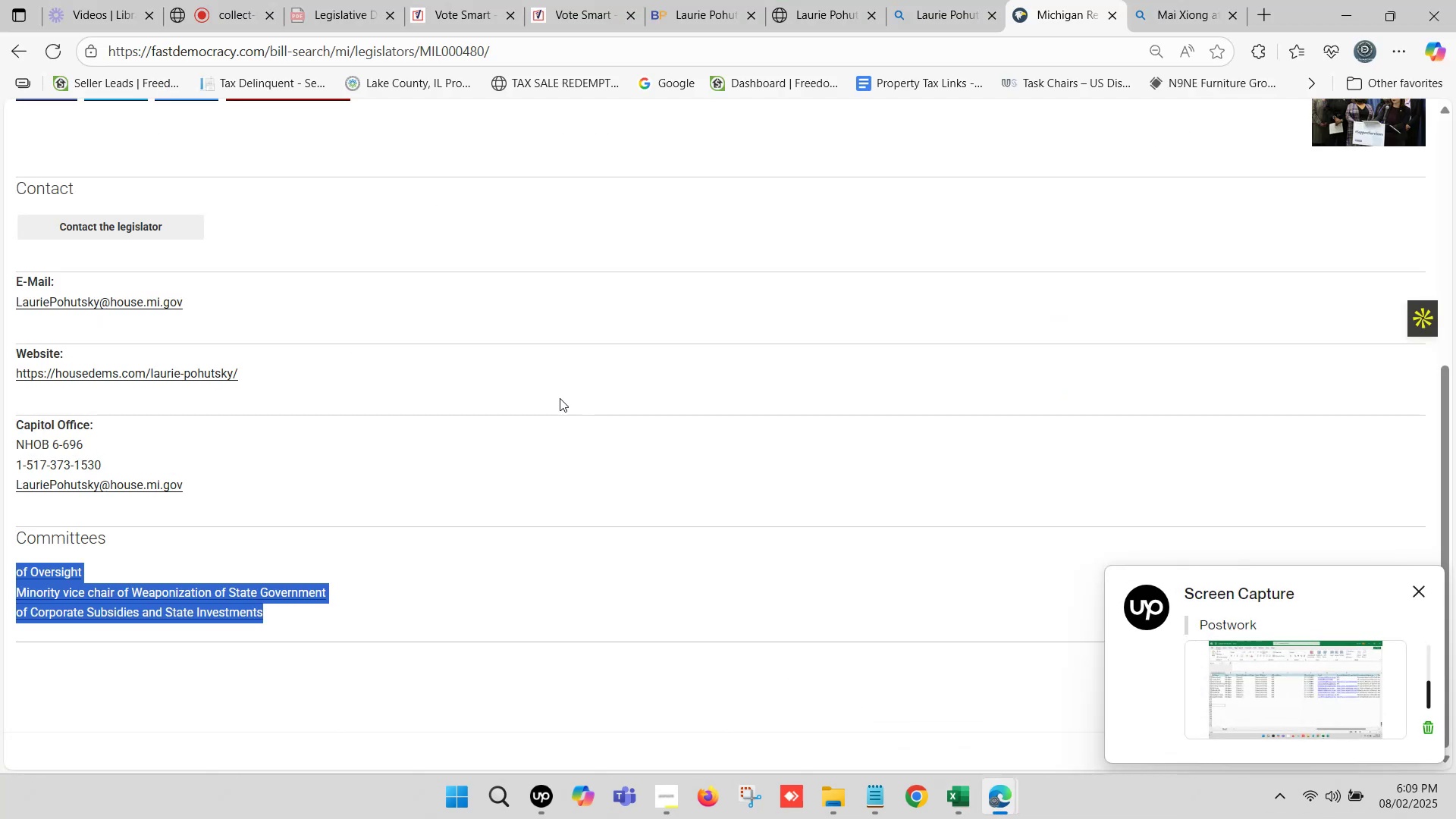 
scroll: coordinate [554, 381], scroll_direction: up, amount: 19.0
 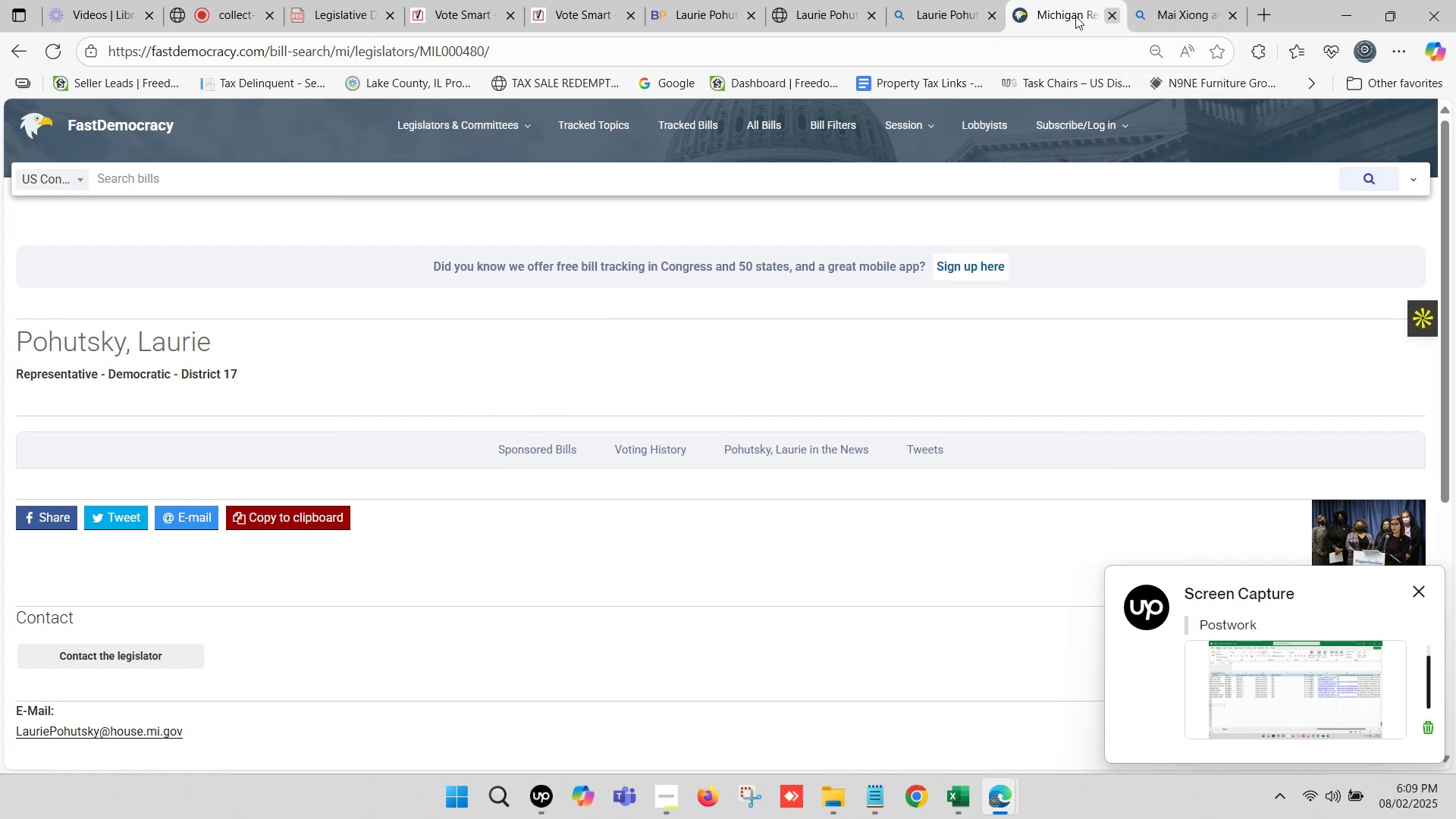 
left_click([860, 0])
 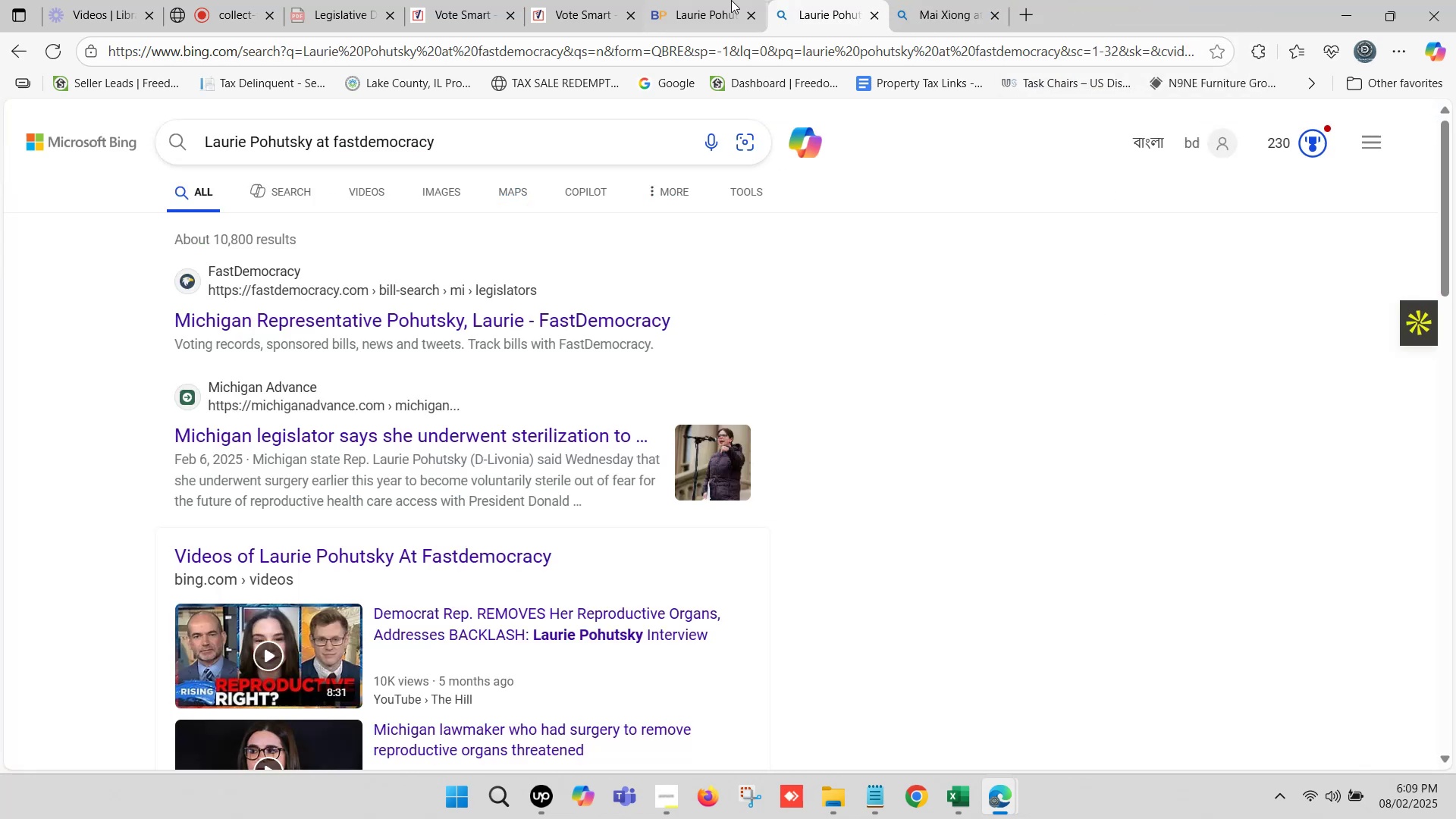 
double_click([731, 0])
 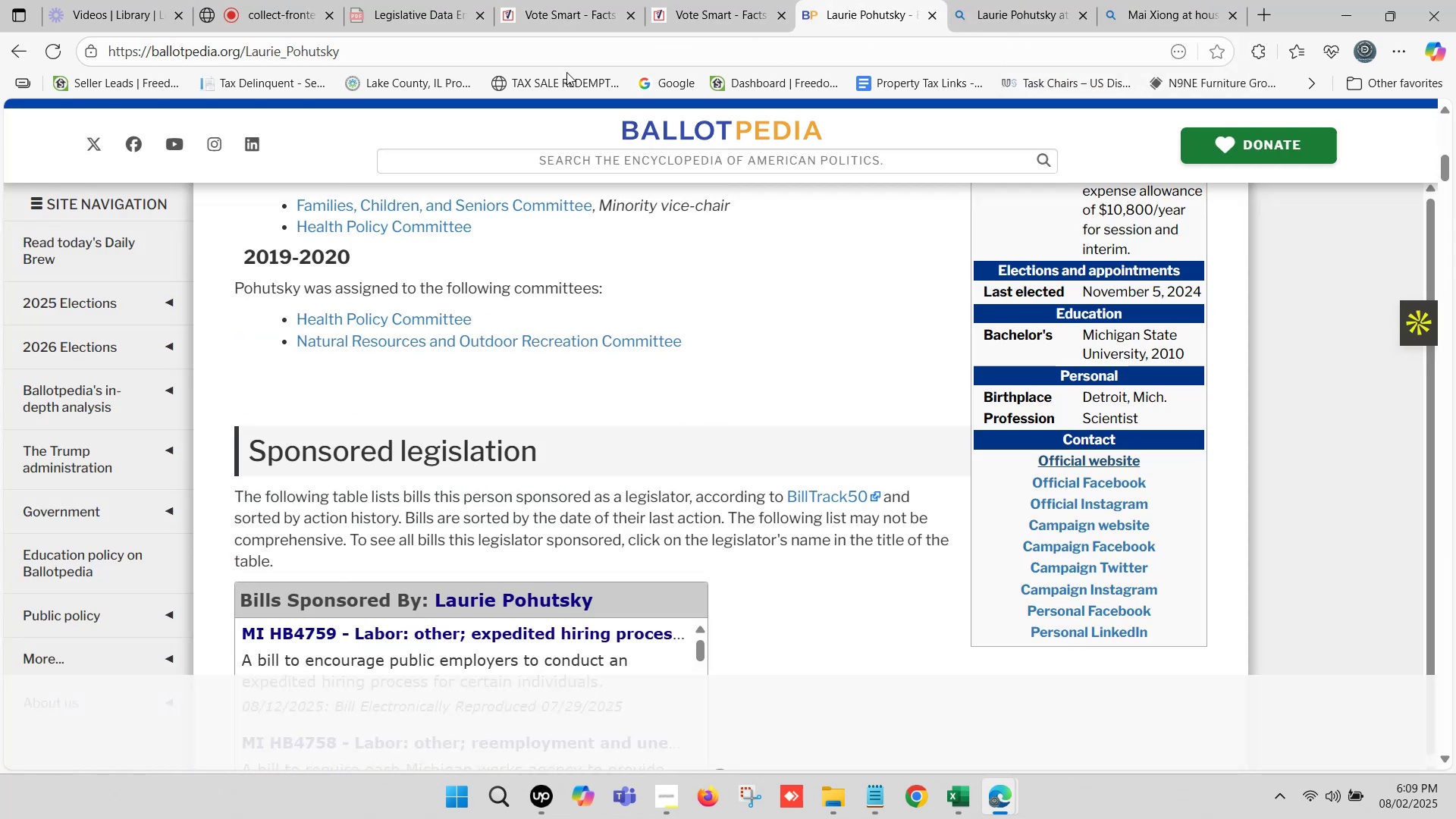 
left_click([613, 0])
 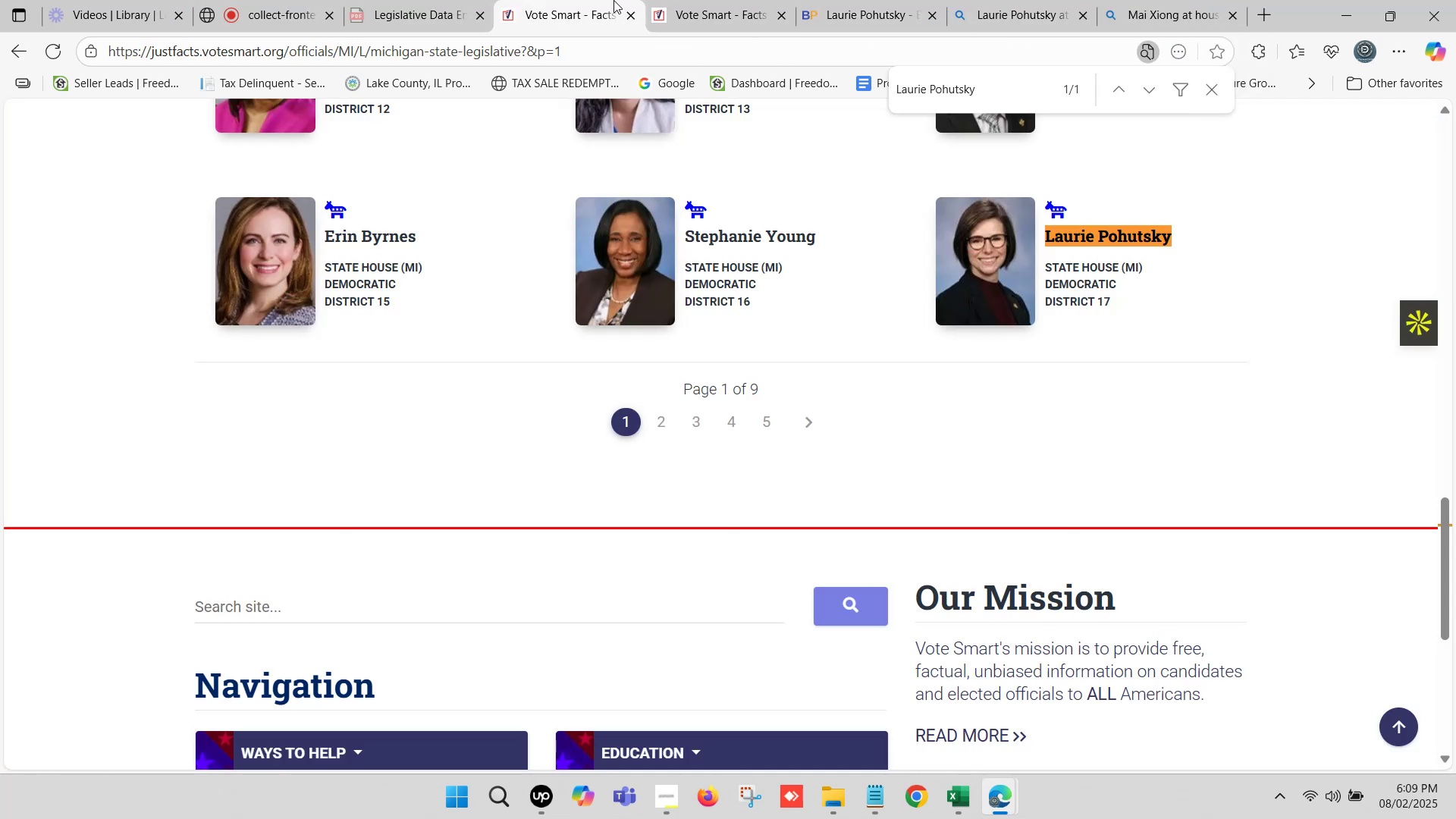 
triple_click([743, 0])
 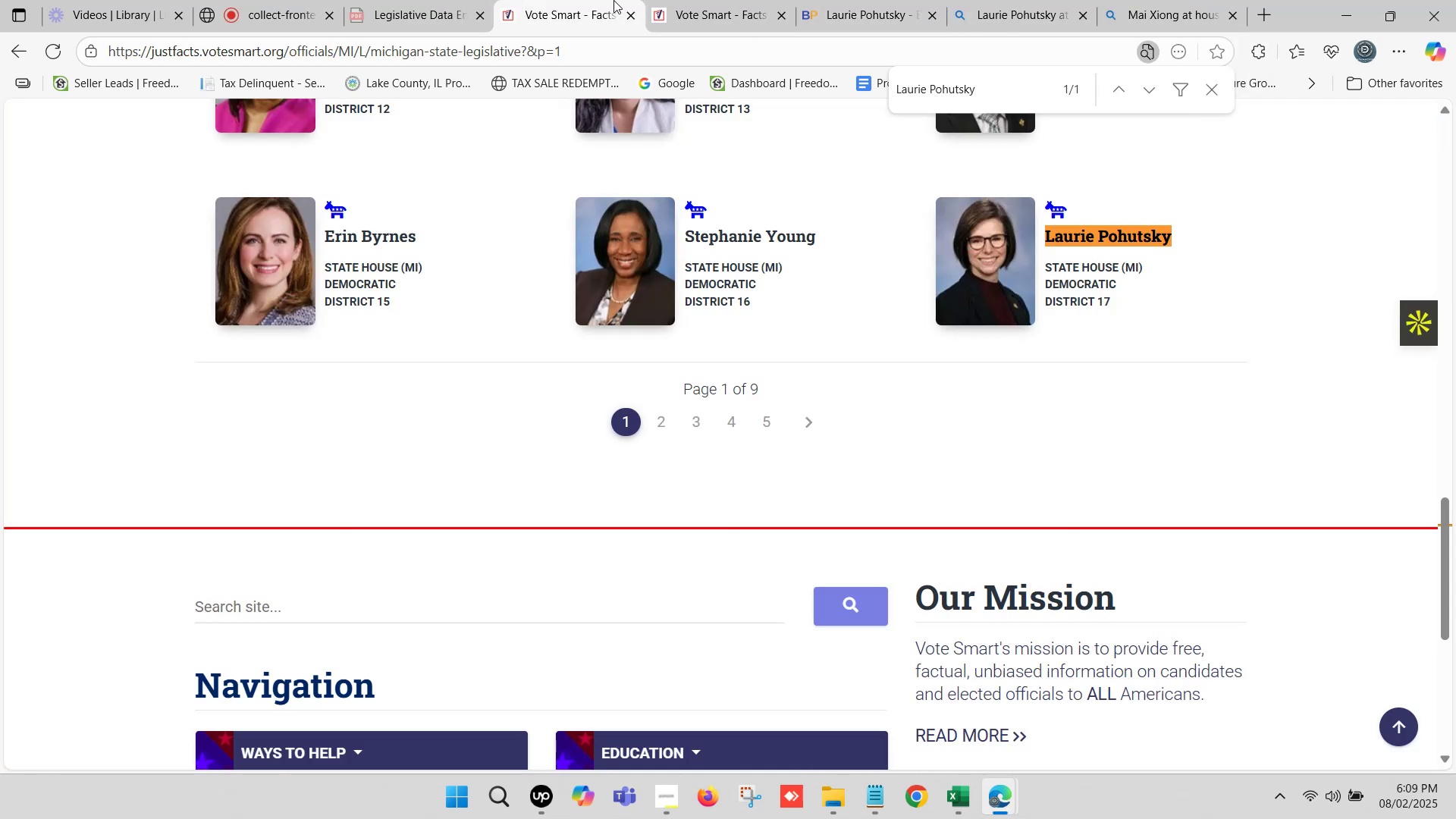 
triple_click([743, 0])
 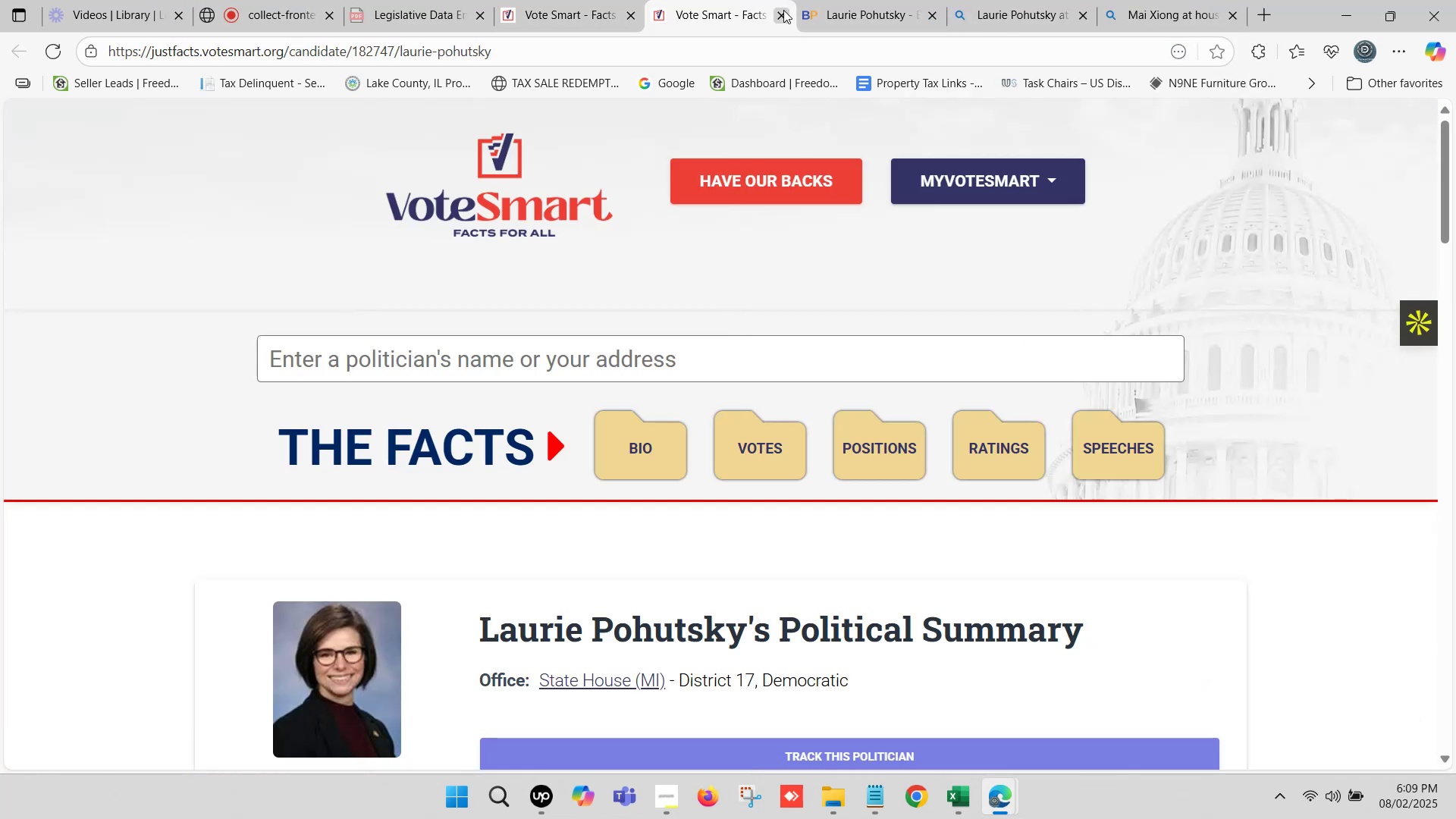 
left_click([783, 11])
 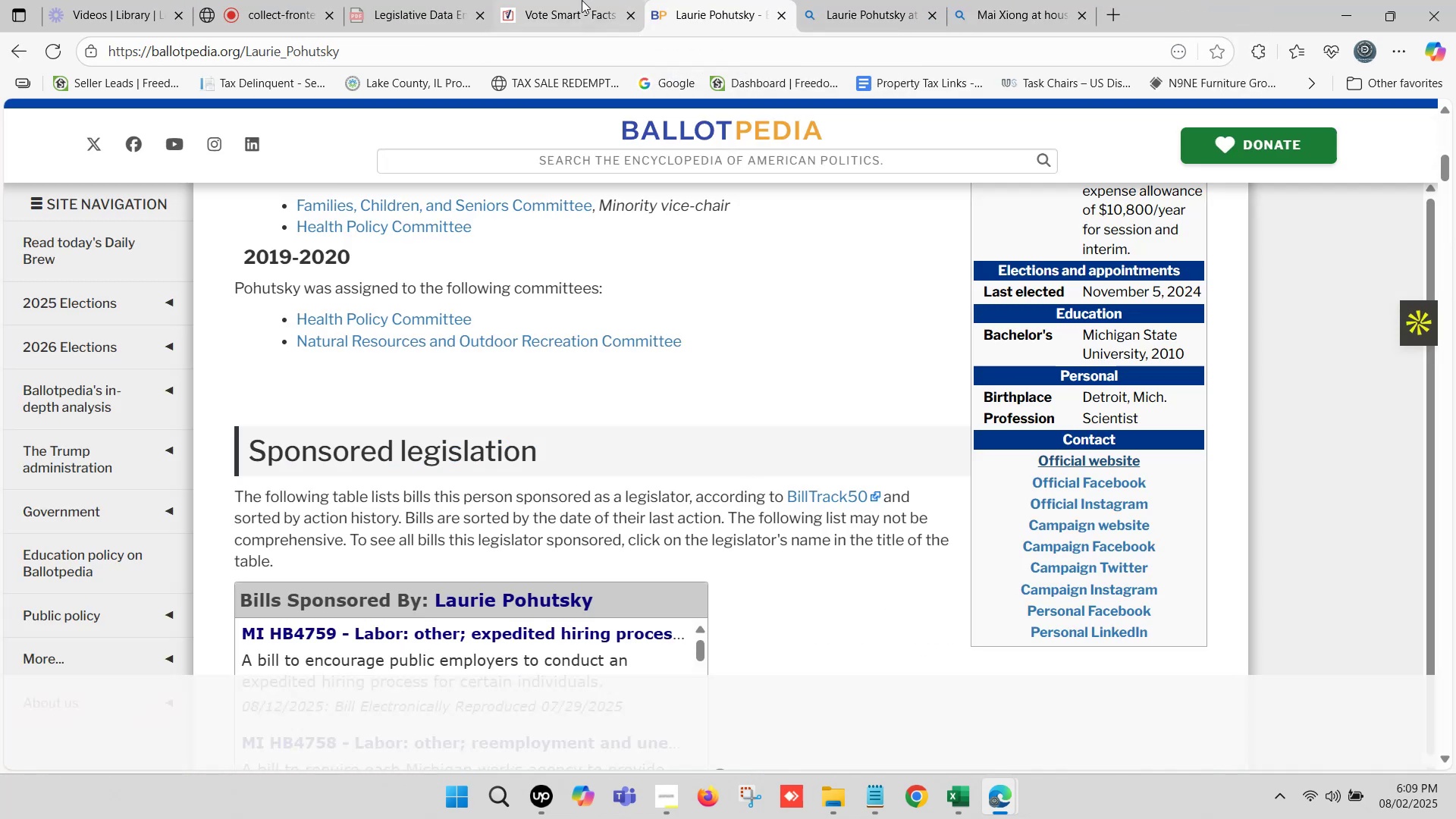 
left_click([582, 0])
 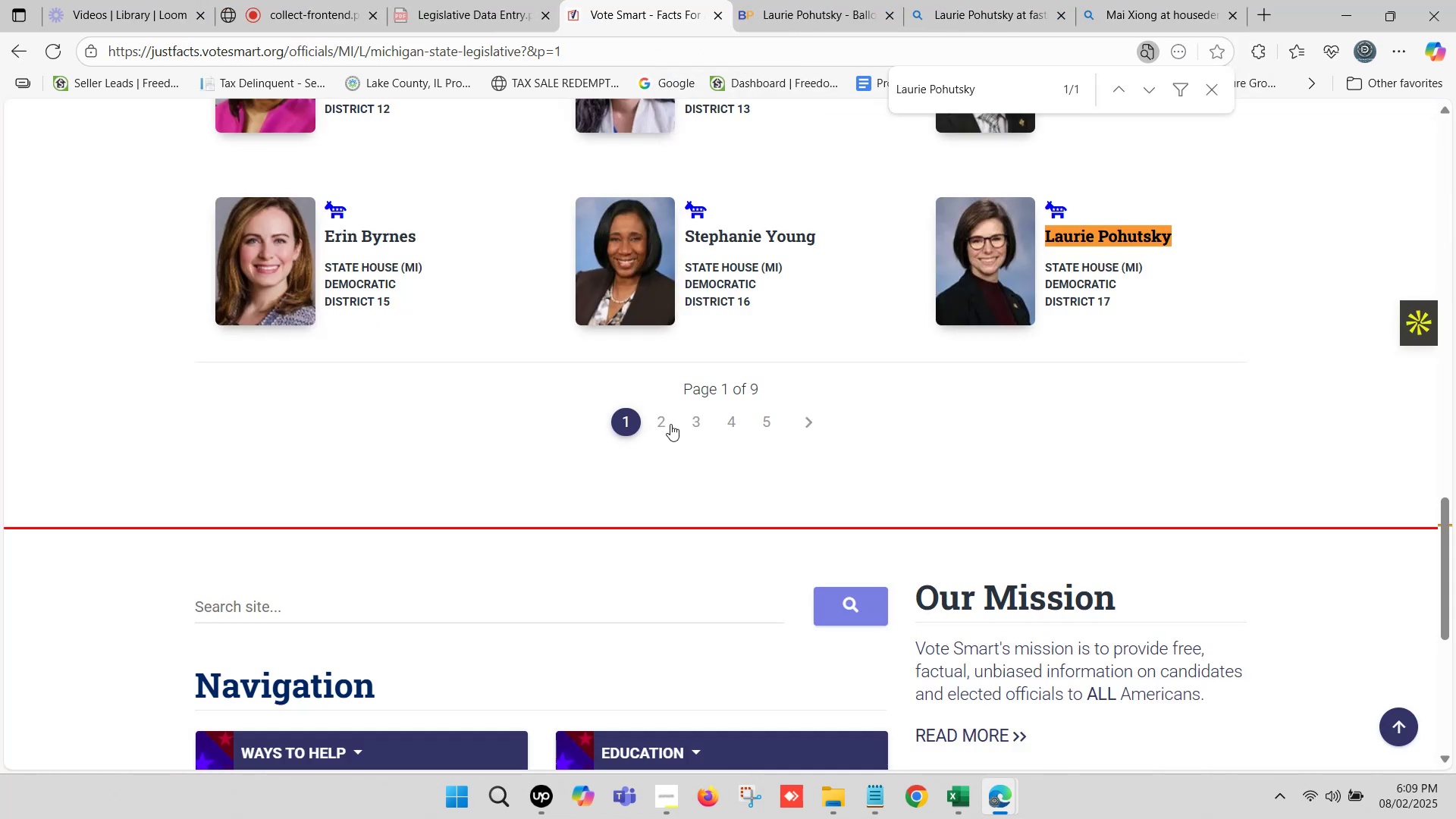 
left_click([664, 422])
 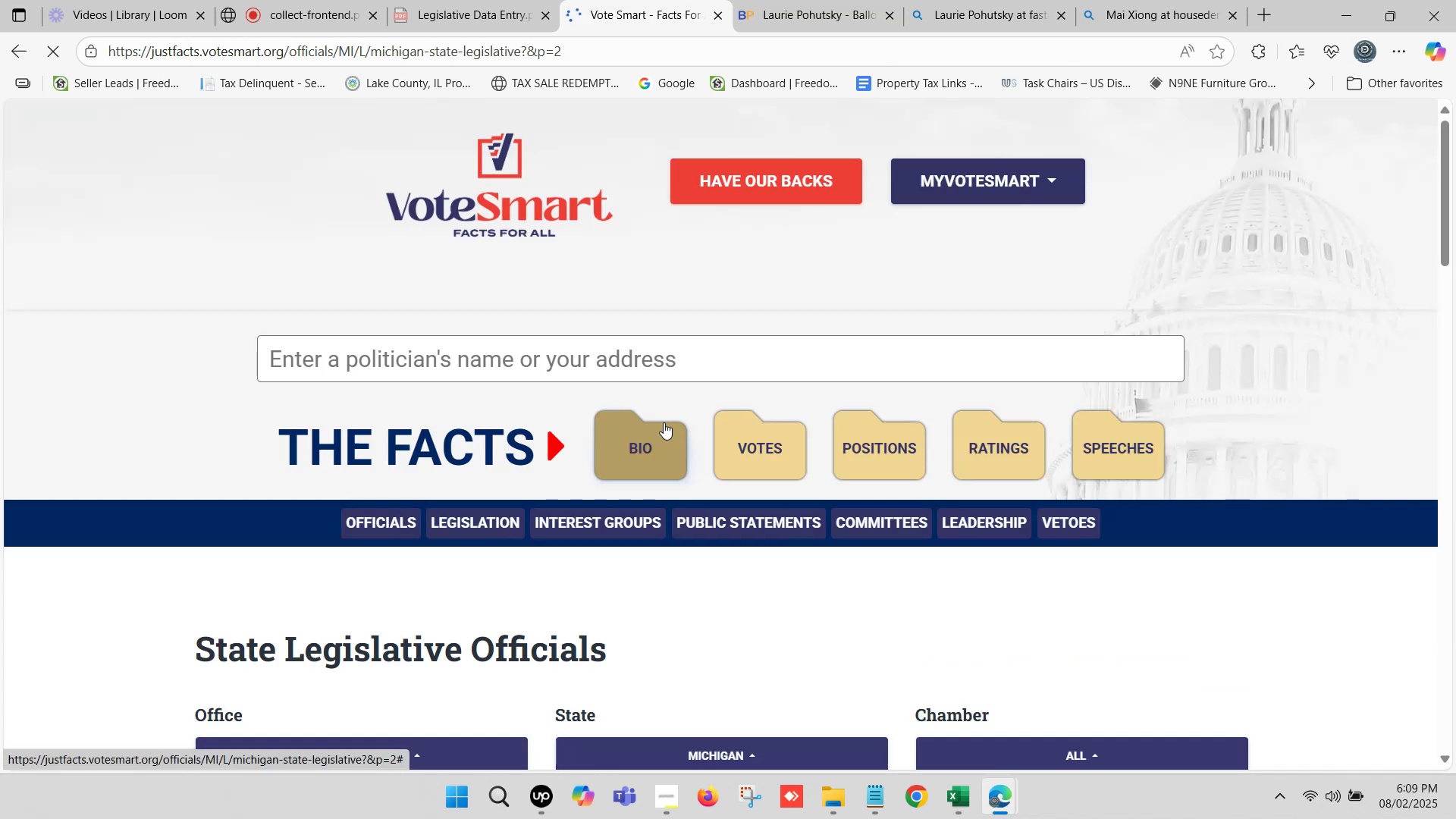 
left_click([302, 0])
 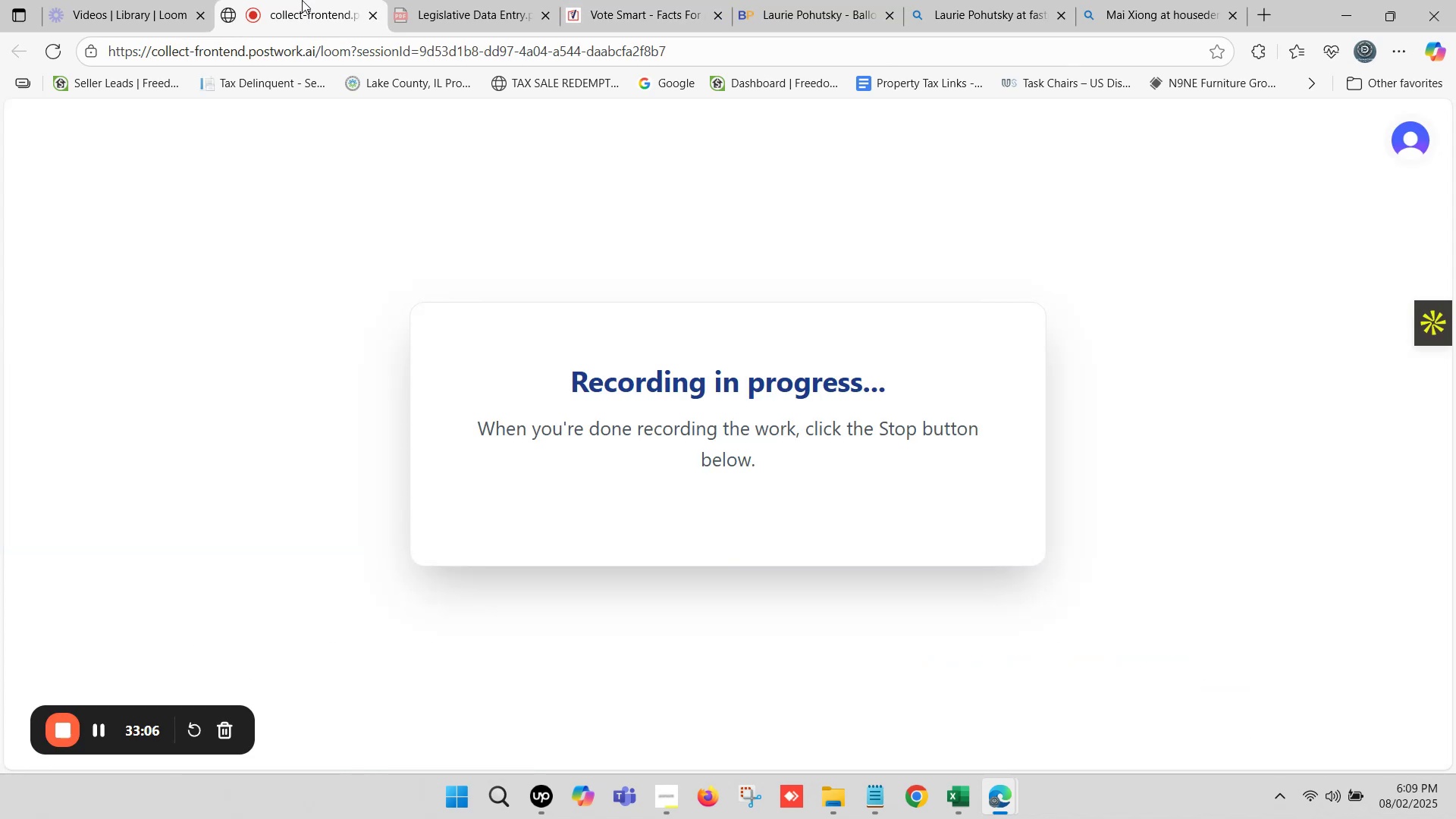 
wait(6.81)
 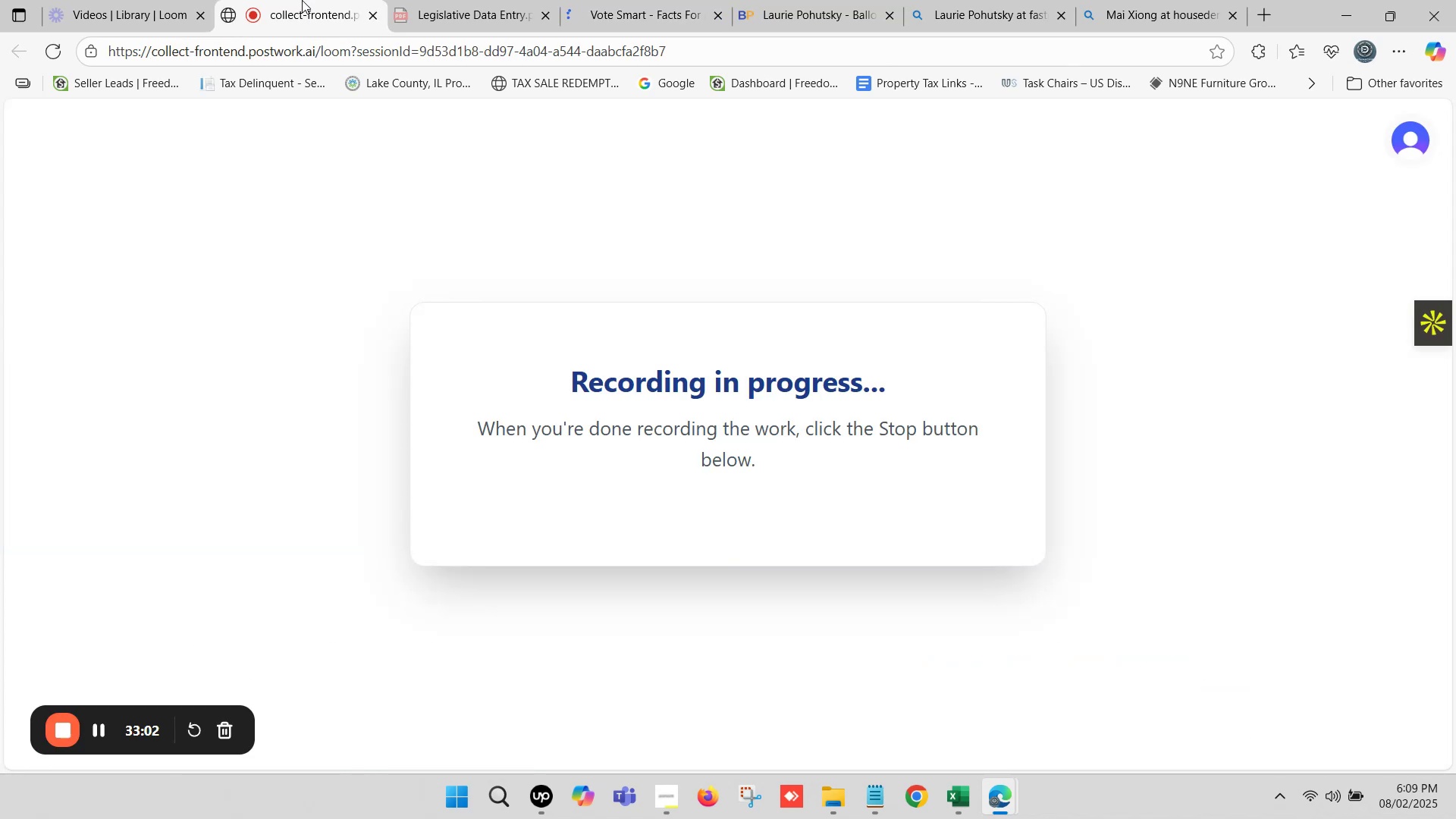 
left_click([515, 12])
 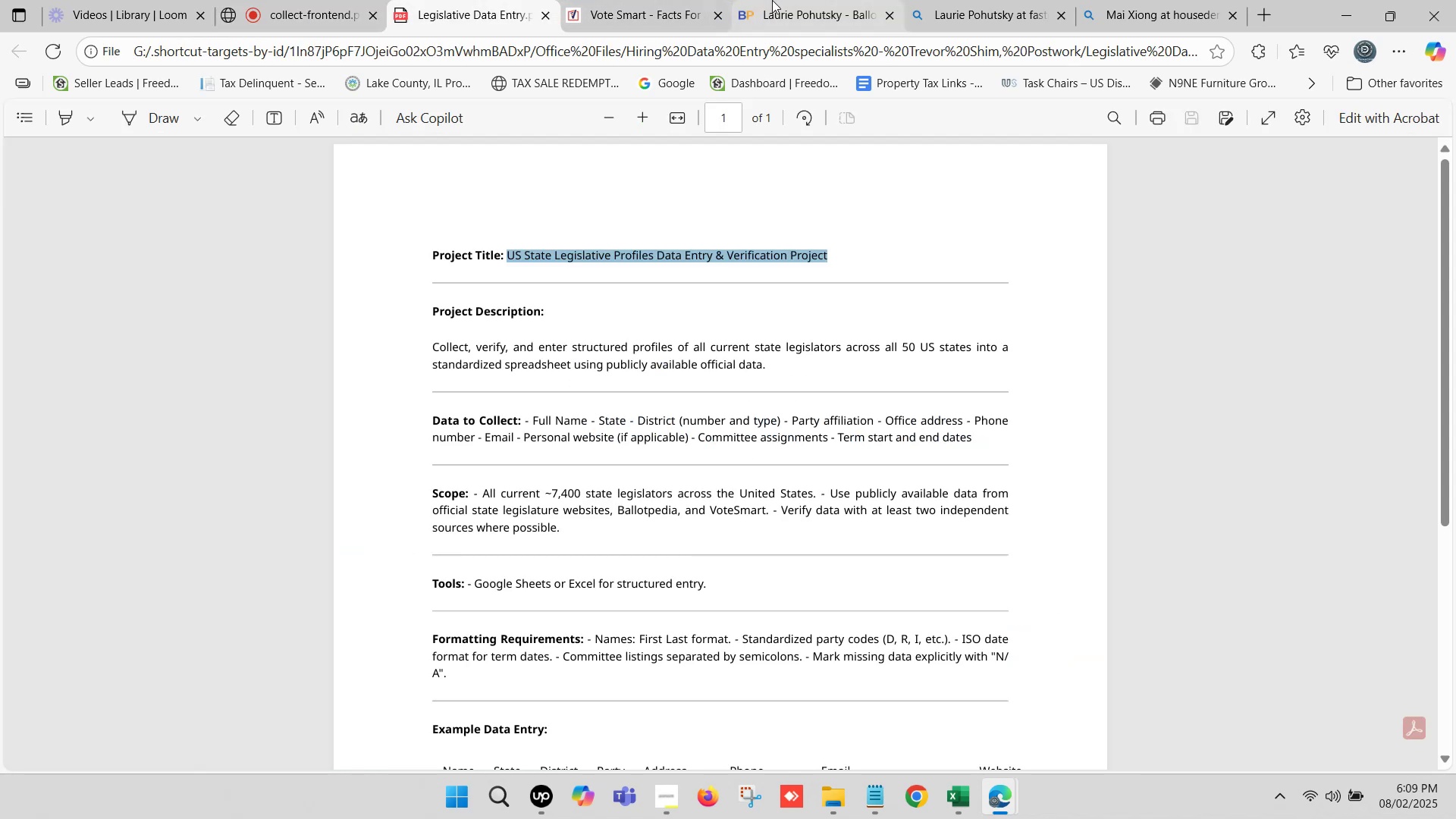 
double_click([772, 0])
 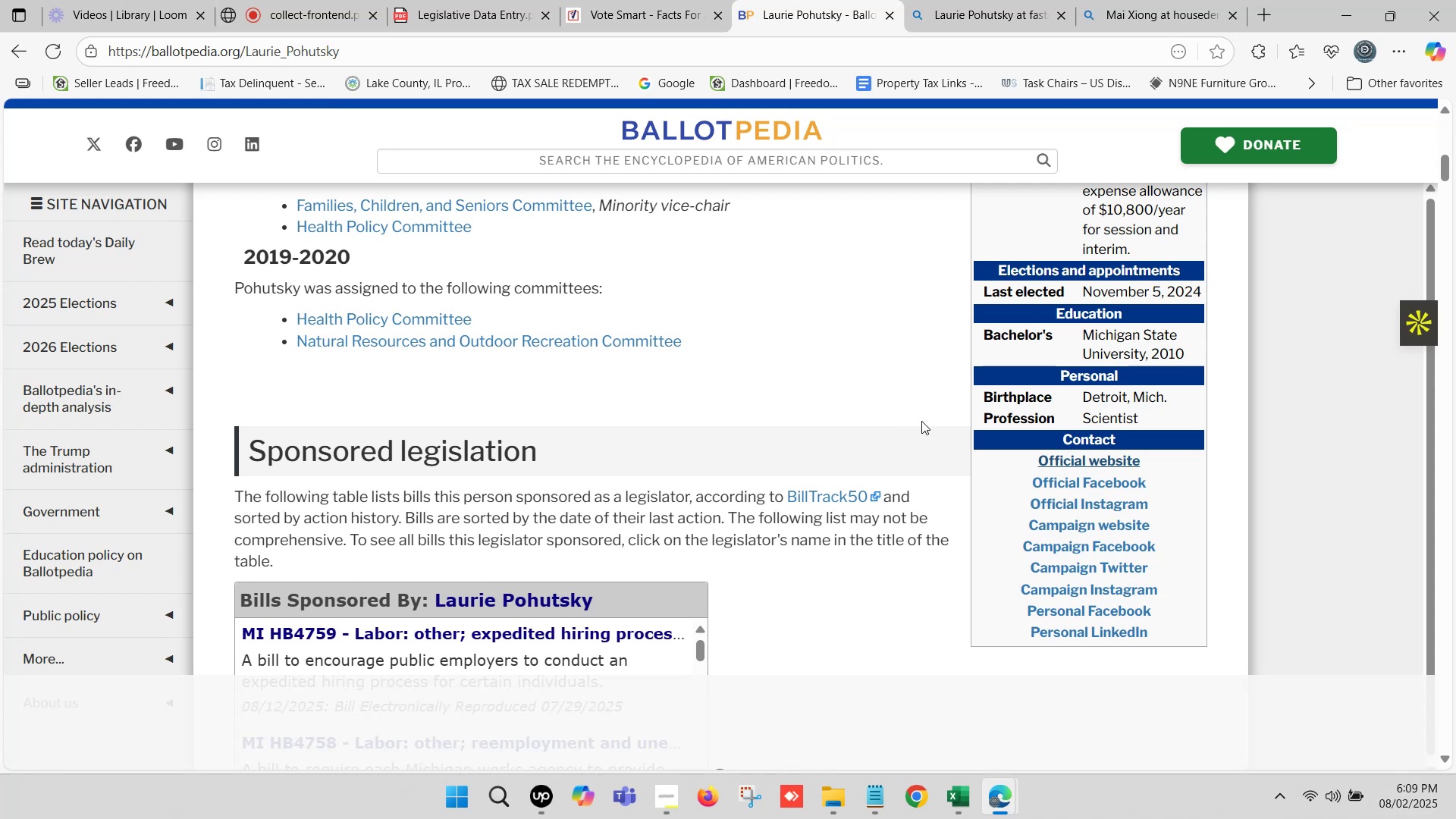 
double_click([964, 0])
 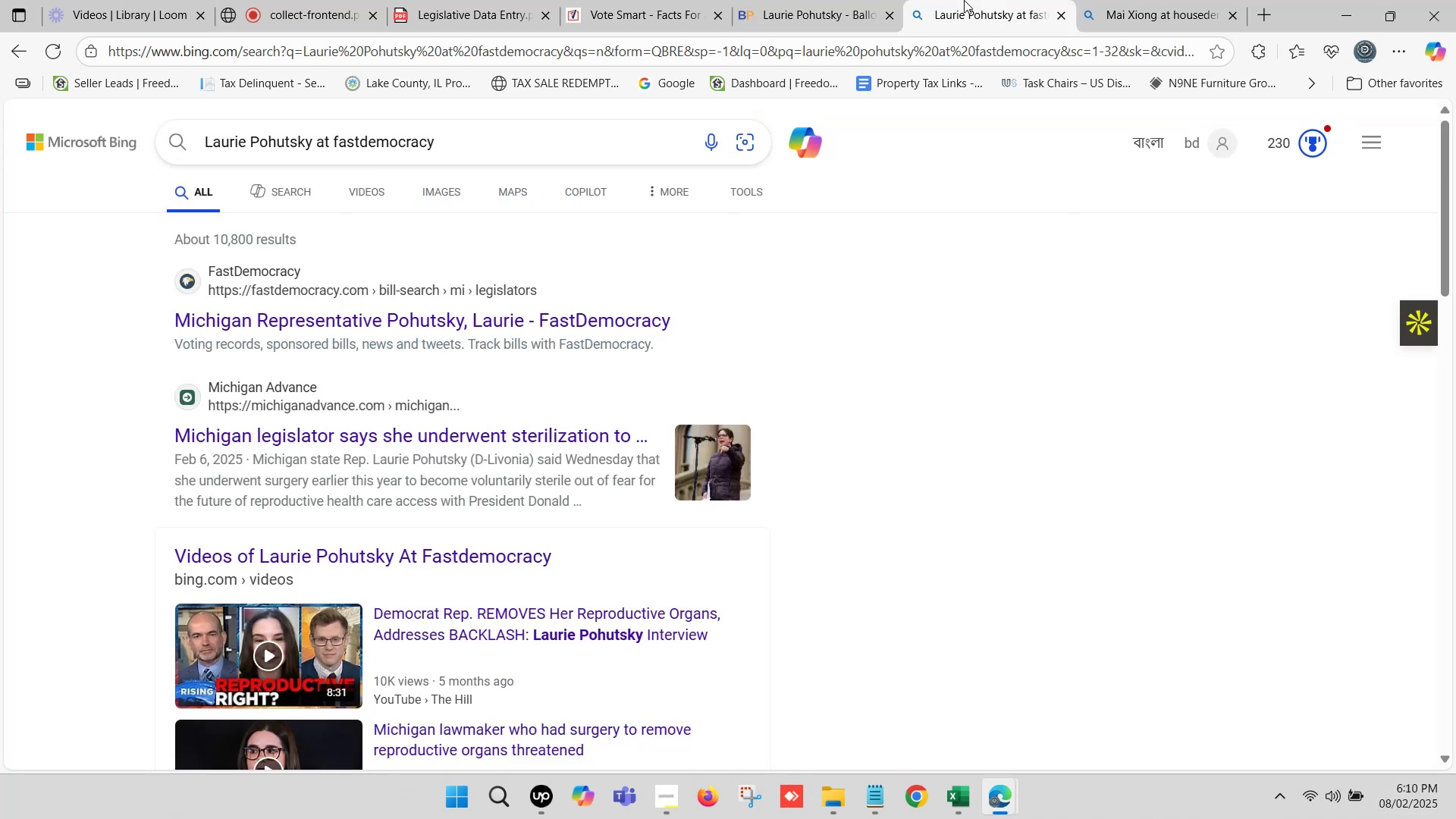 
triple_click([964, 0])
 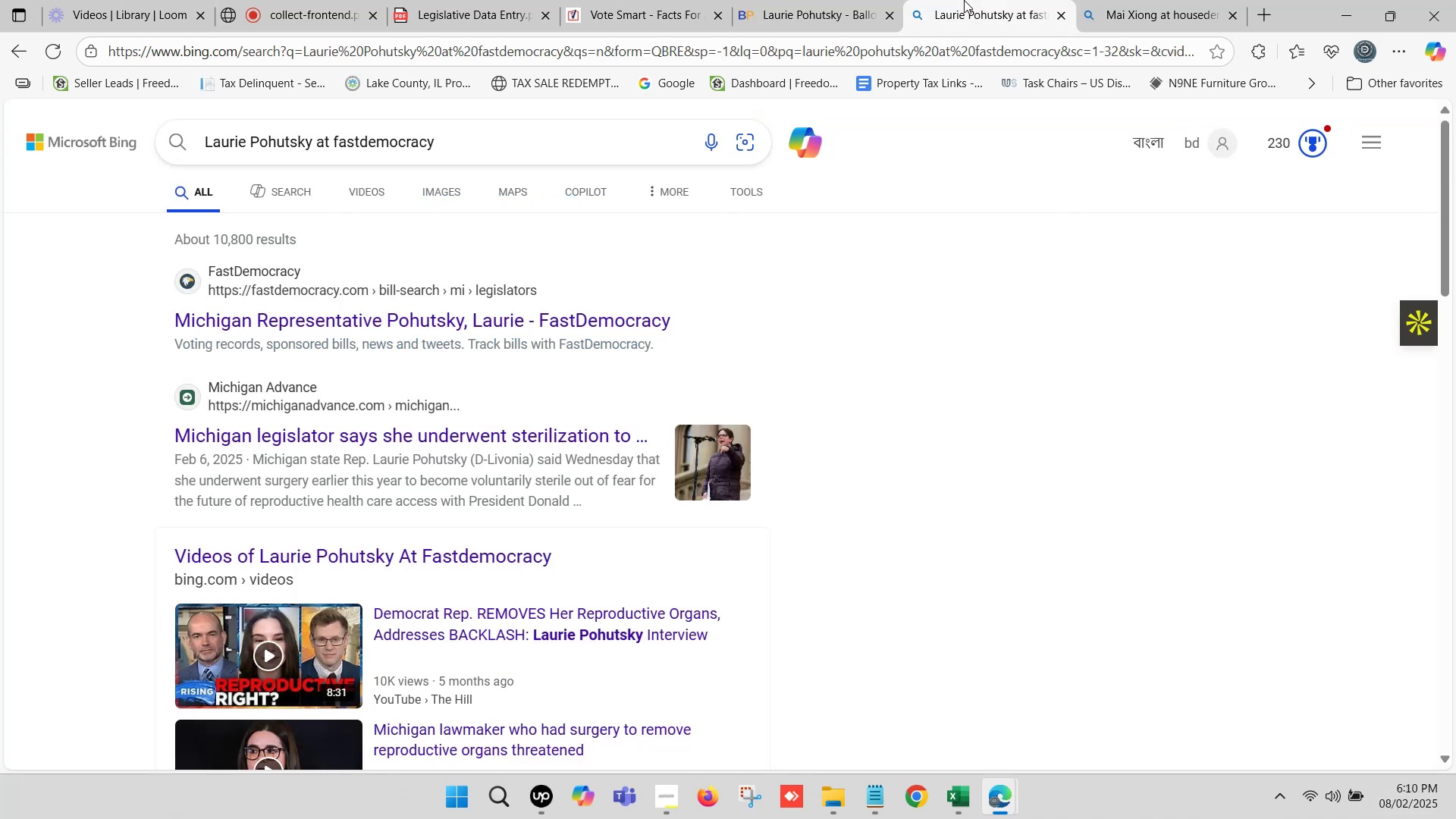 
triple_click([964, 0])
 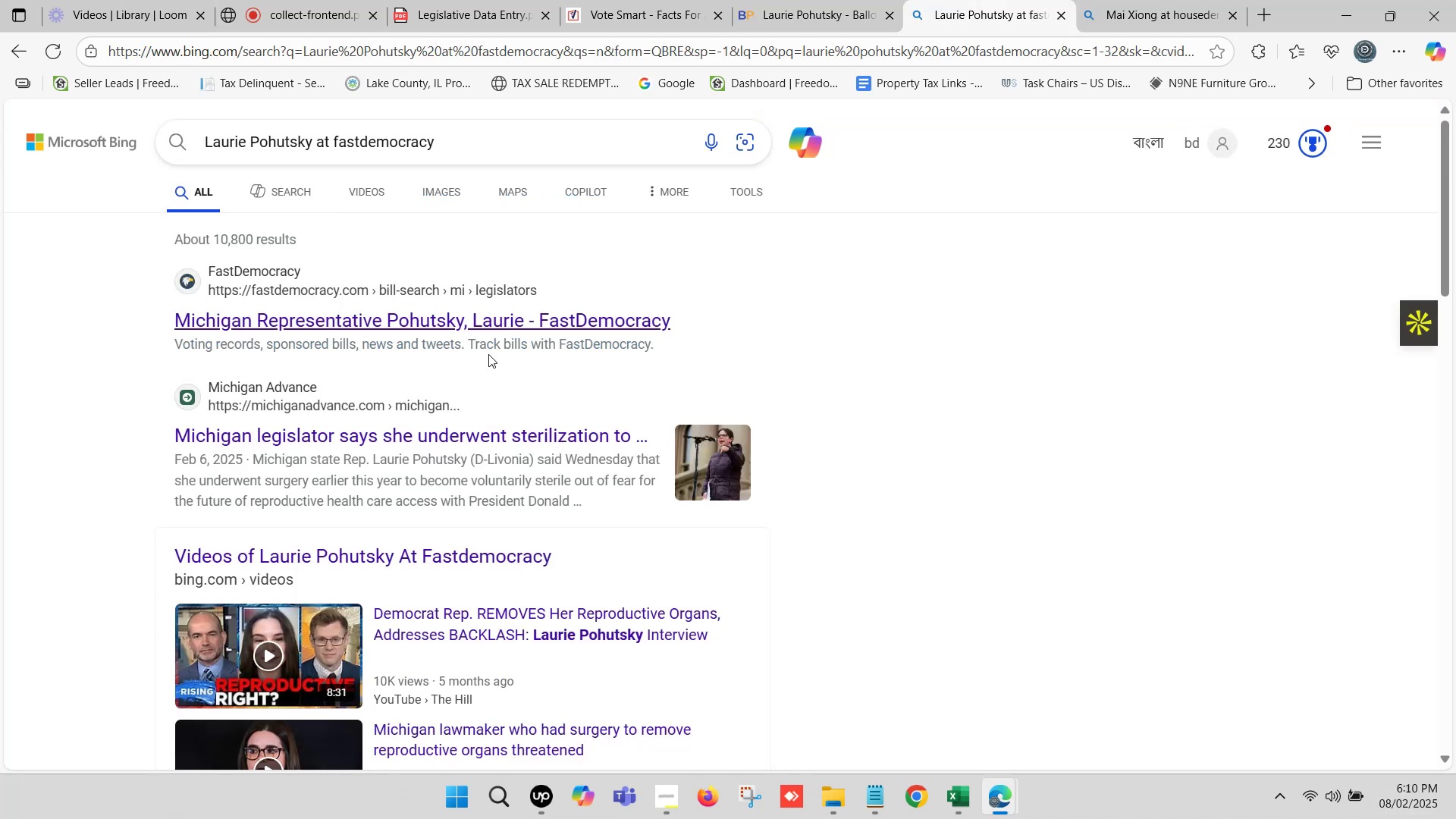 
double_click([770, 0])
 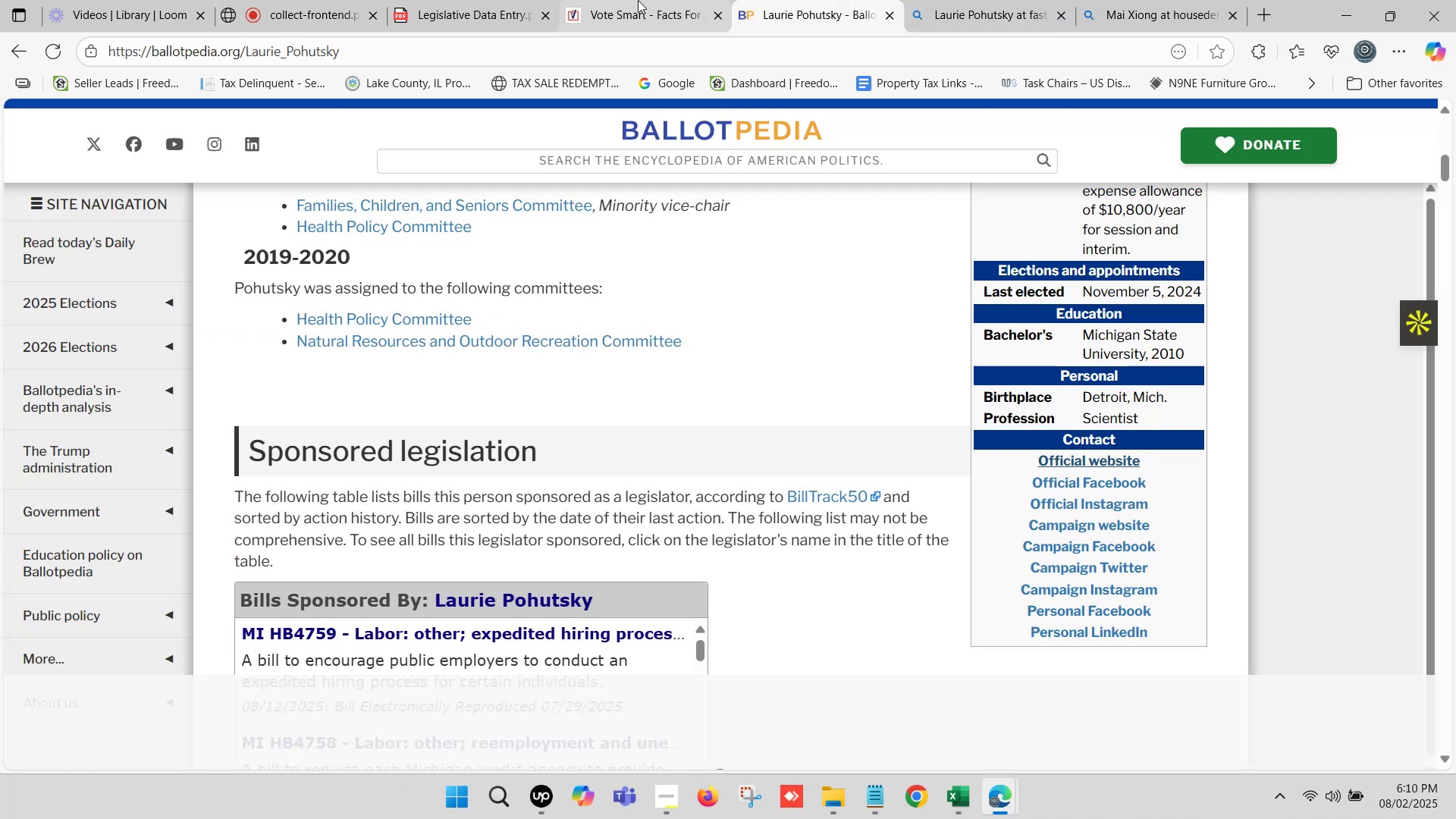 
triple_click([638, 0])
 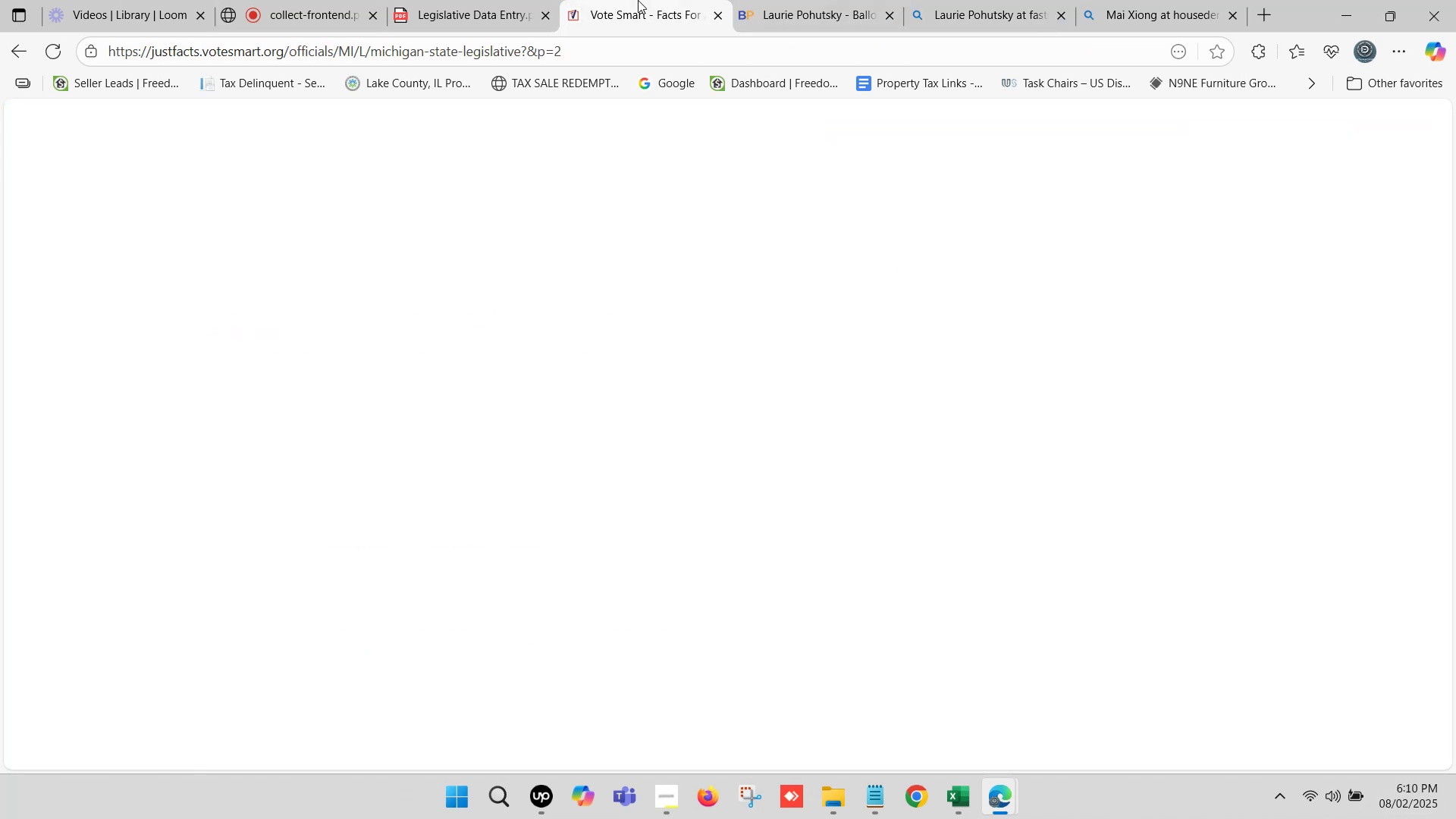 
triple_click([638, 0])
 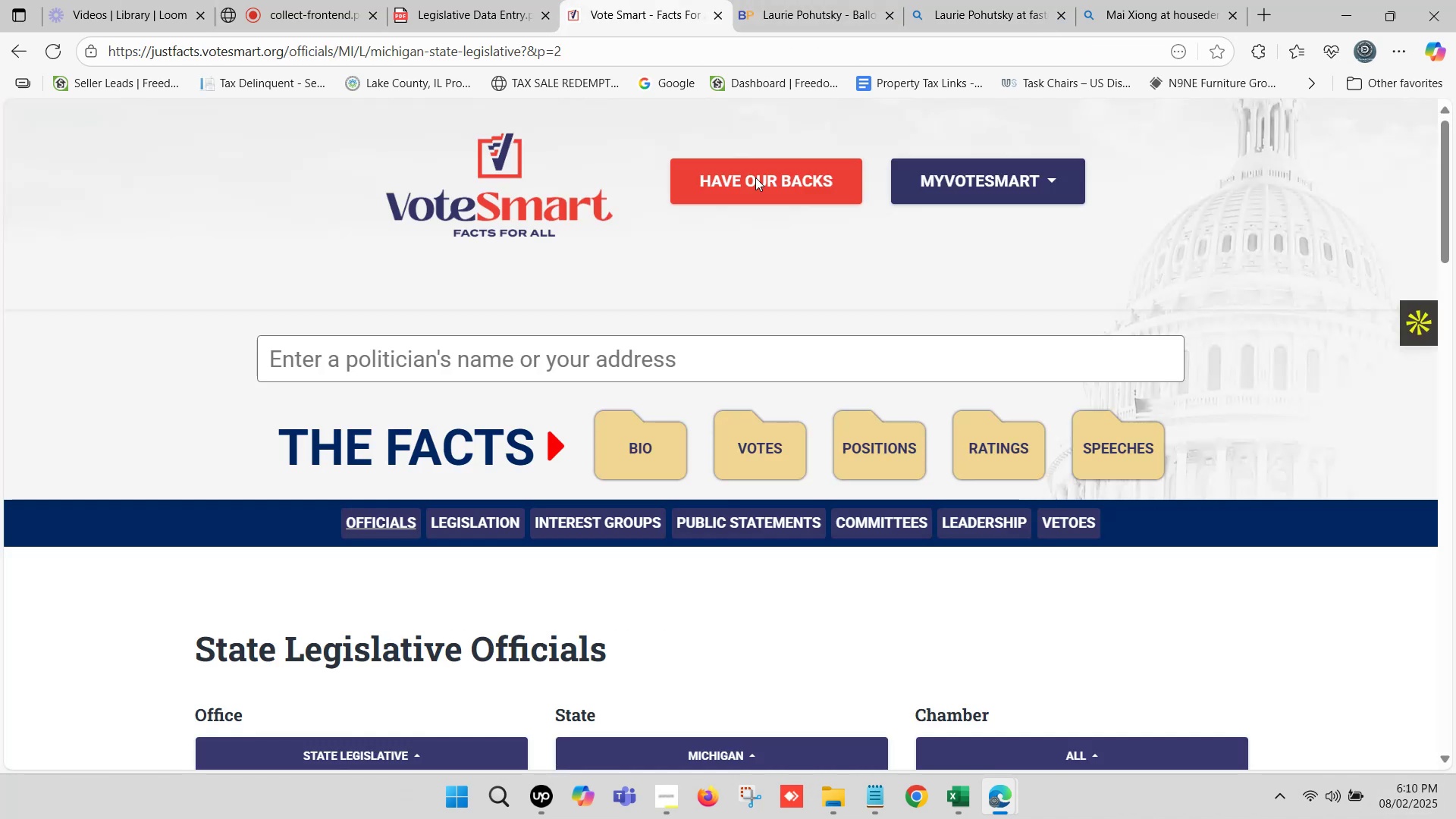 
scroll: coordinate [793, 339], scroll_direction: down, amount: 6.0
 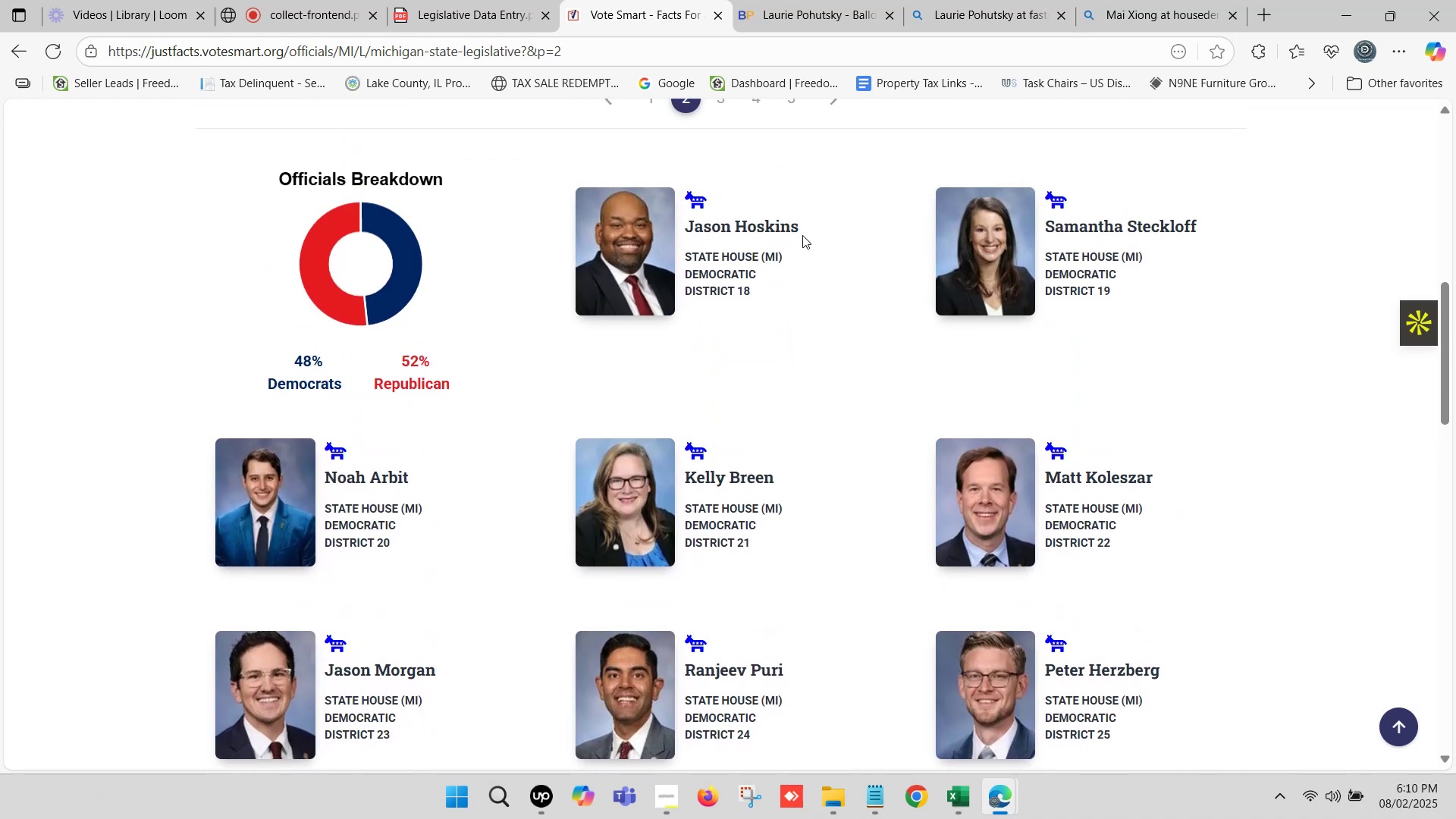 
left_click_drag(start_coordinate=[813, 228], to_coordinate=[683, 228])
 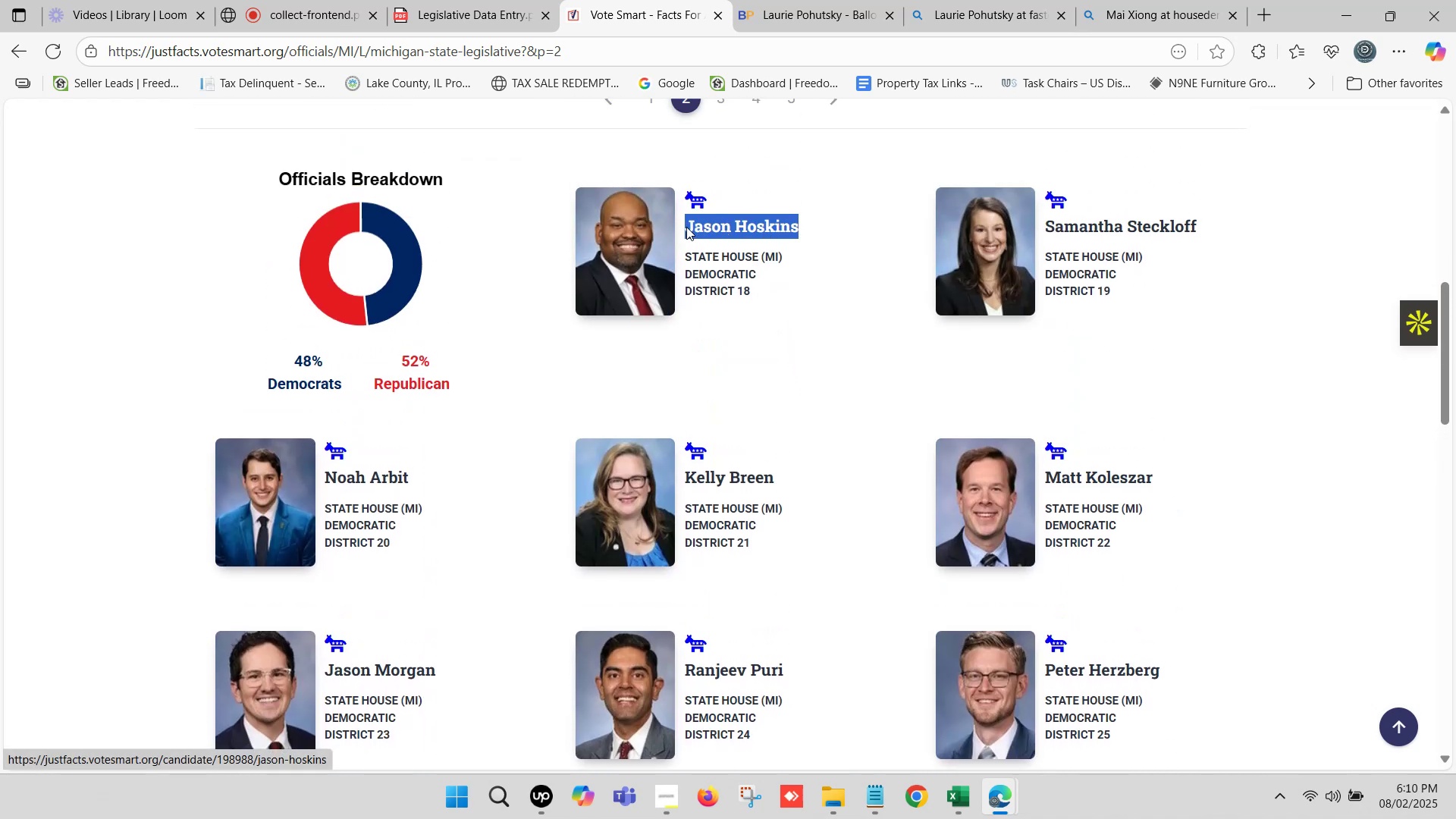 
key(Control+C)
 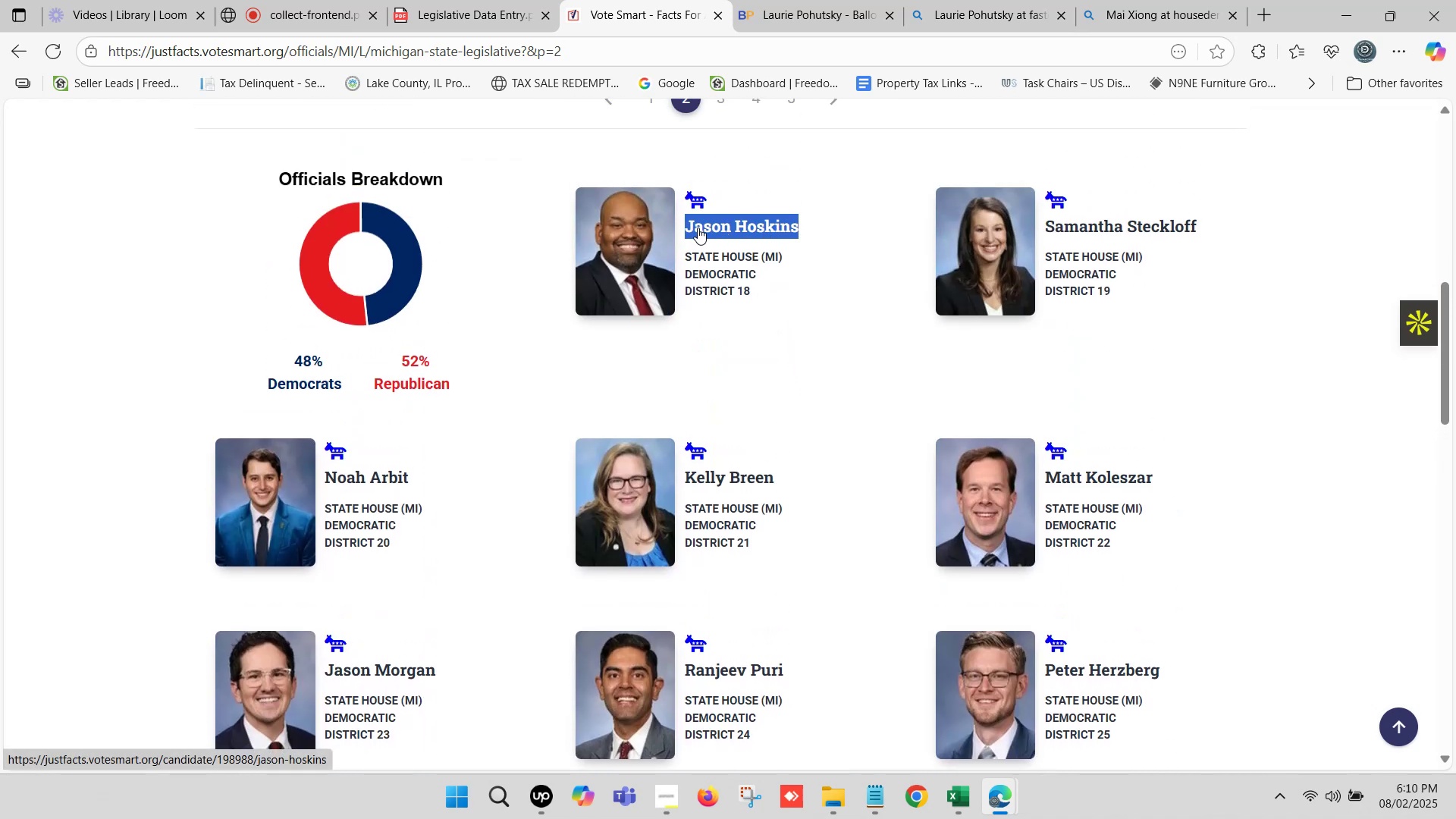 
key(Control+F)
 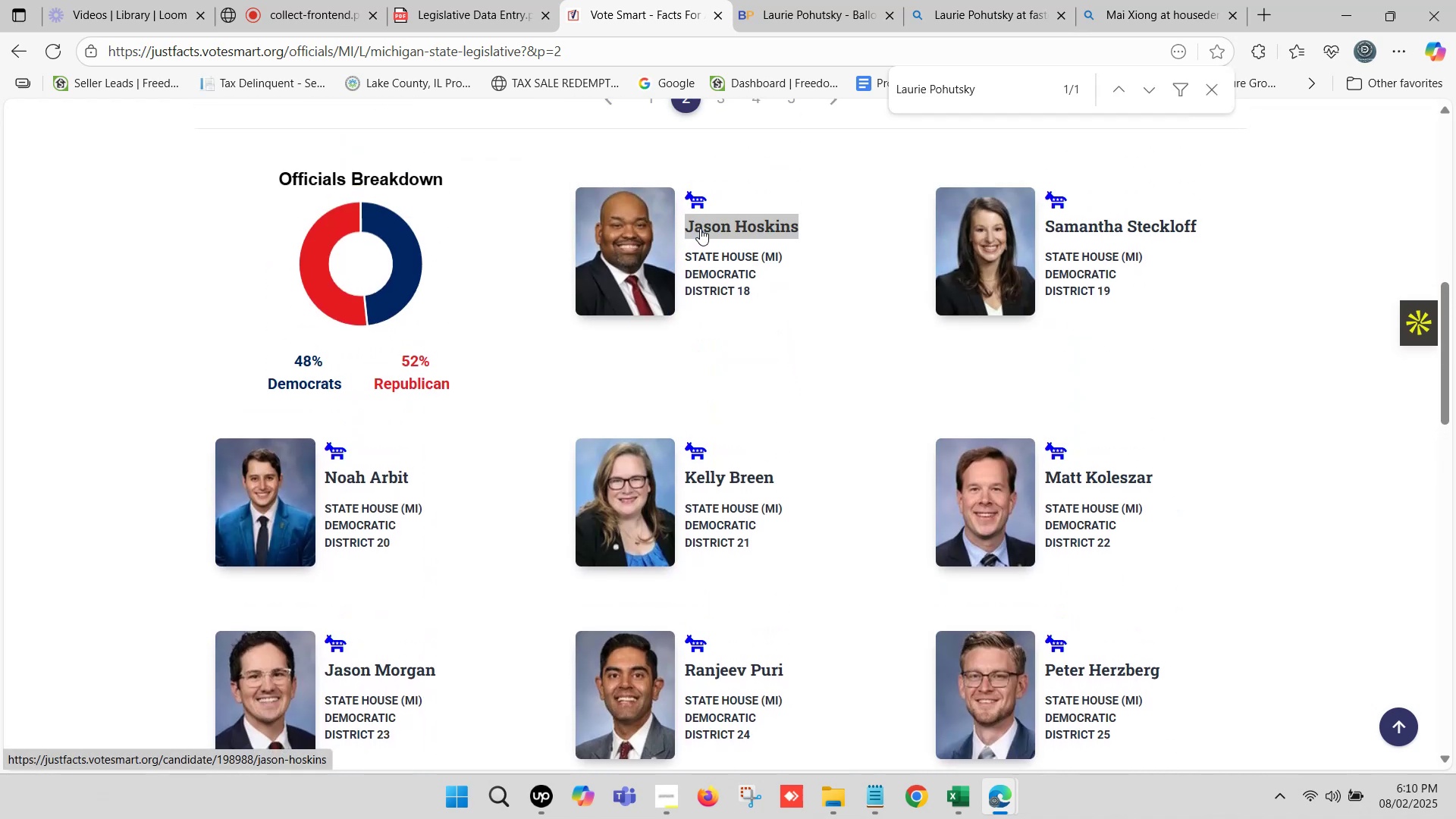 
key(Control+V)
 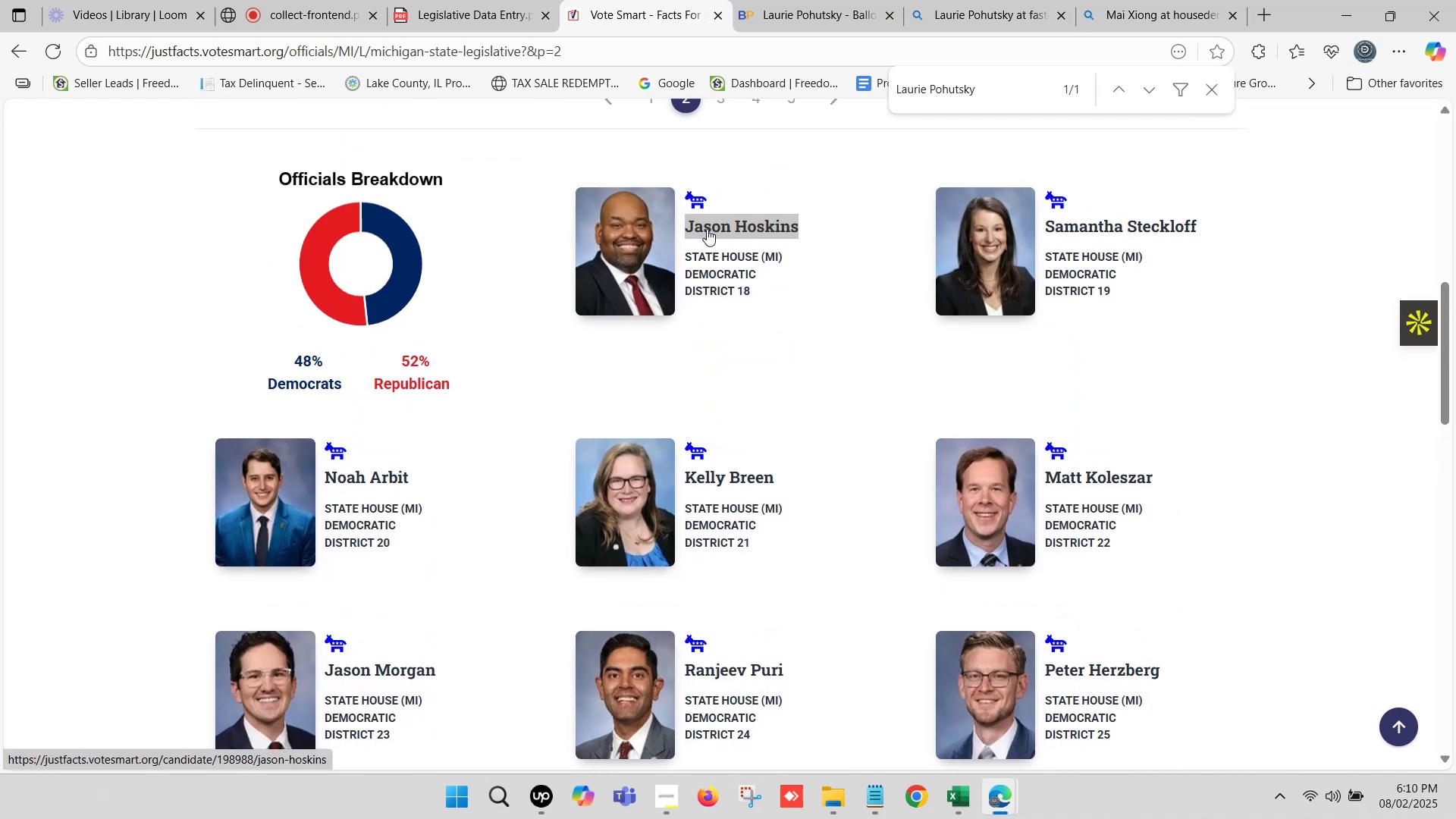 
hold_key(key=ControlLeft, duration=0.49)
left_click([736, 228])
 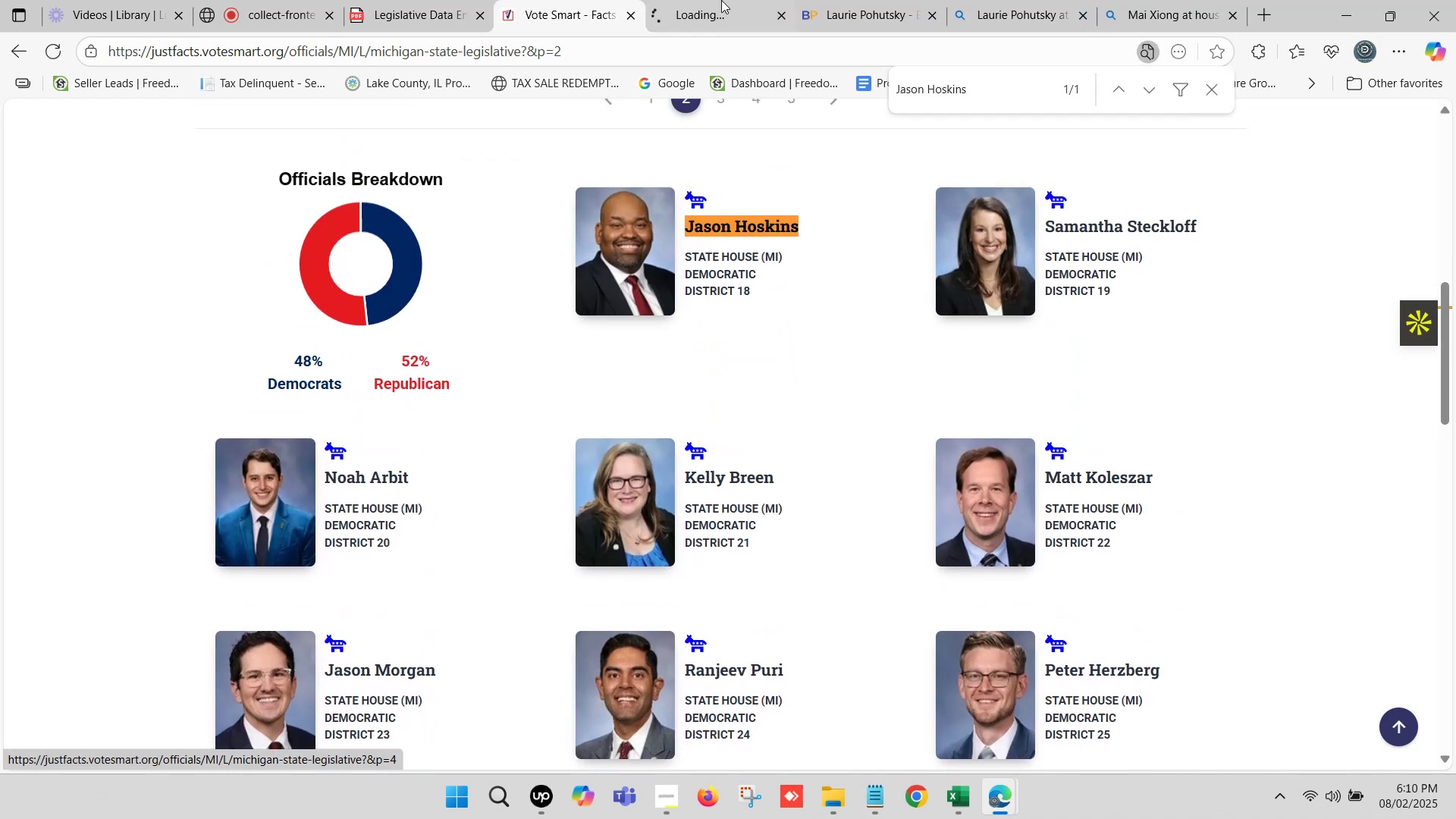 
left_click([699, 0])
 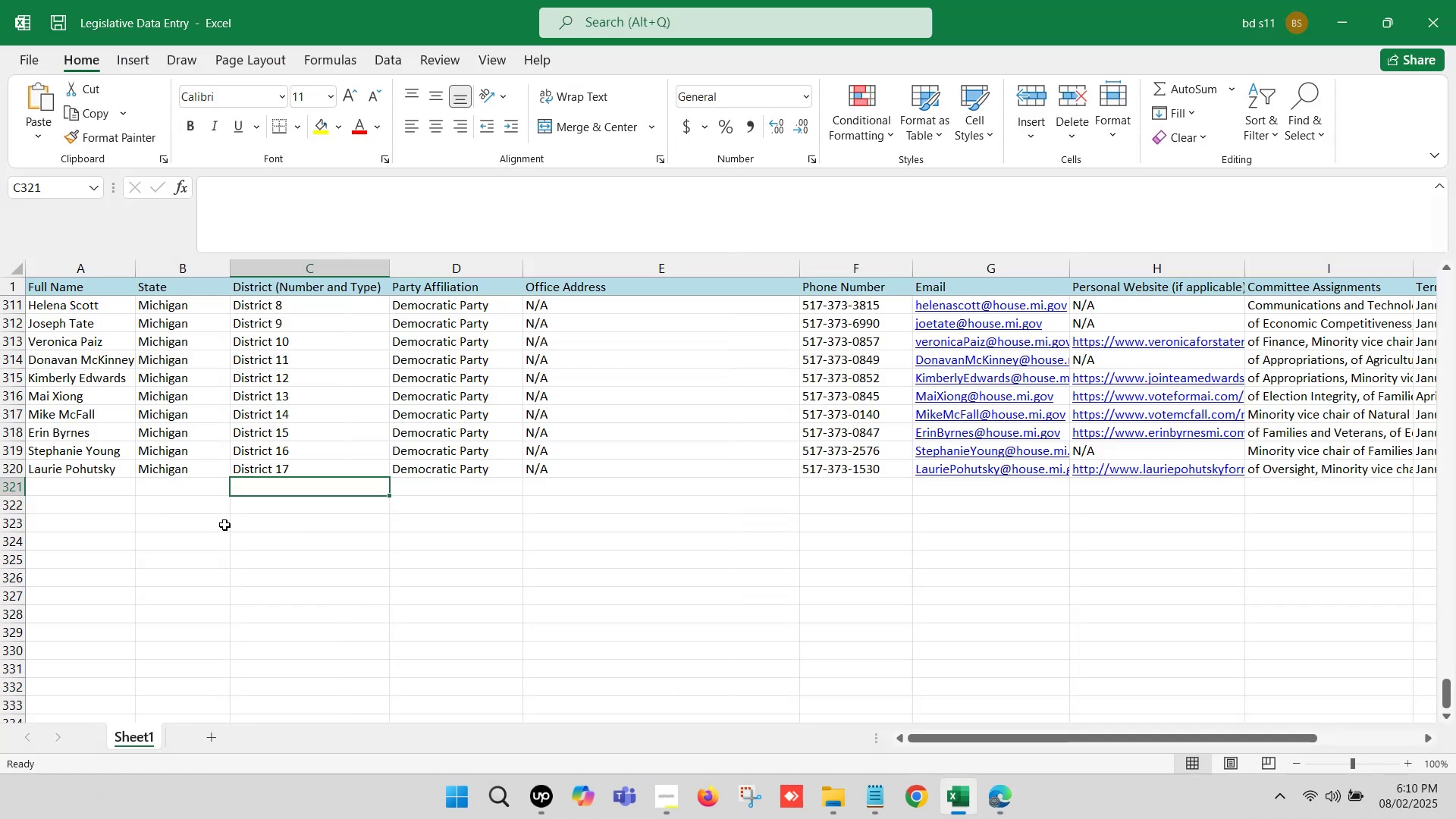 
double_click([101, 490])
 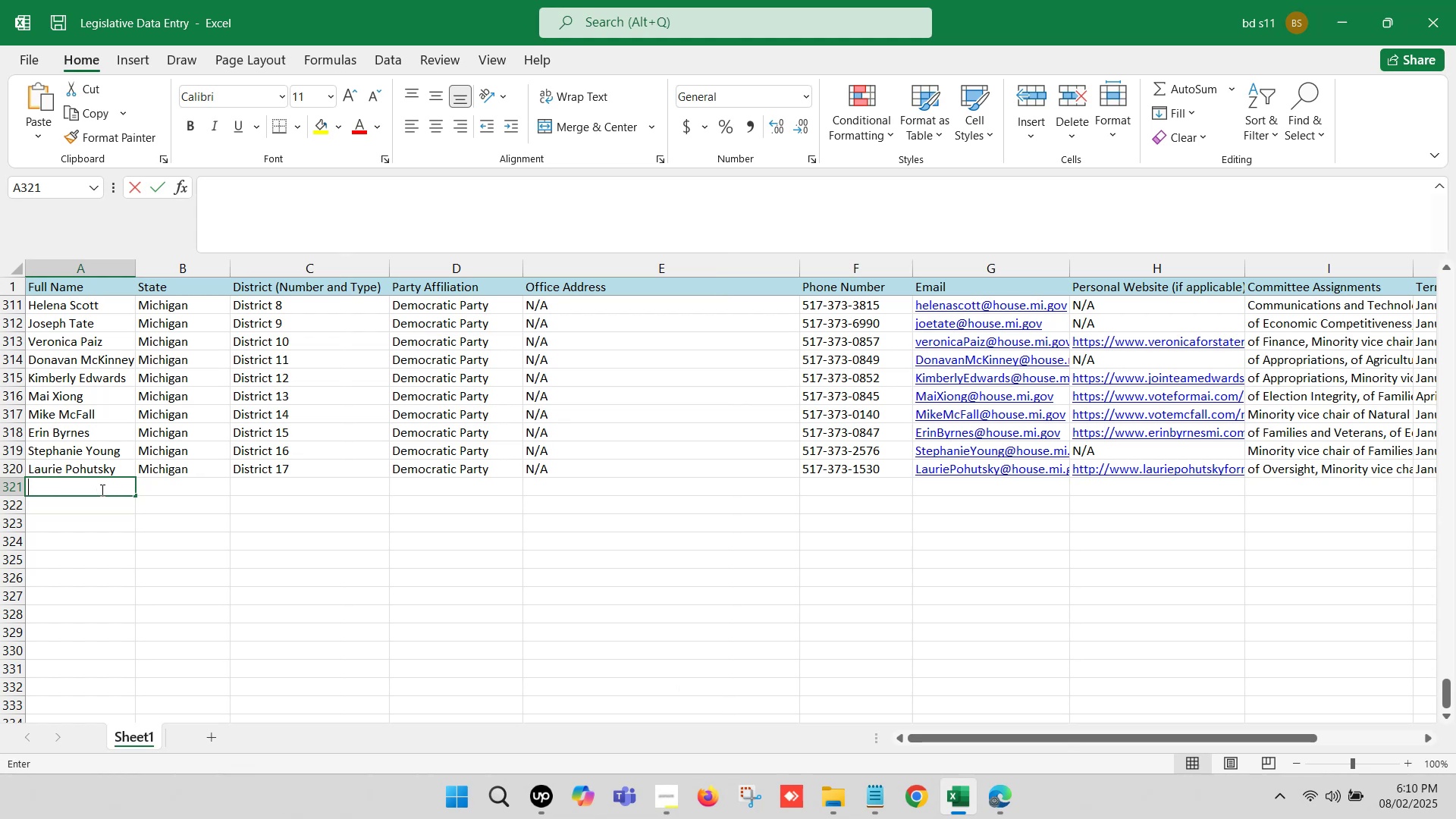 
key(Control+V)
 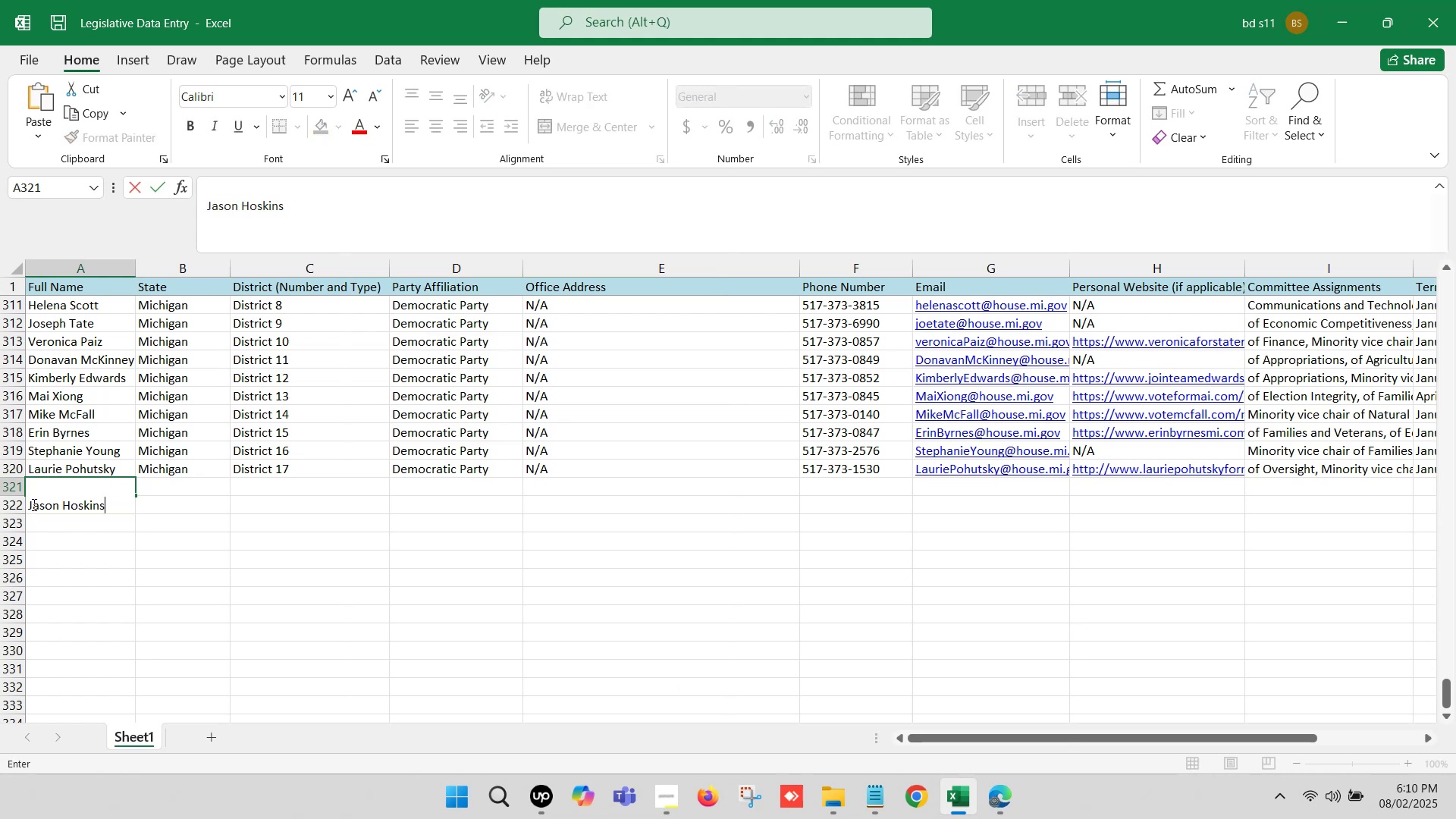 
left_click([27, 501])
 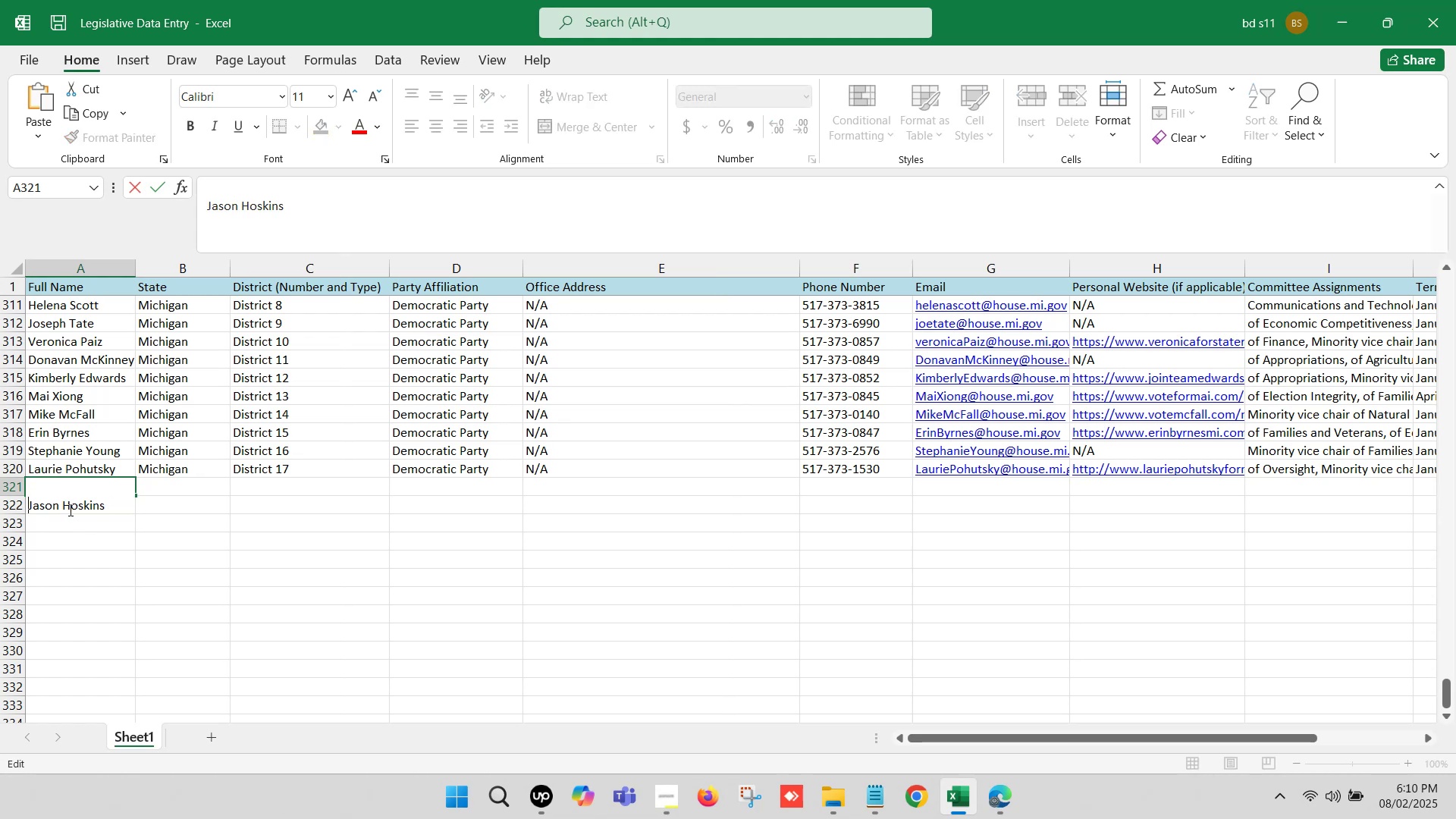 
key(Backspace)
 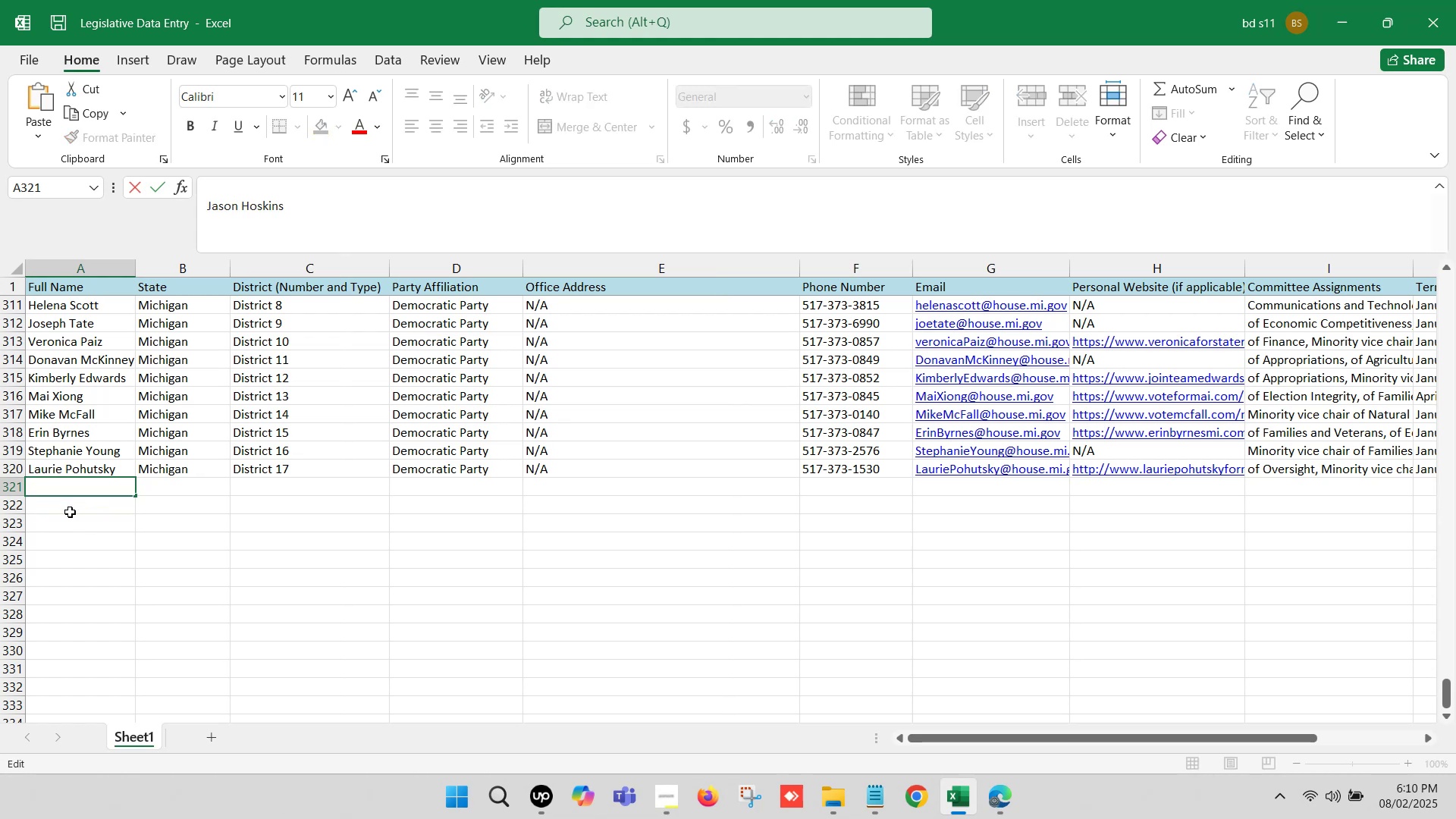 
key(Backspace)
 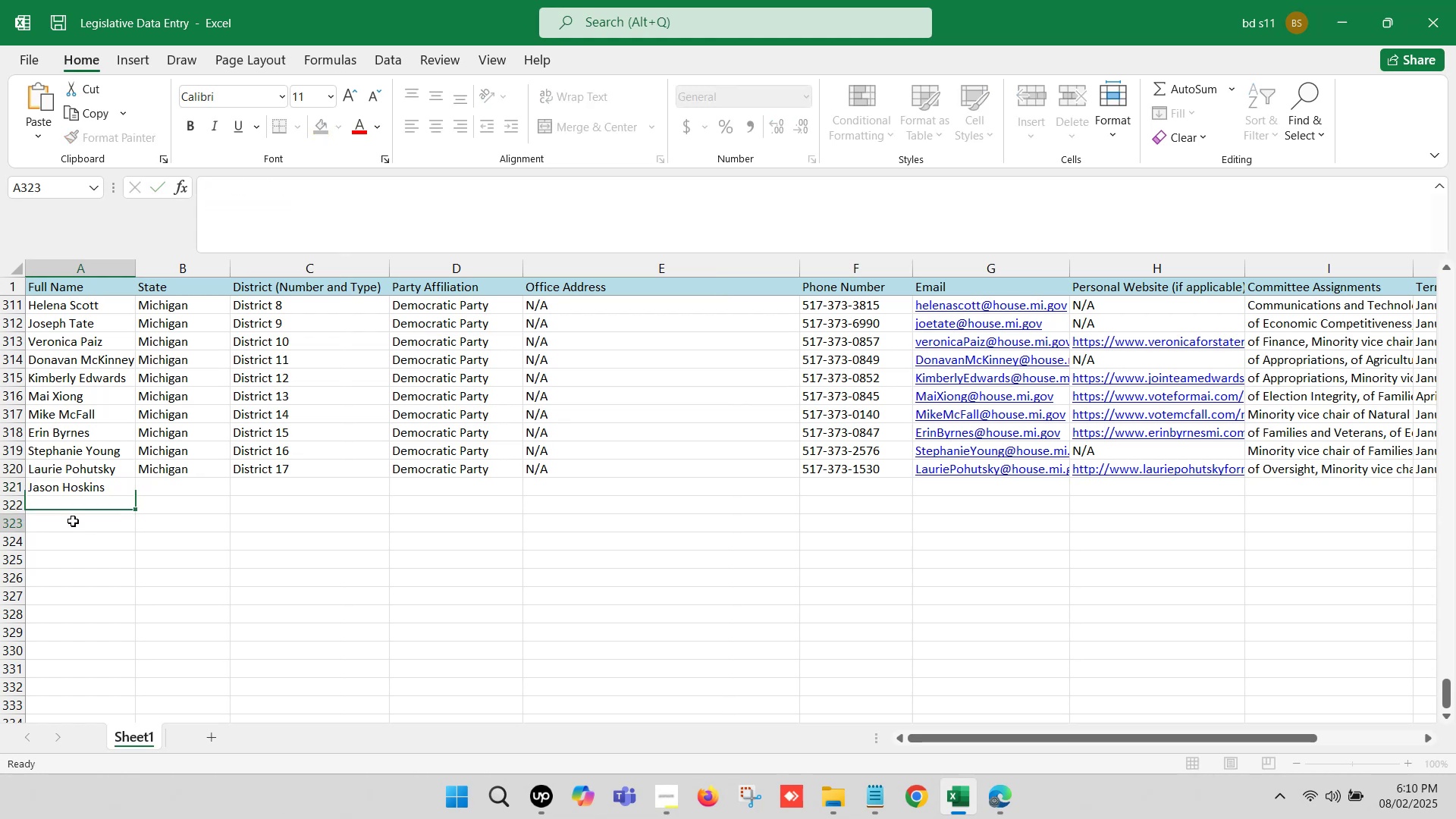 
left_click([73, 521])
 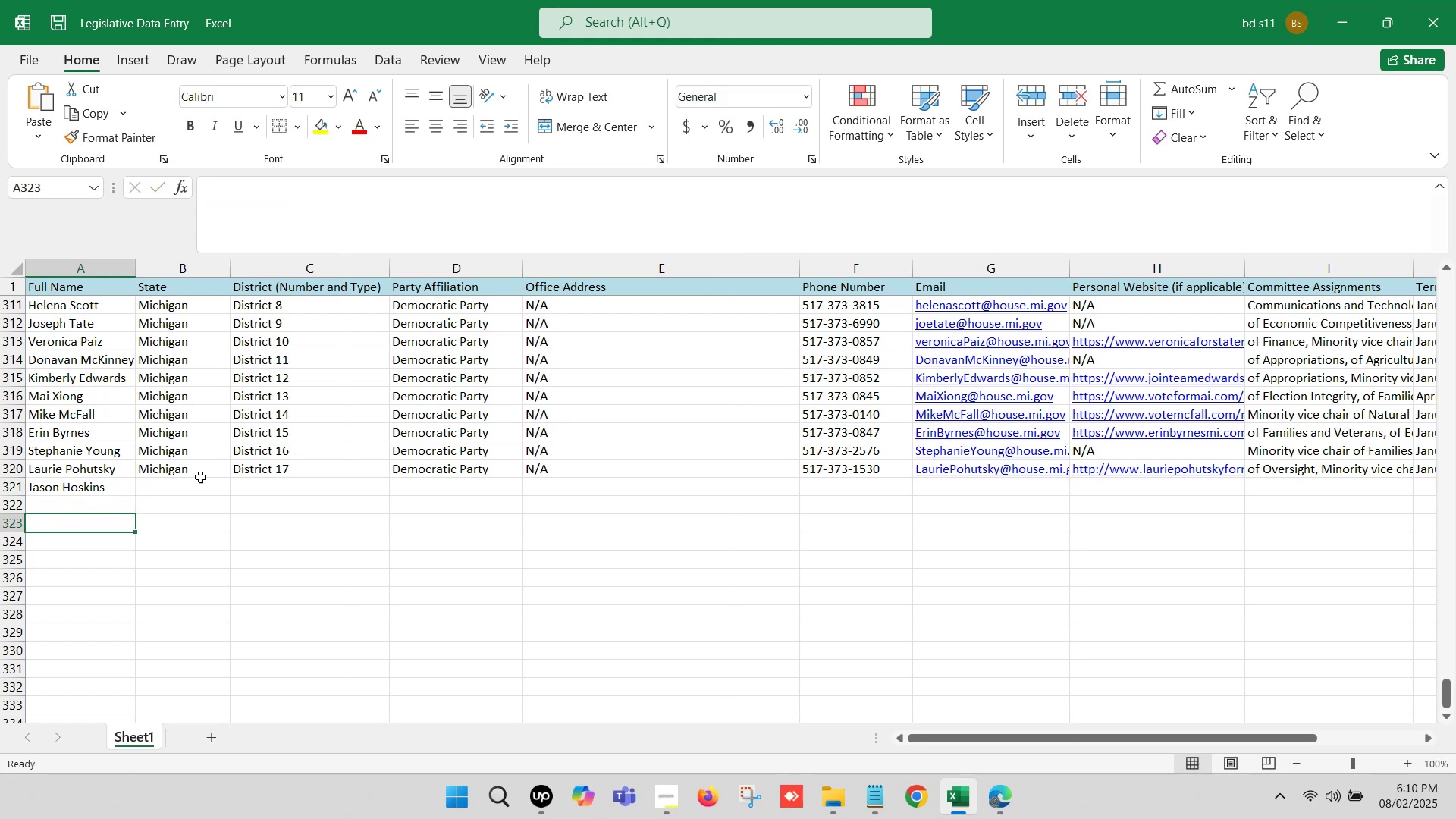 
left_click_drag(start_coordinate=[200, 473], to_coordinate=[565, 472])
 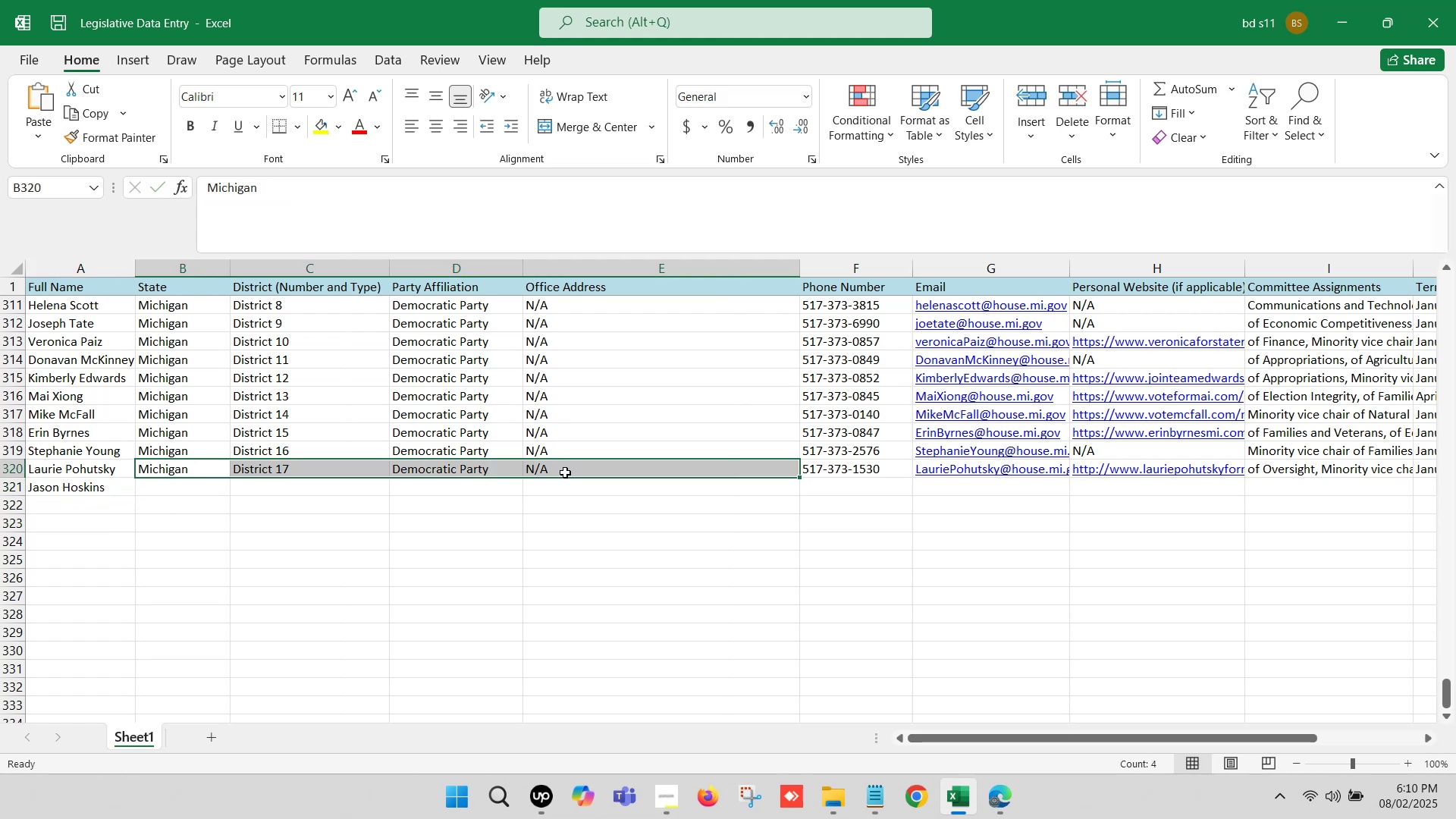 
key(Control+C)
 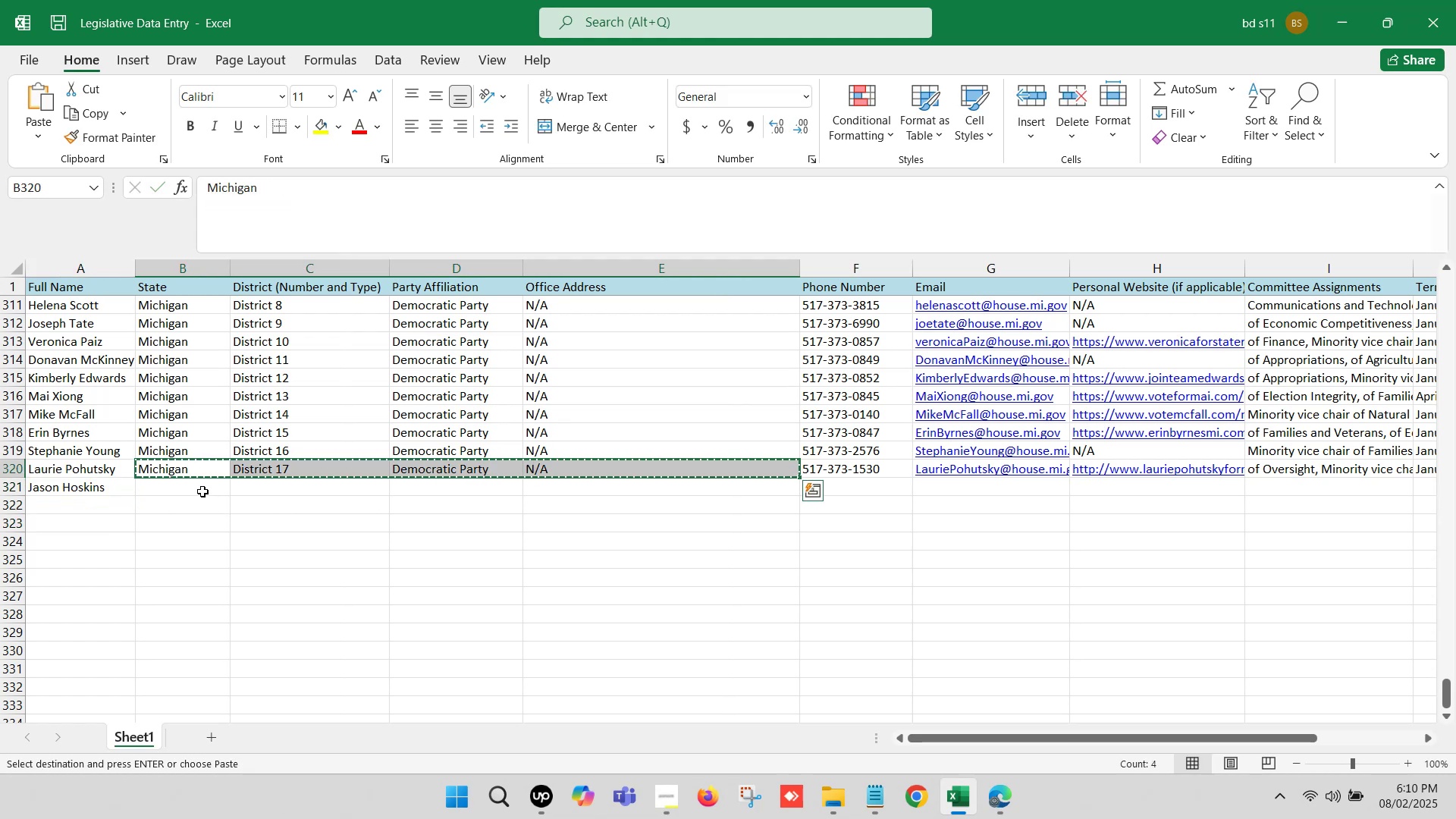 
key(Control+ControlLeft)
 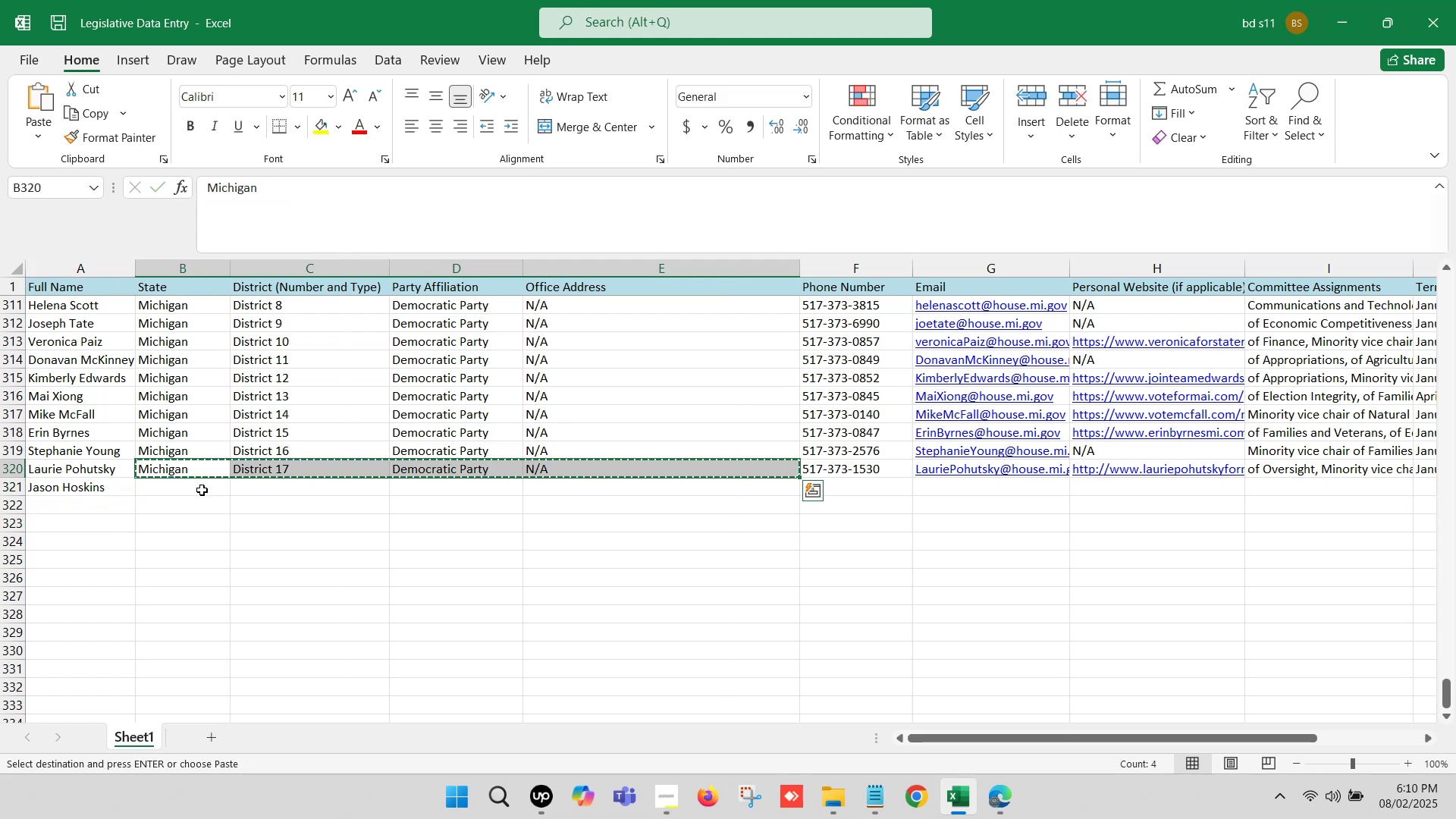 
left_click([202, 490])
 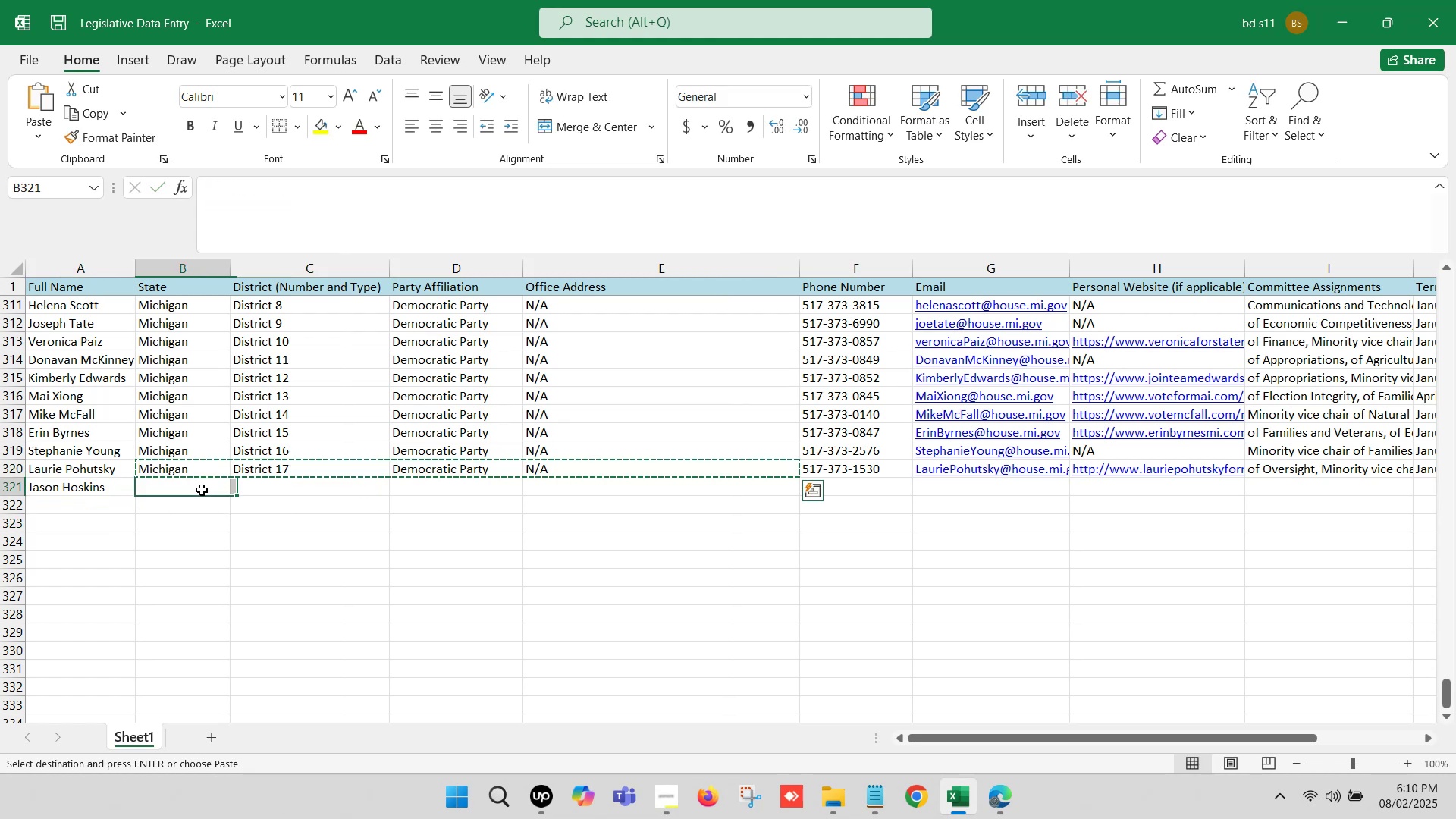 
key(Control+V)
 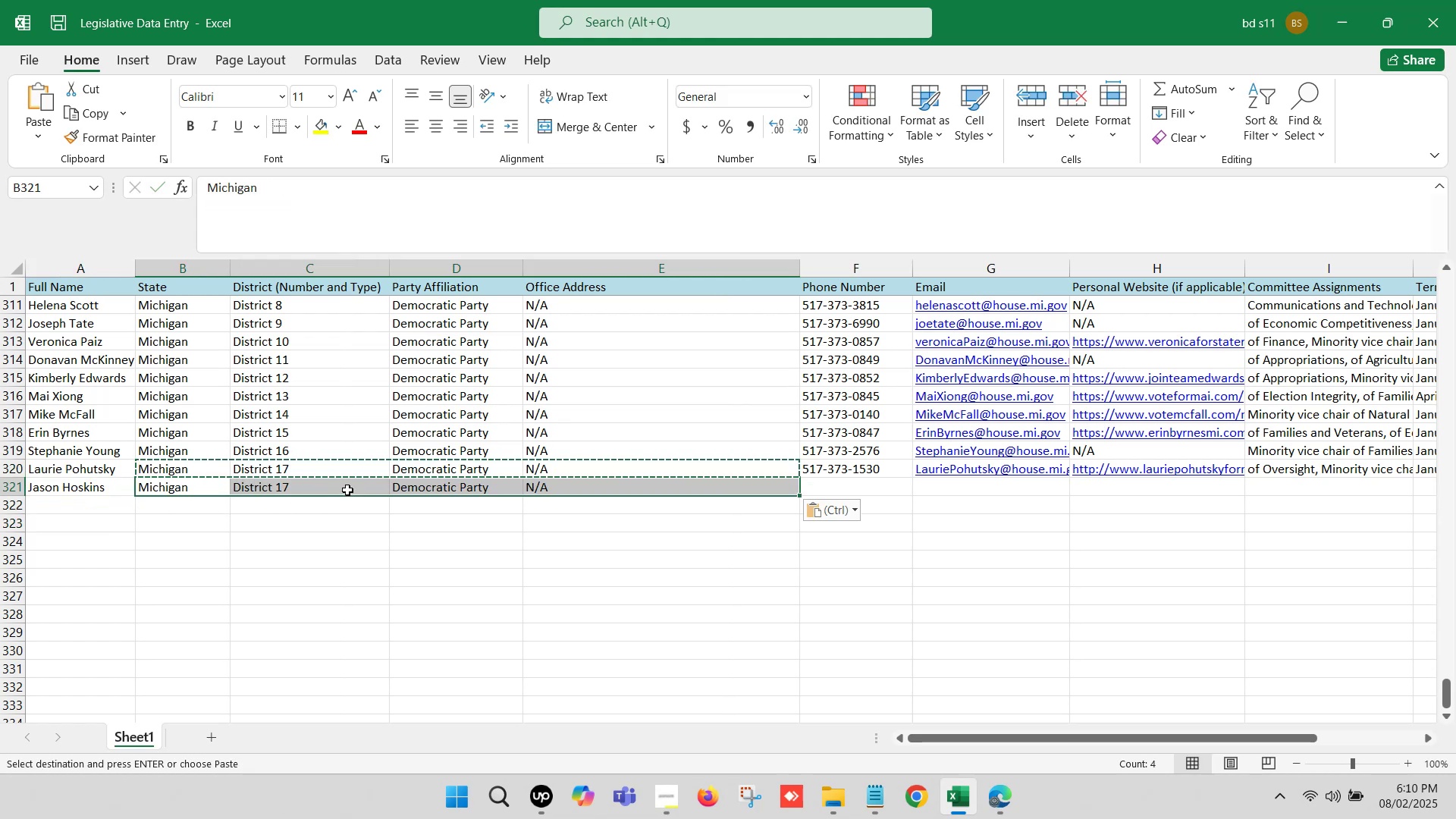 
double_click([347, 490])
 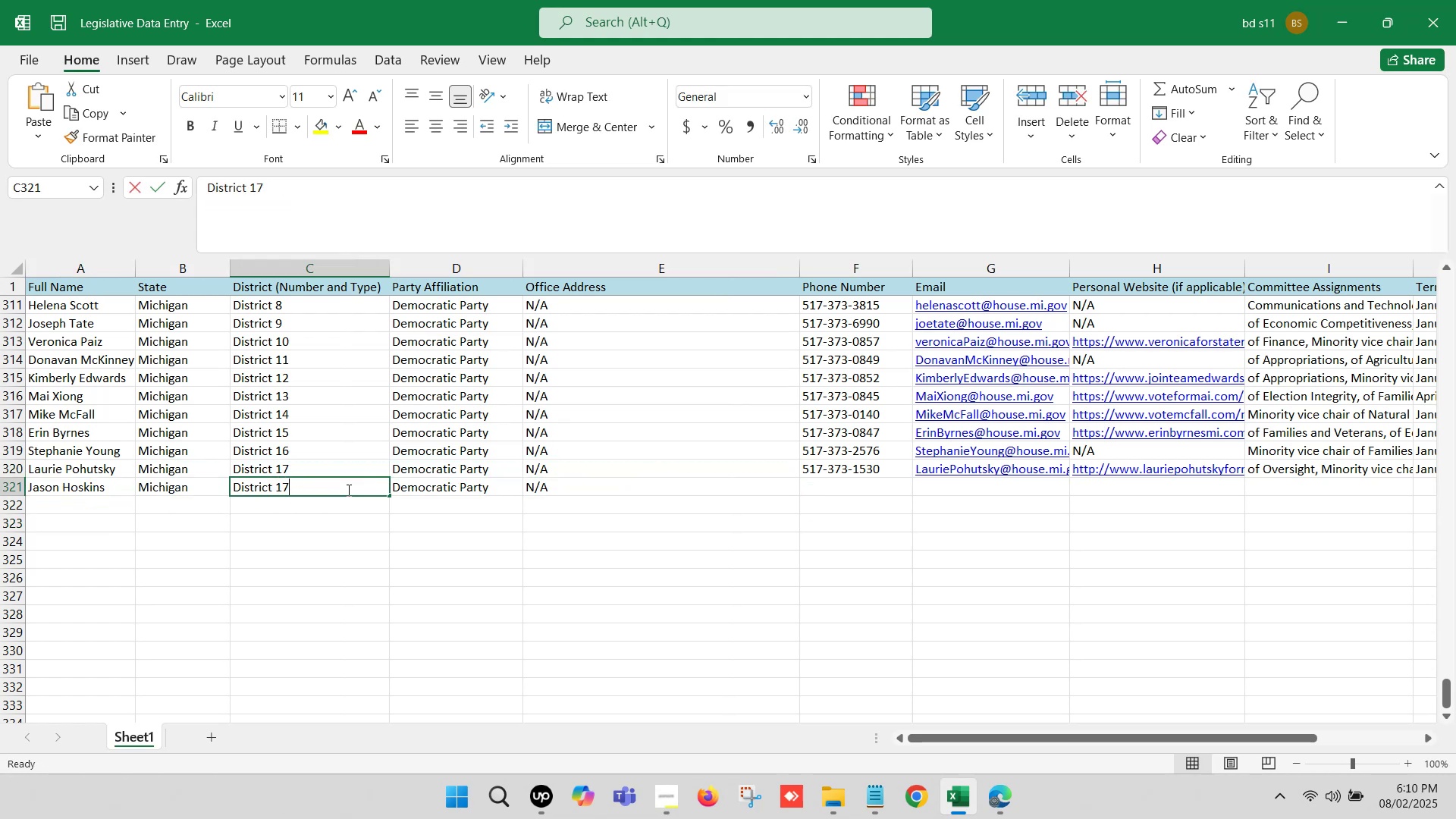 
key(Backspace)
 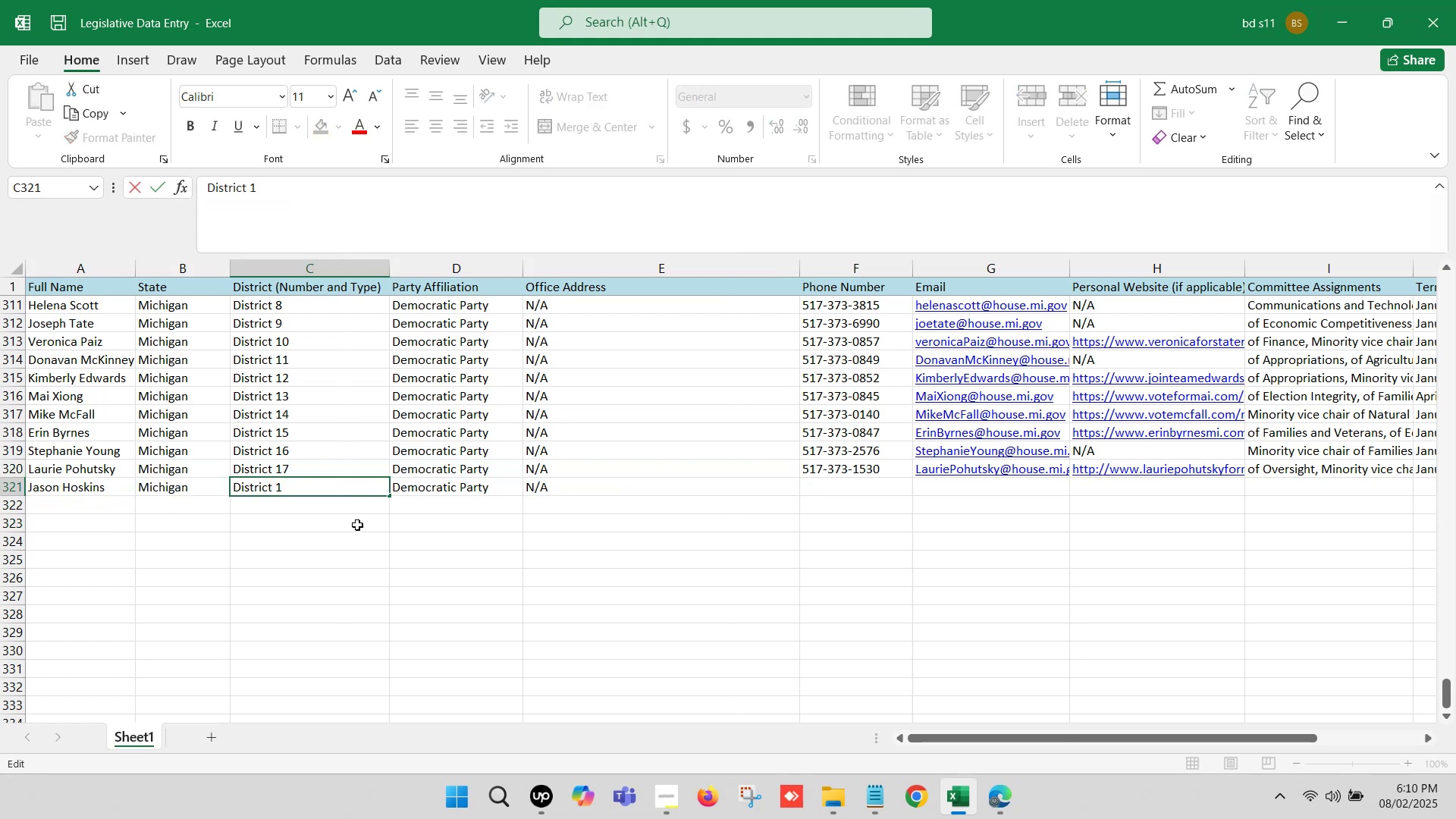 
key(8)
 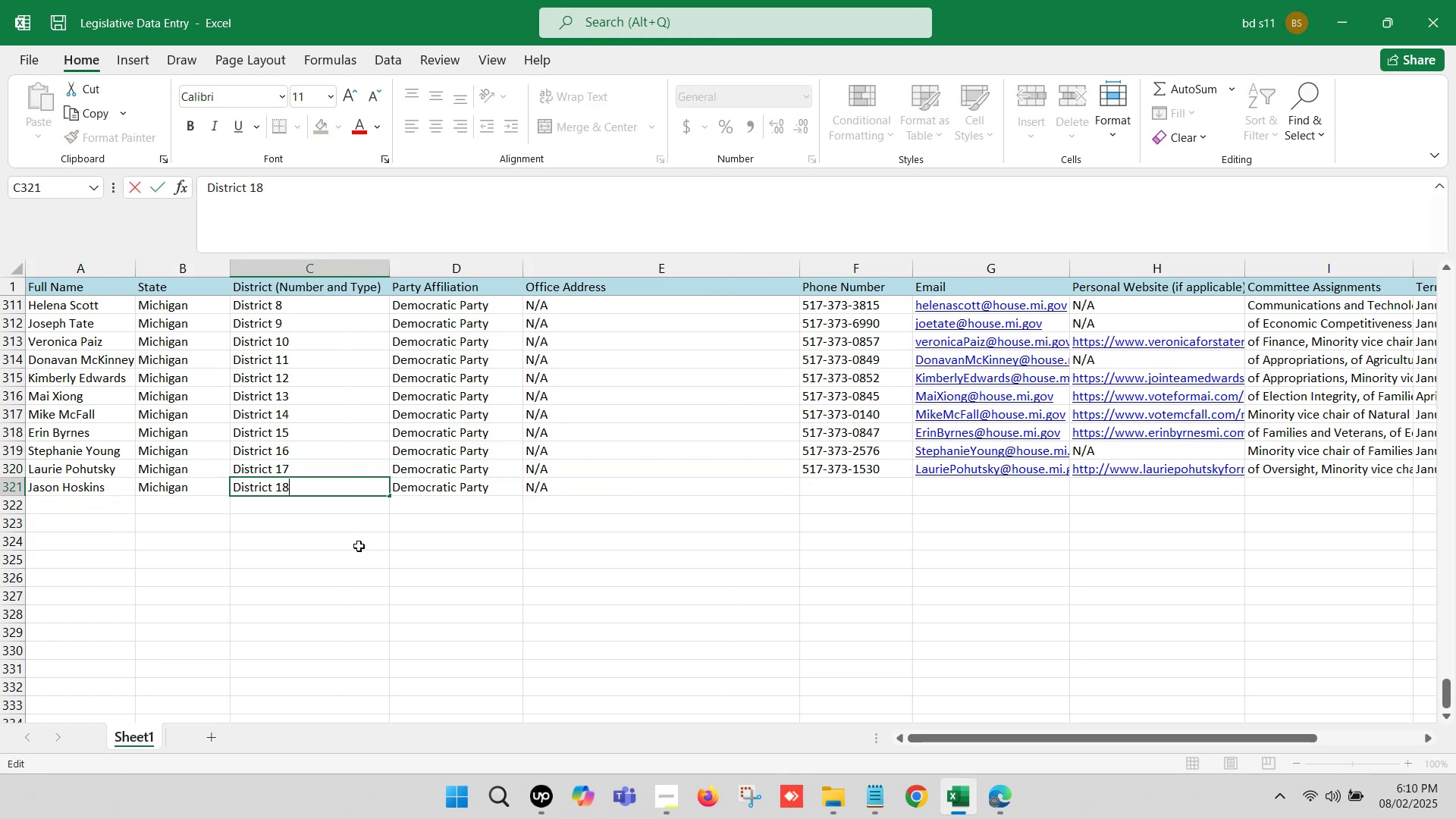 
left_click([359, 548])
 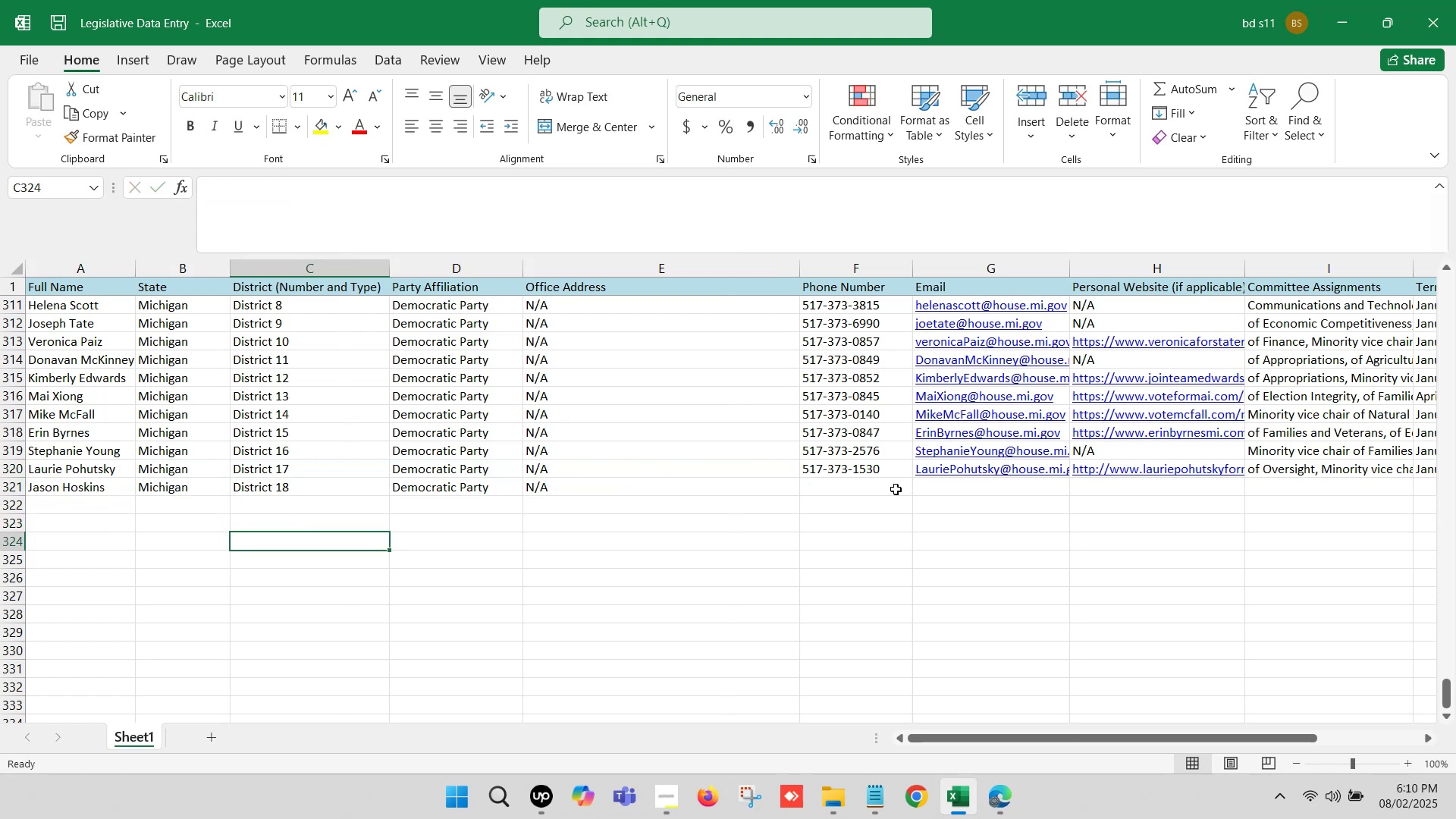 
left_click([902, 488])
 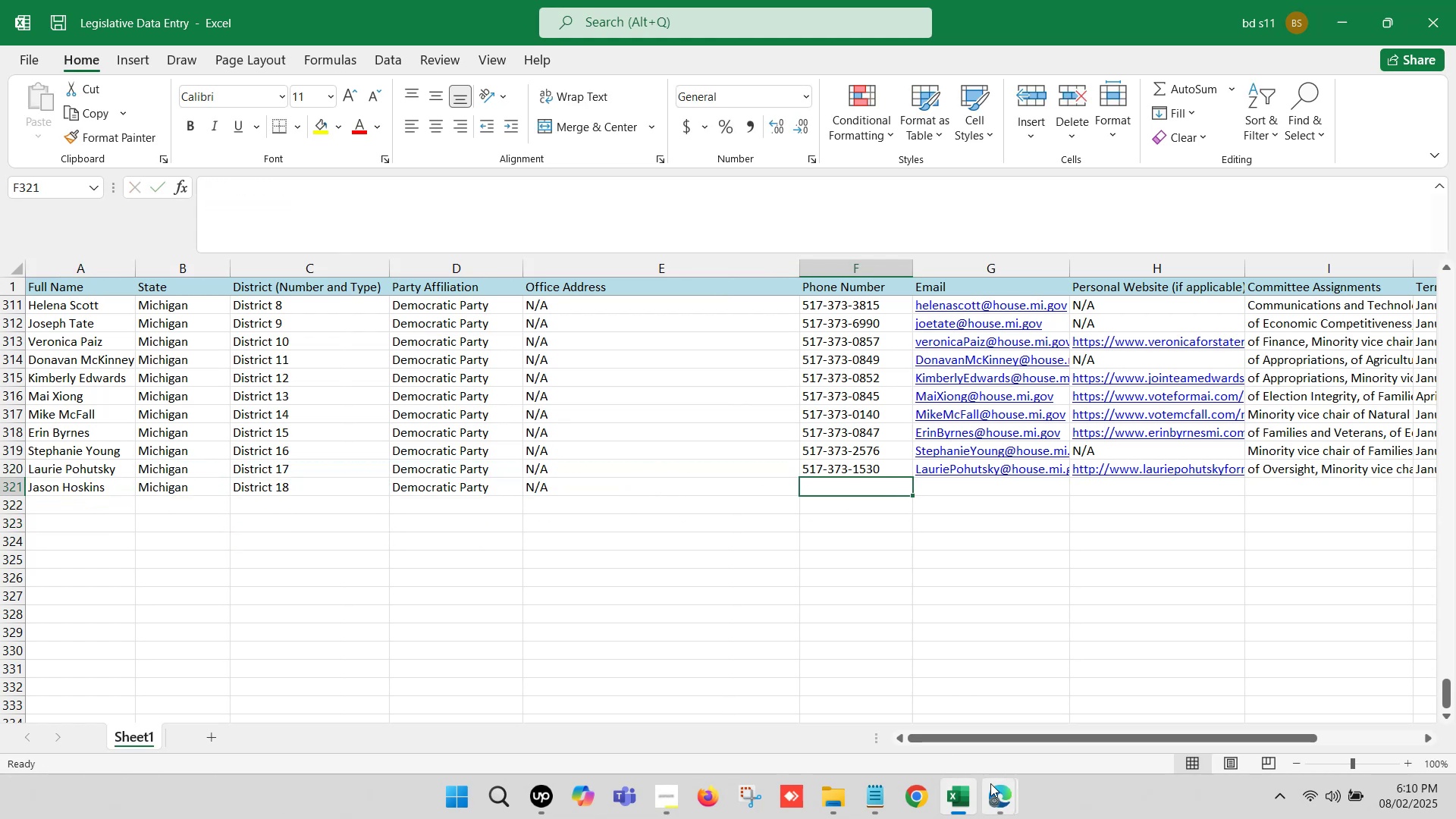 
left_click([993, 784])
 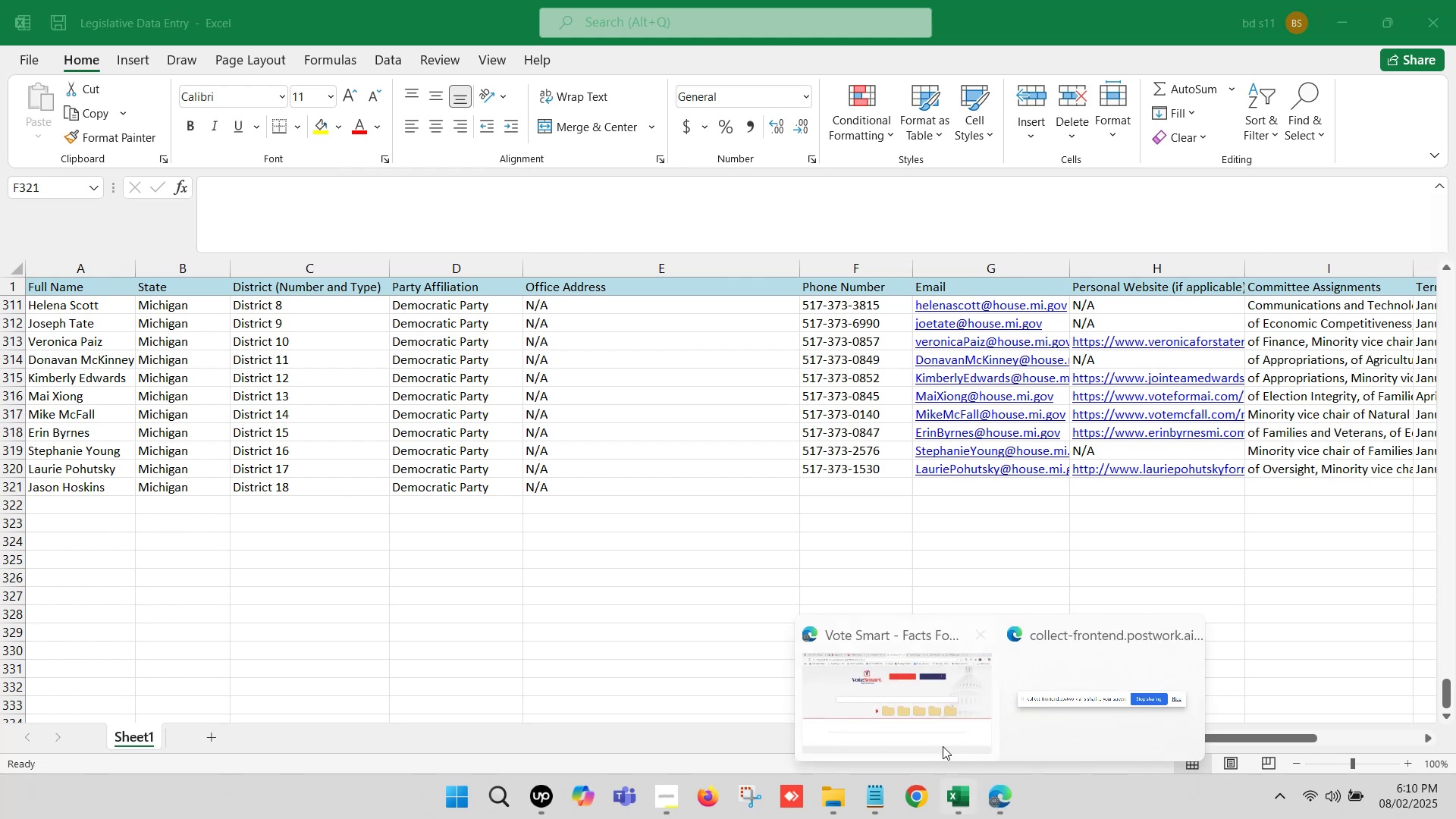 
left_click([927, 726])
 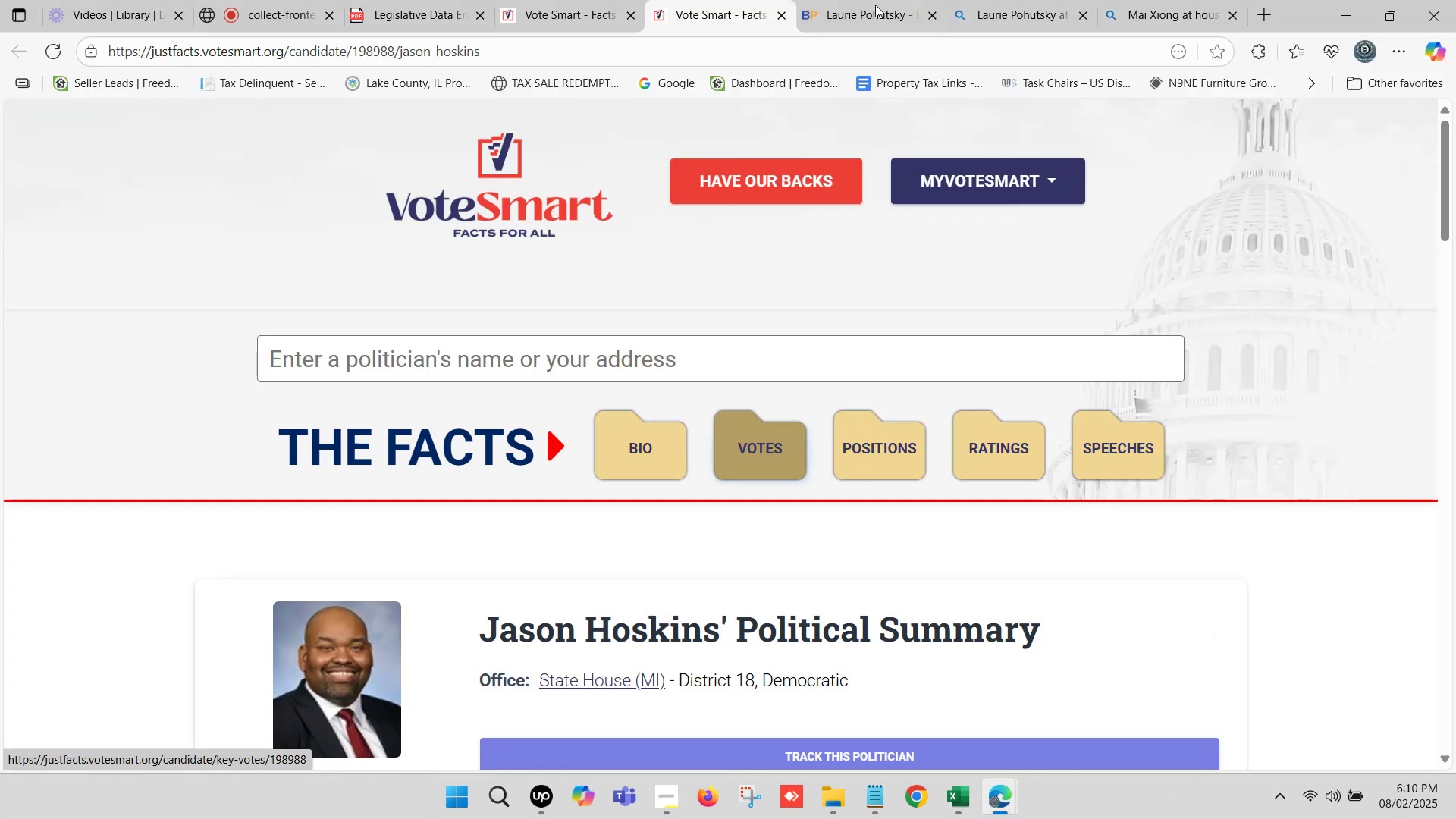 
double_click([860, 0])
 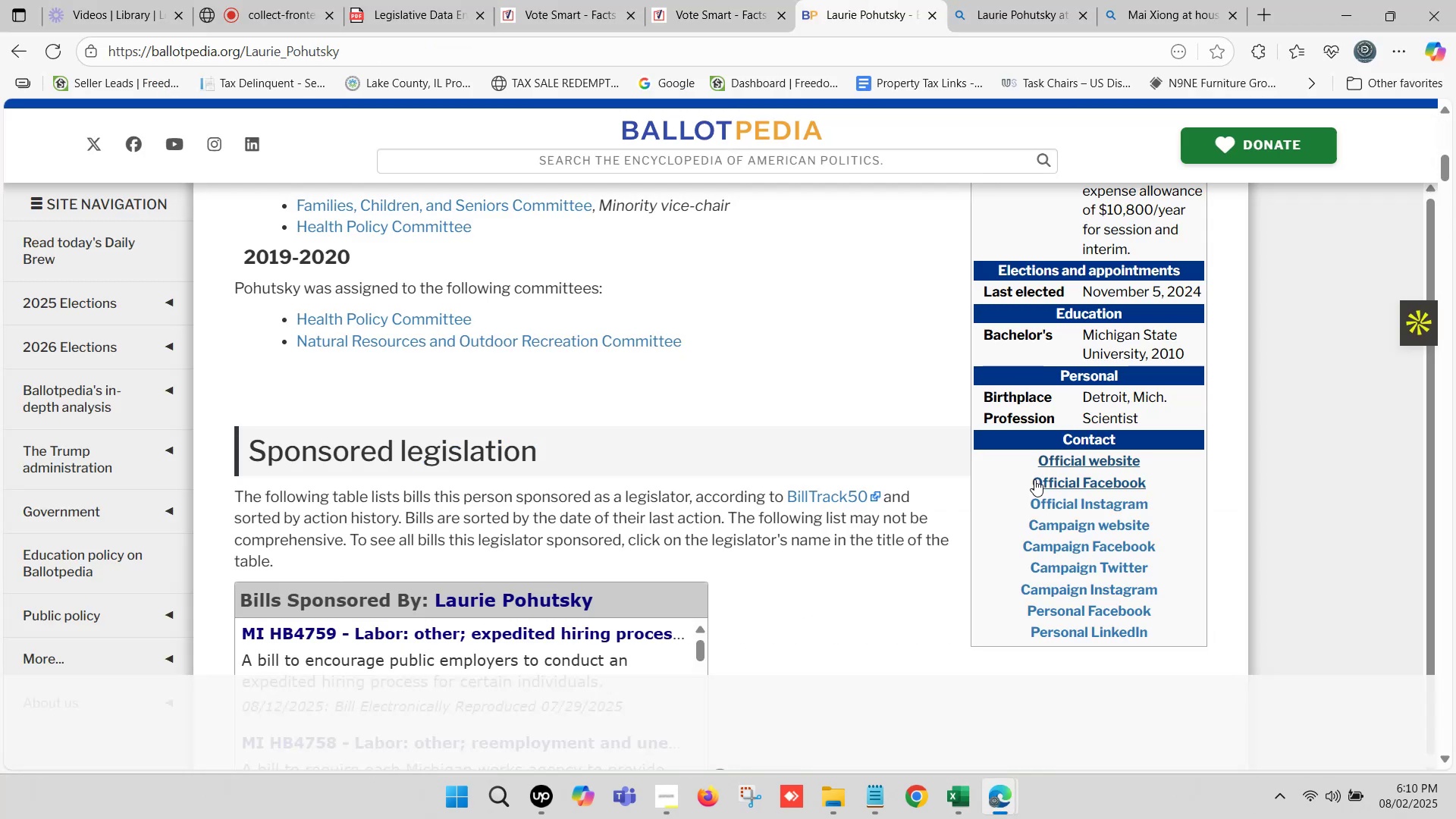 
scroll: coordinate [876, 416], scroll_direction: up, amount: 7.0
 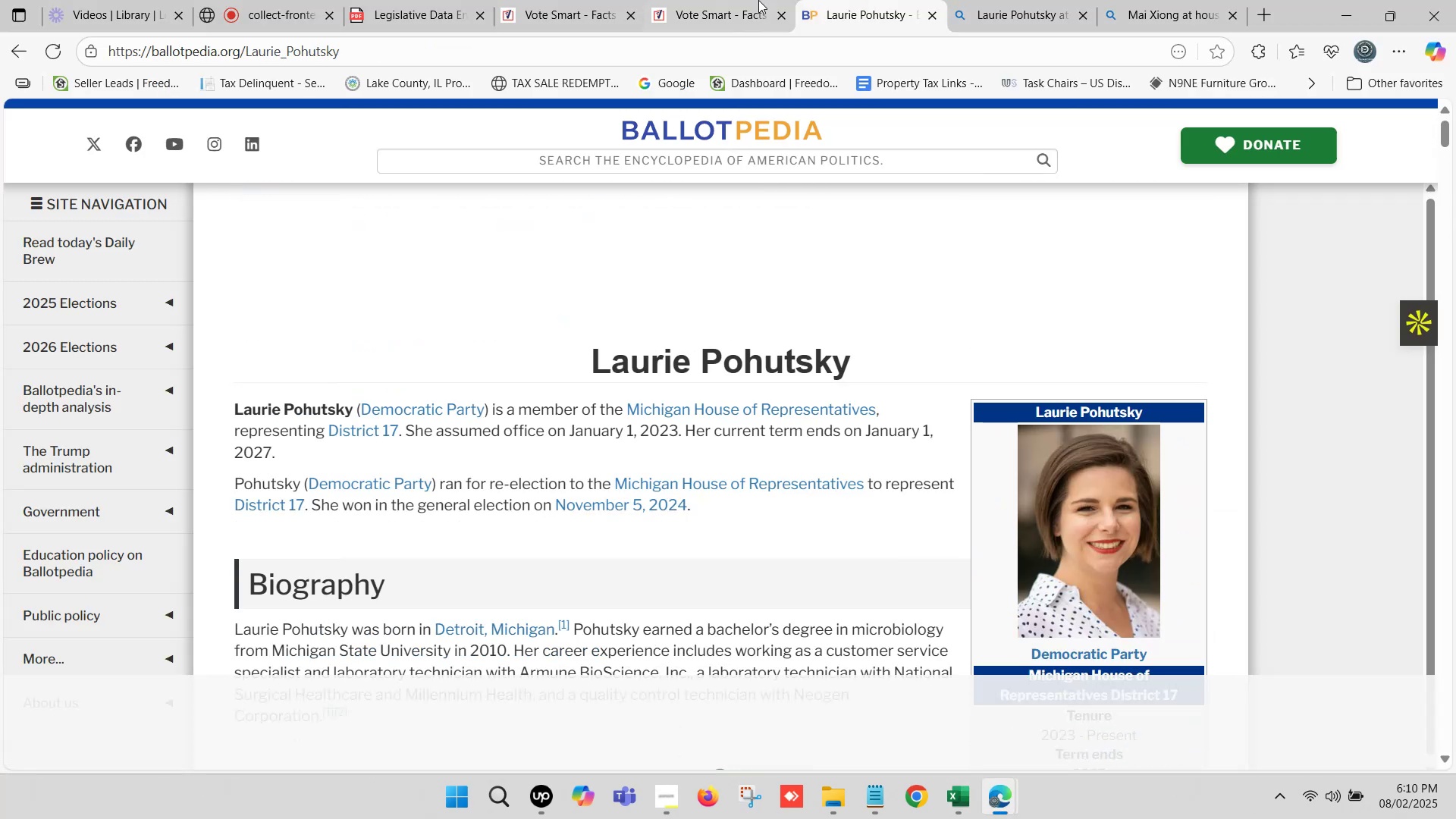 
left_click([763, 0])
 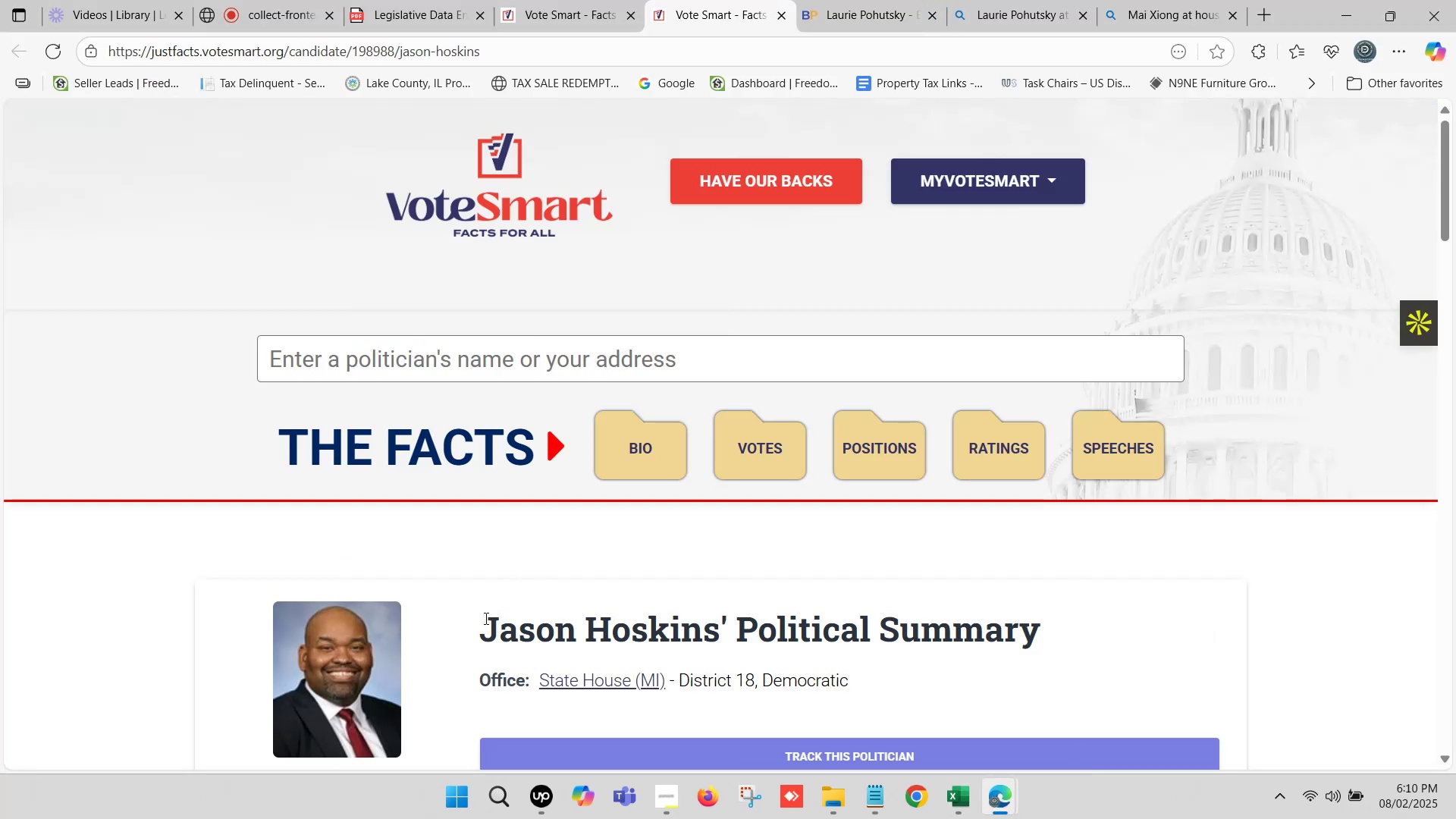 
left_click_drag(start_coordinate=[479, 627], to_coordinate=[715, 630])
 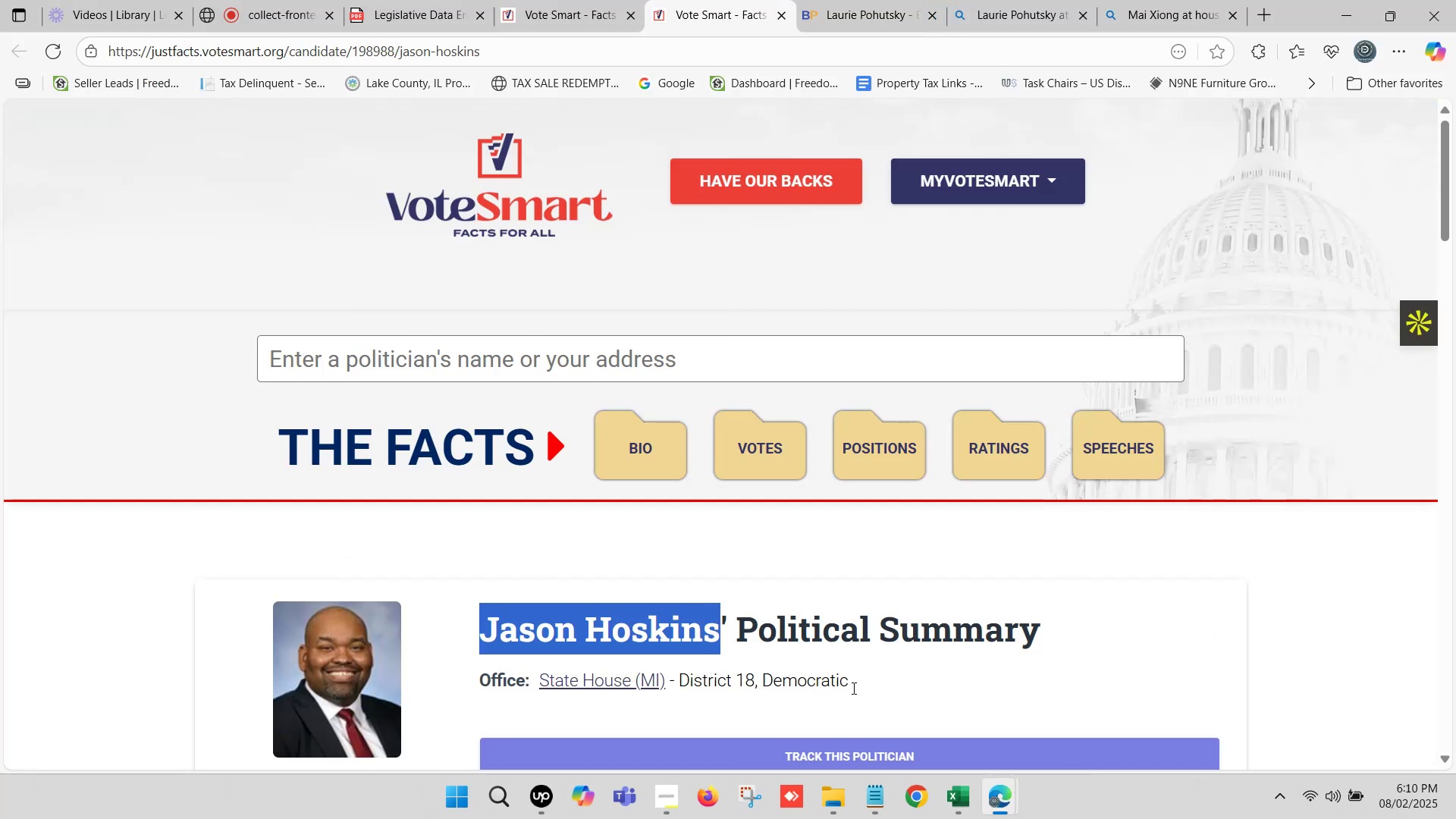 
key(Control+C)
 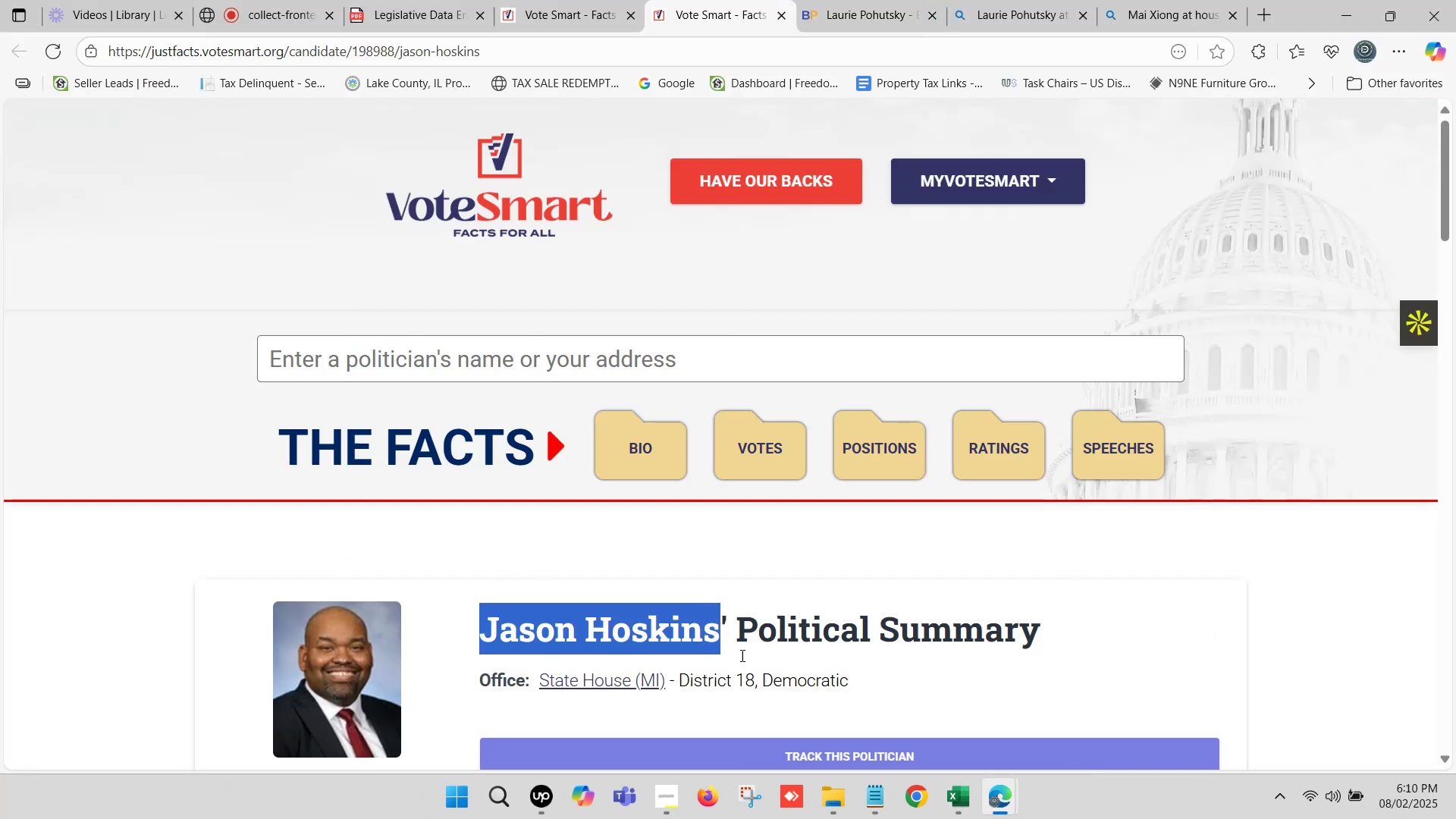 
key(Control+C)
 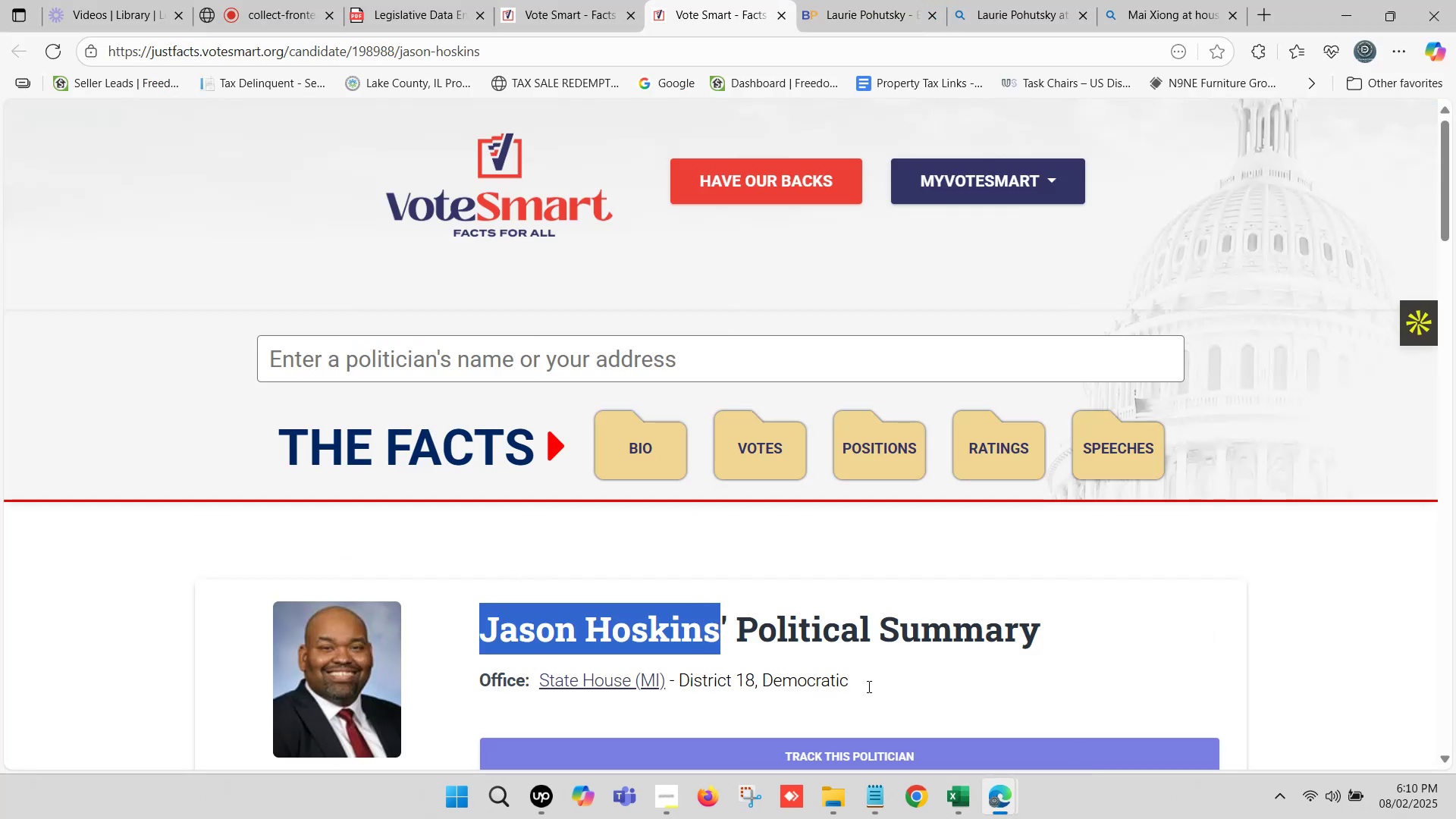 
left_click_drag(start_coordinate=[880, 681], to_coordinate=[680, 679])
 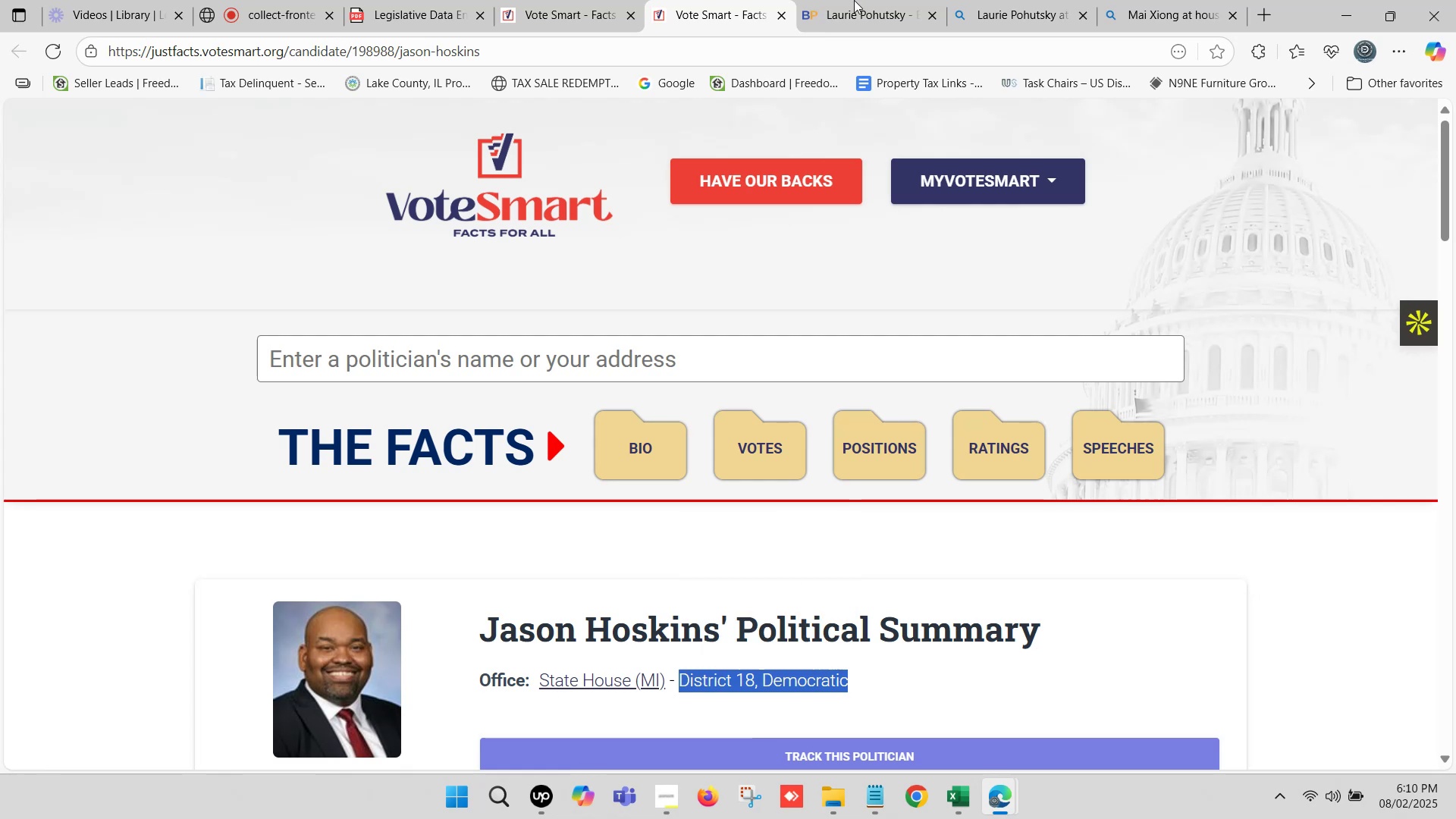 
left_click([854, 0])
 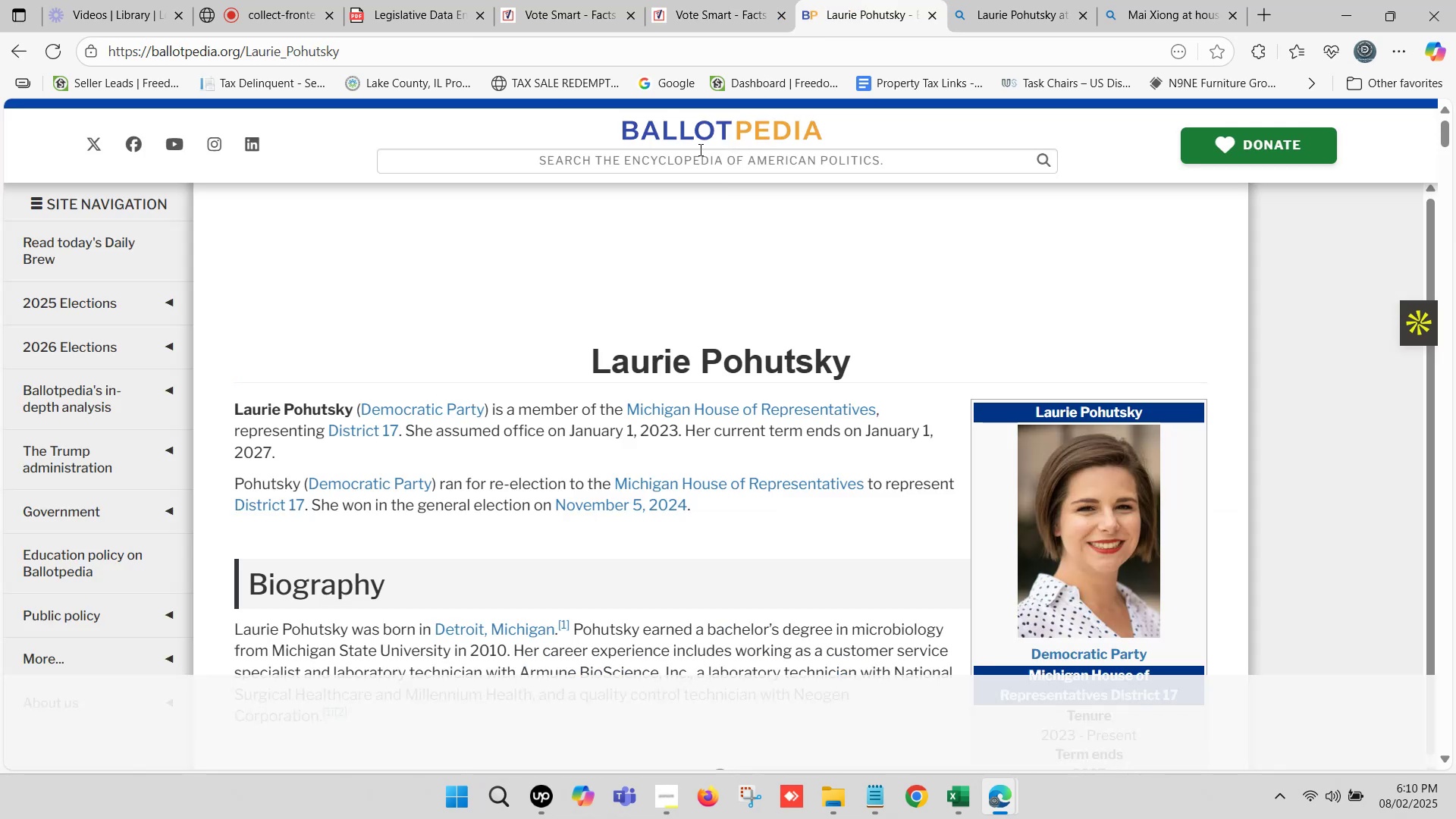 
left_click([699, 149])
 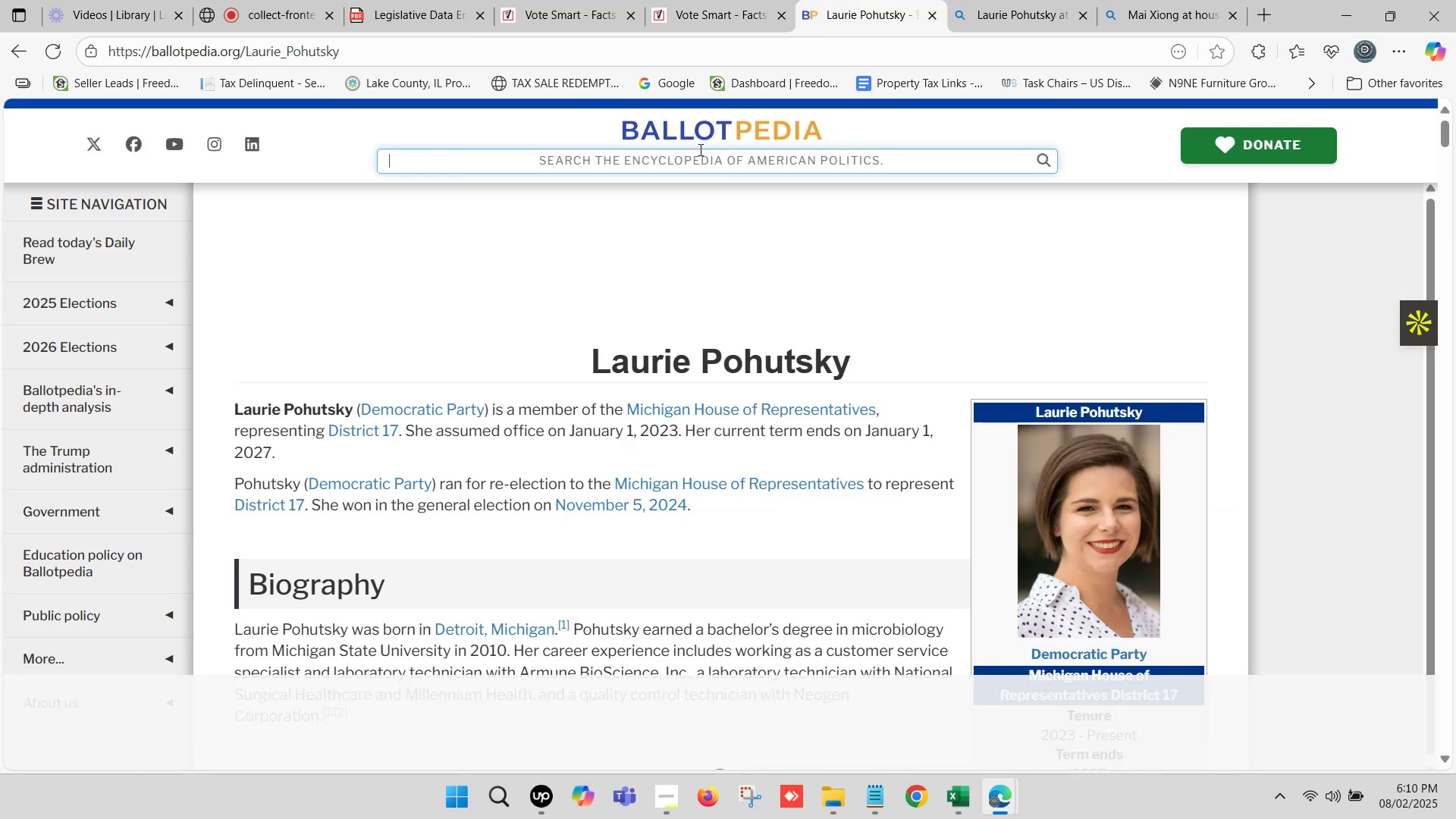 
key(Control+ControlLeft)
 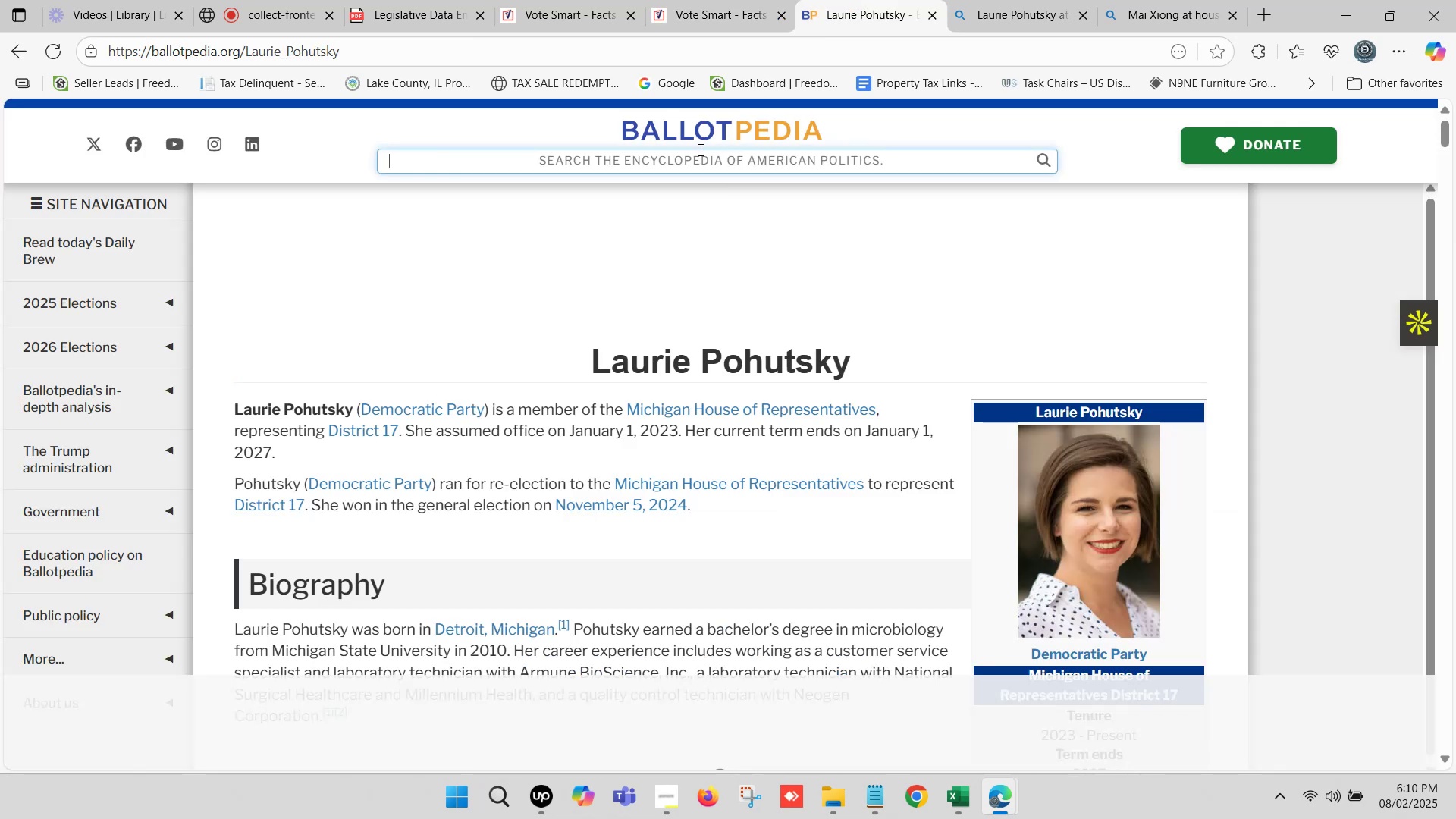 
key(Control+V)
 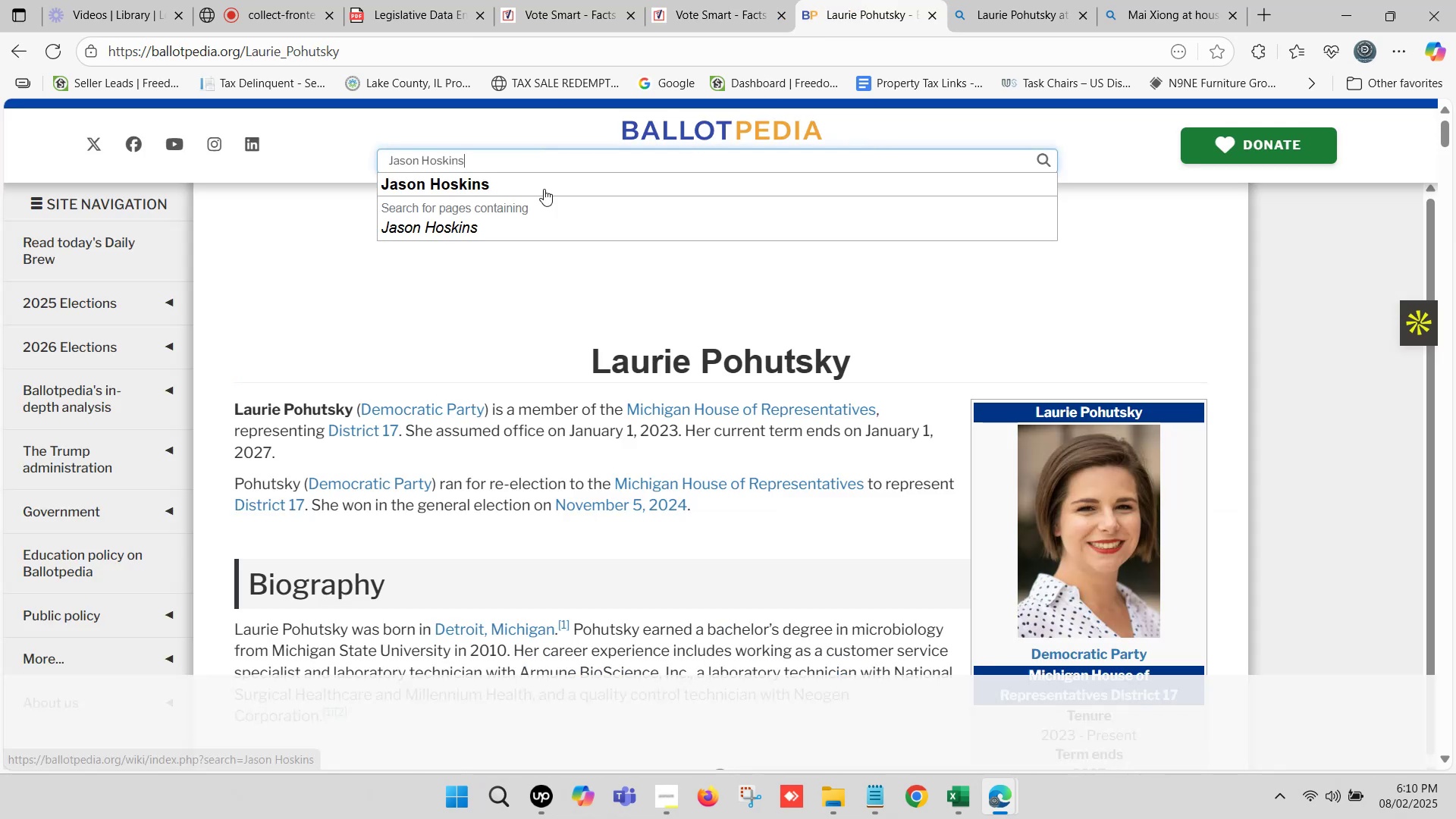 
left_click([538, 189])
 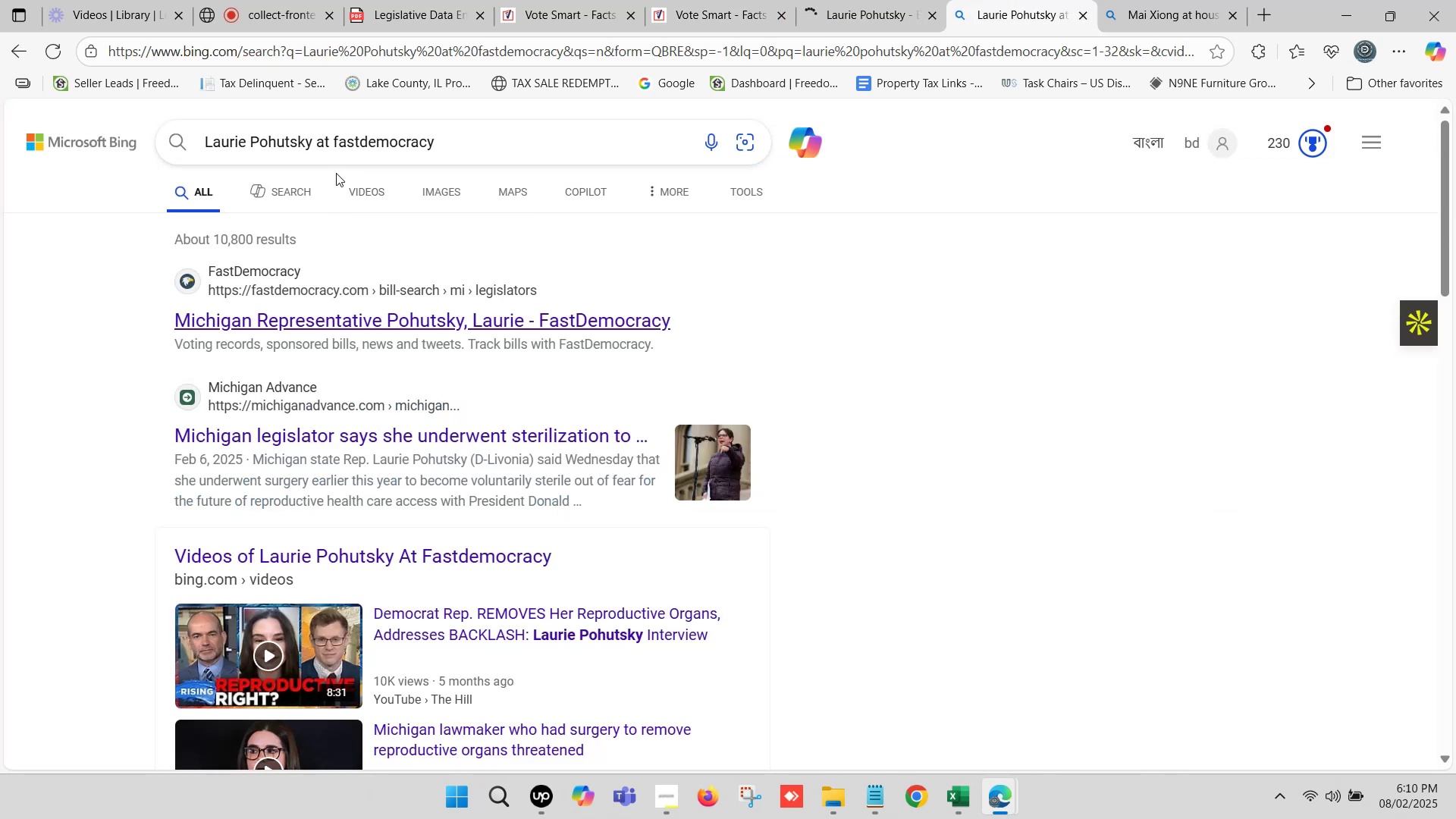 
left_click_drag(start_coordinate=[309, 136], to_coordinate=[197, 140])
 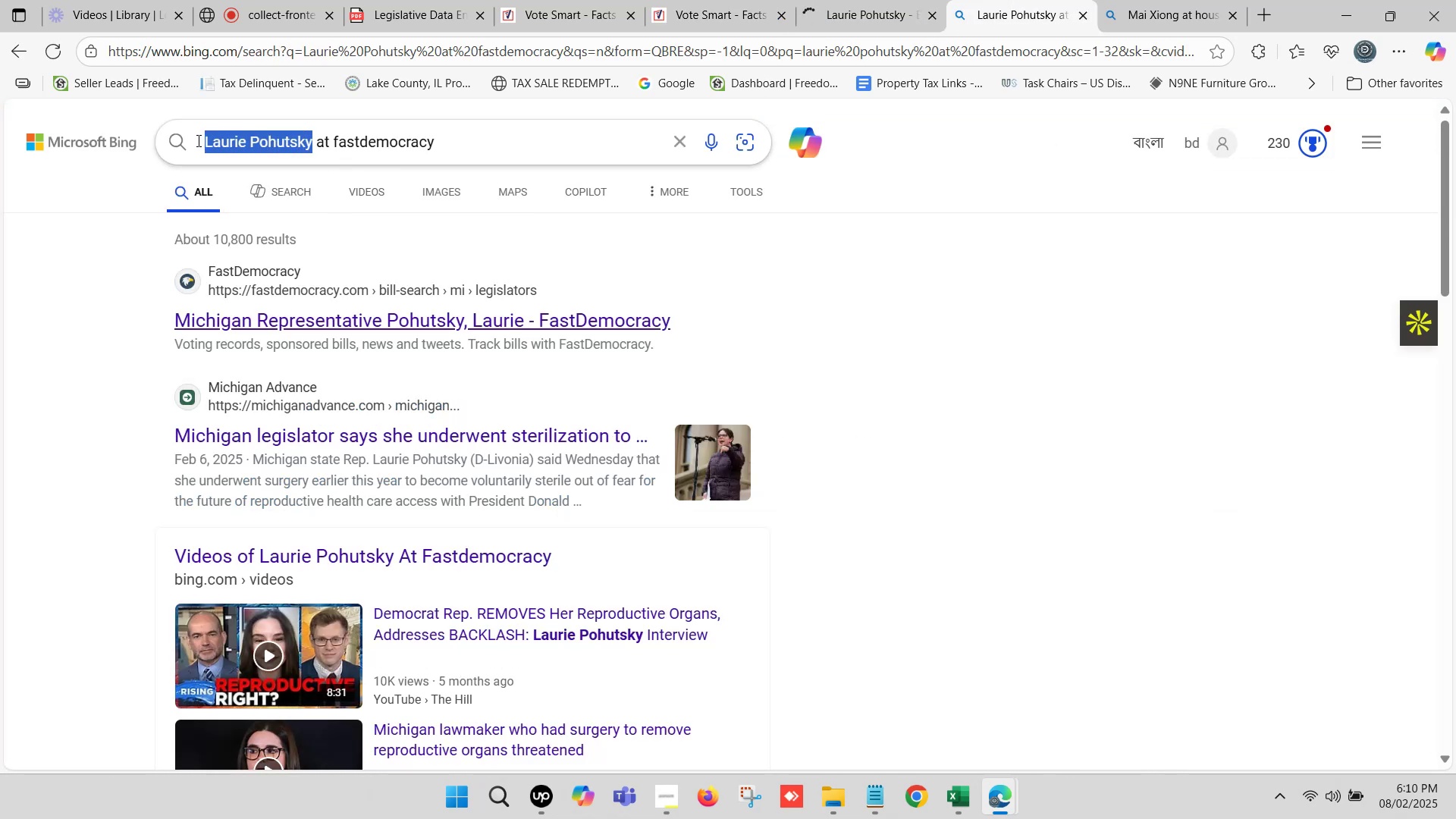 
key(Control+ControlLeft)
 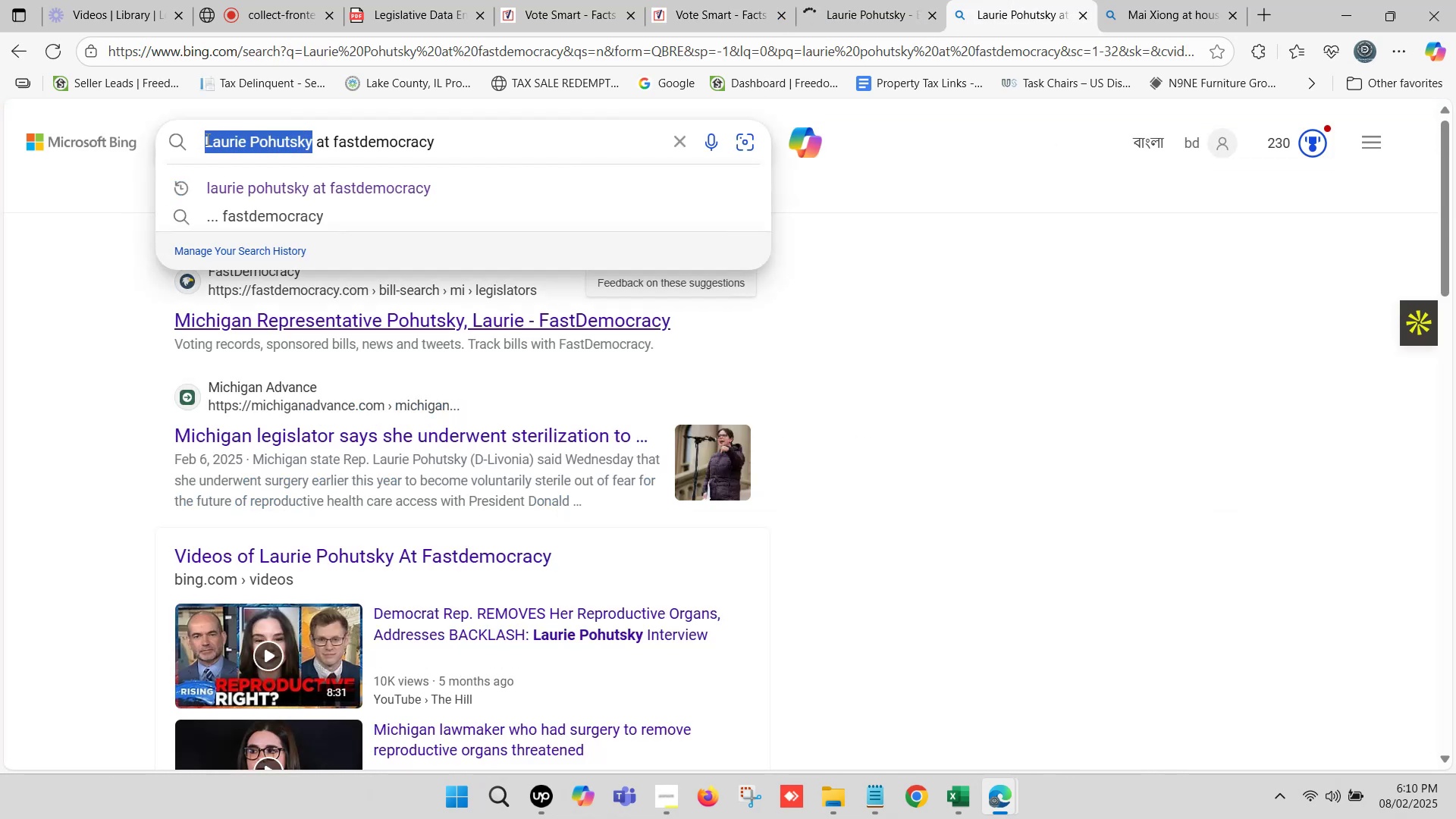 
key(Control+V)
 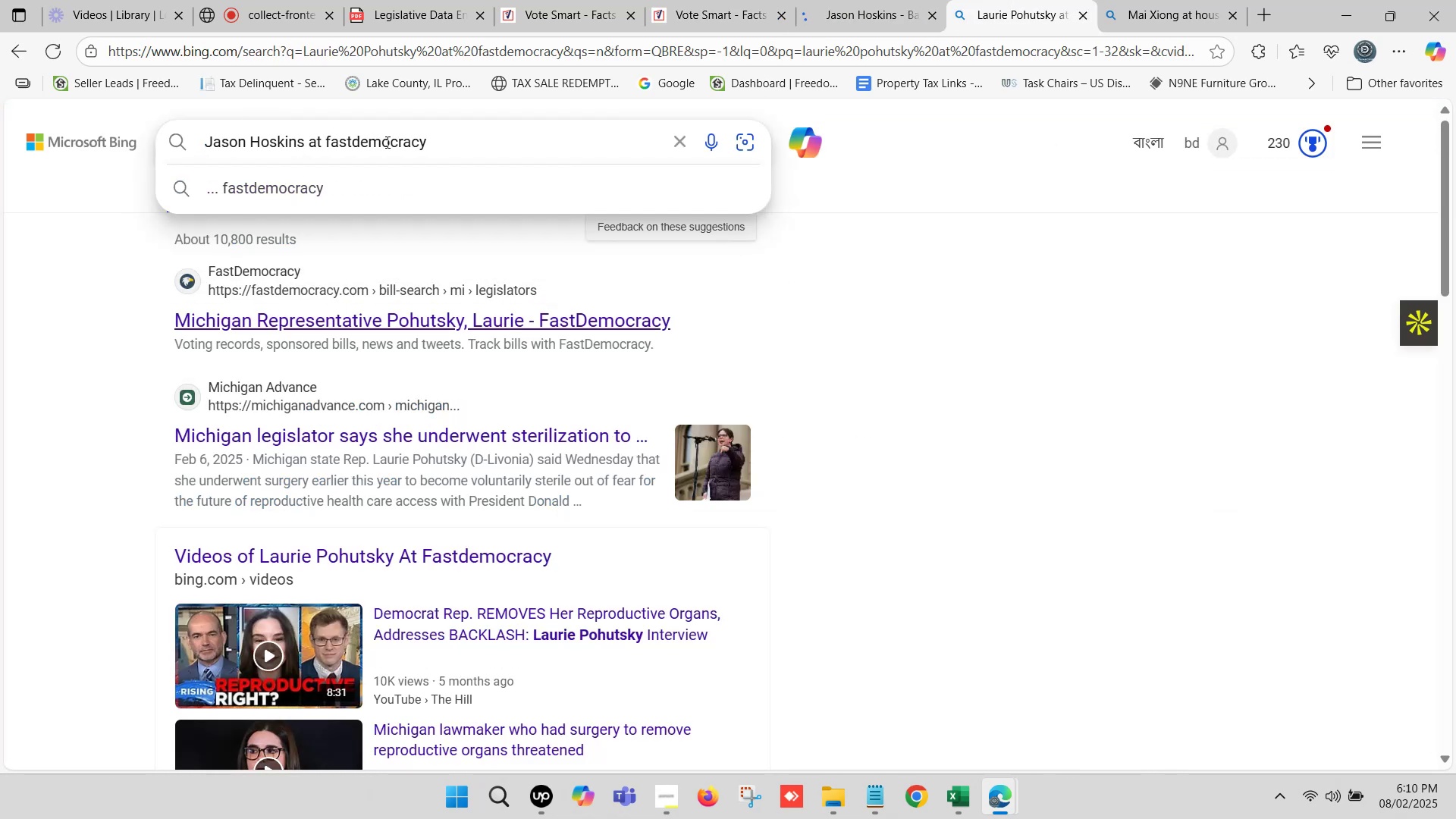 
key(Enter)
 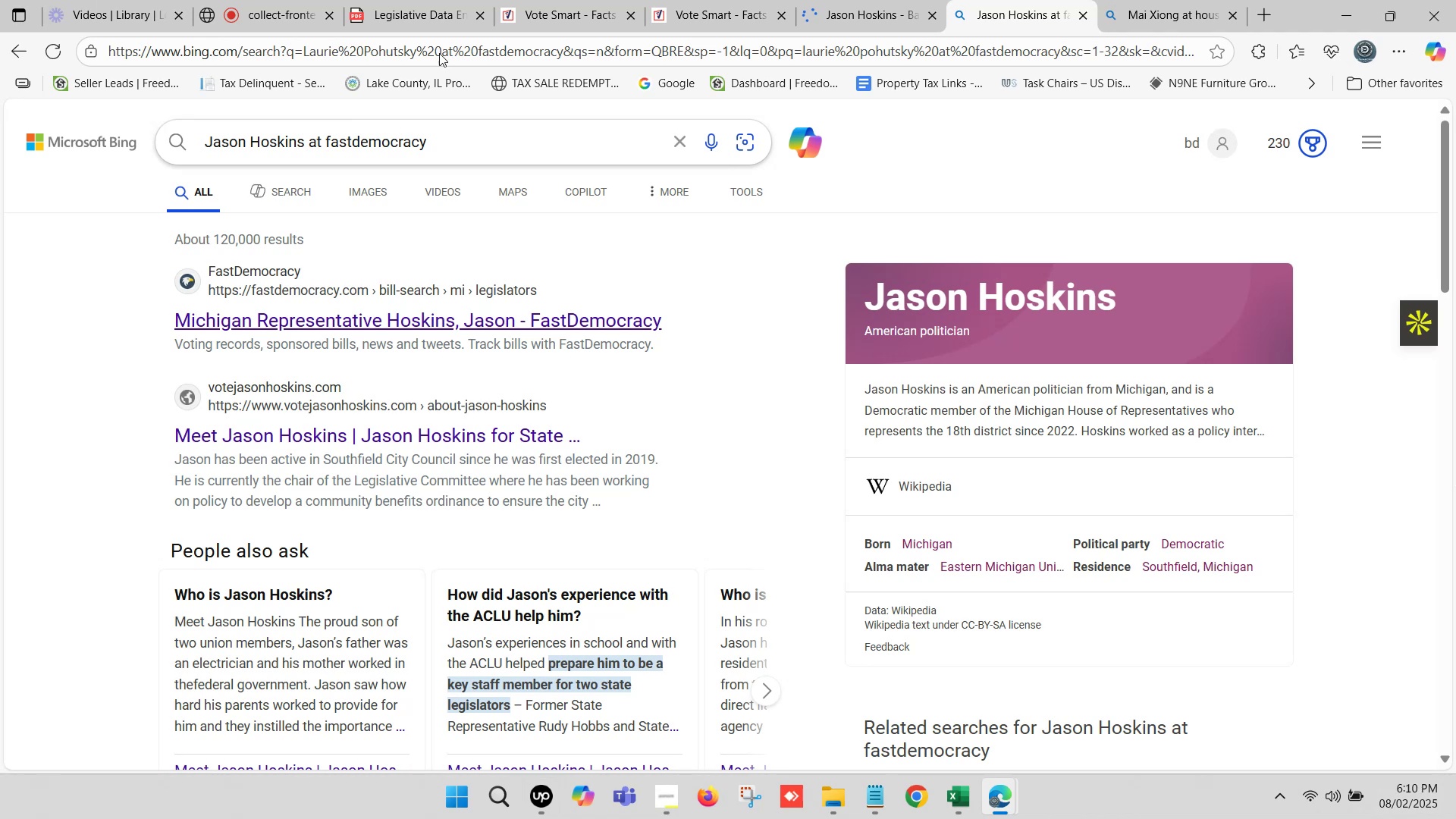 
key(Control+F)
 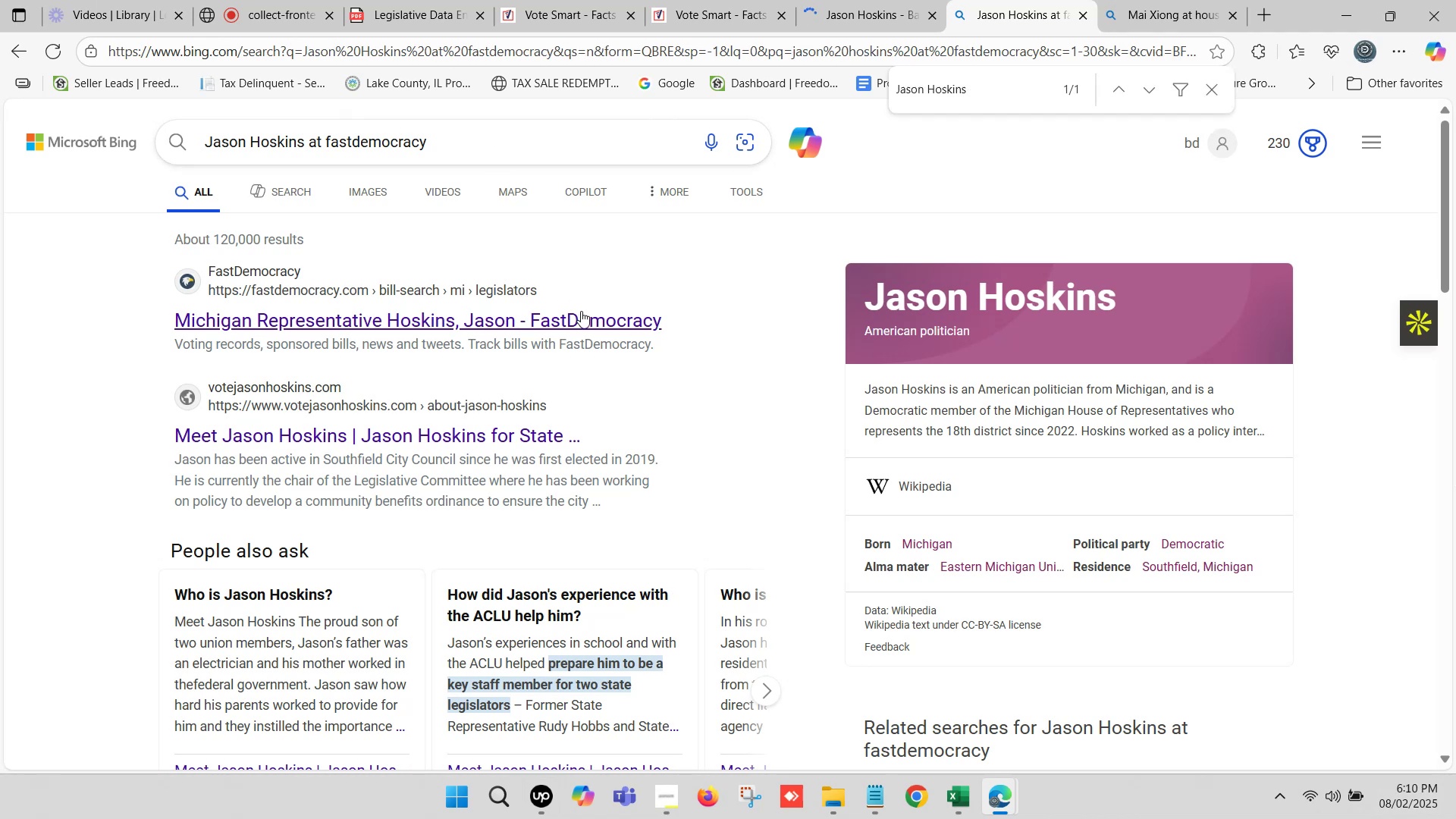 
key(Control+V)
 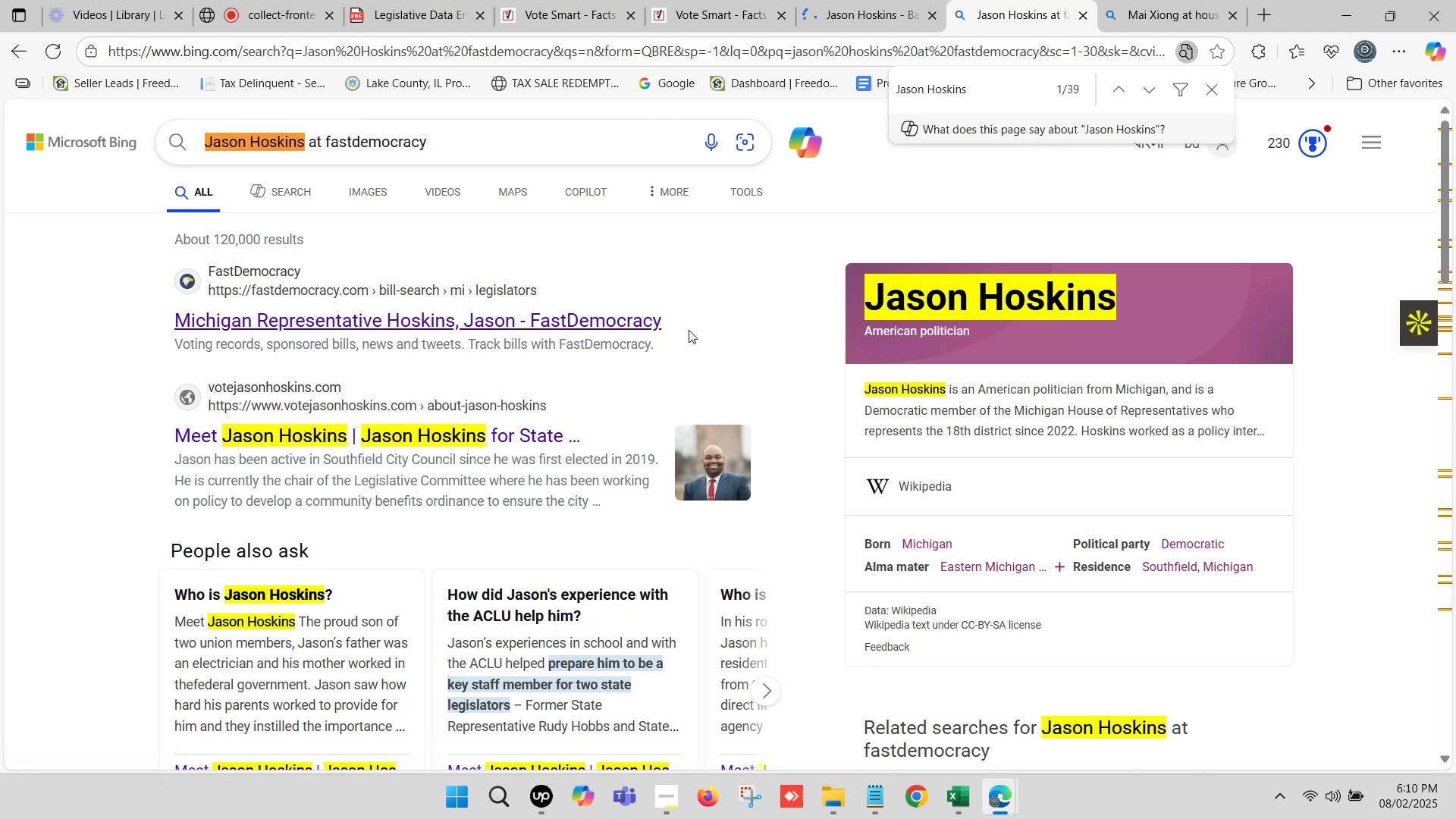 
hold_key(key=ControlLeft, duration=0.62)
left_click([463, 325])
 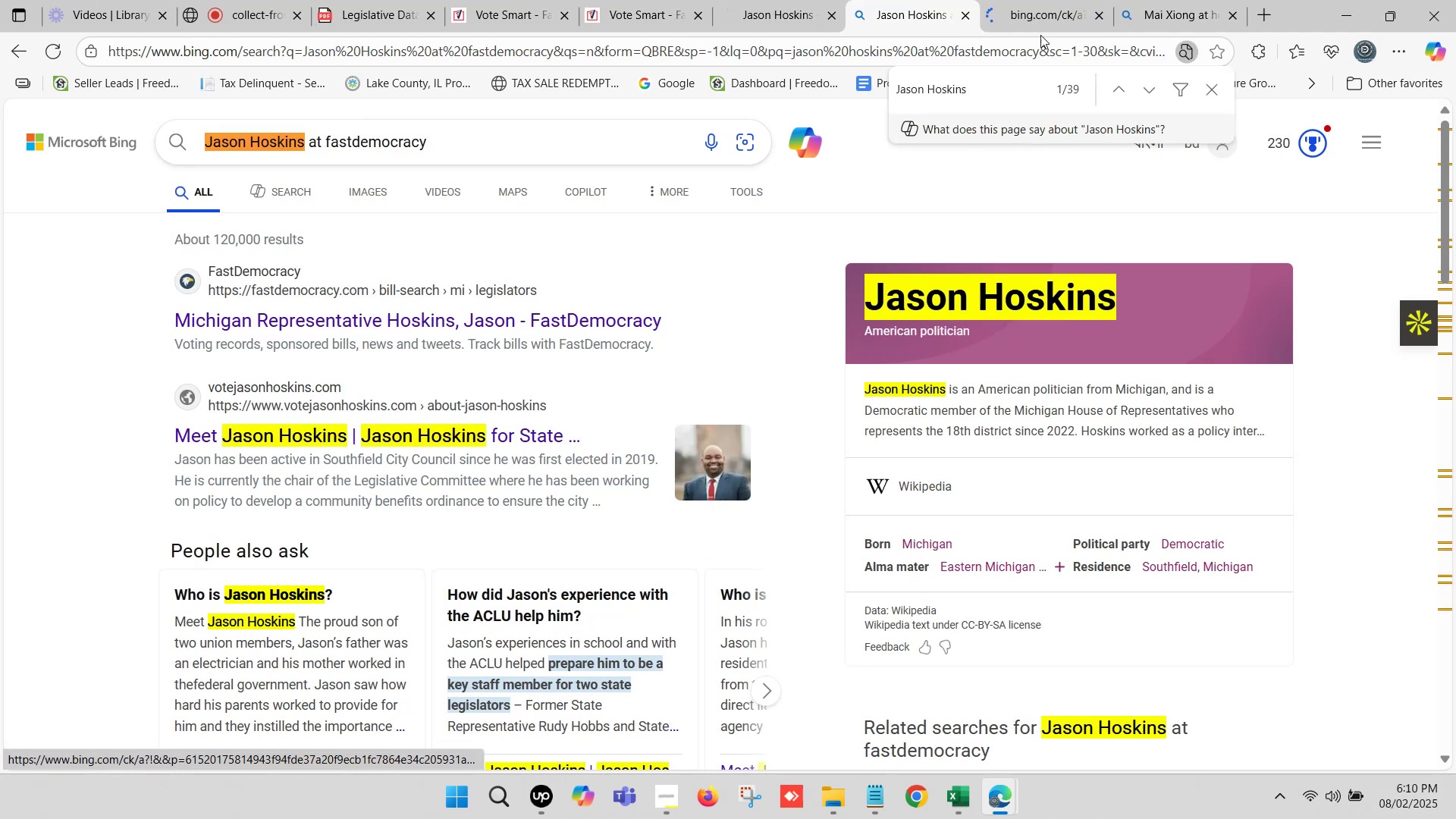 
left_click([1077, 0])
 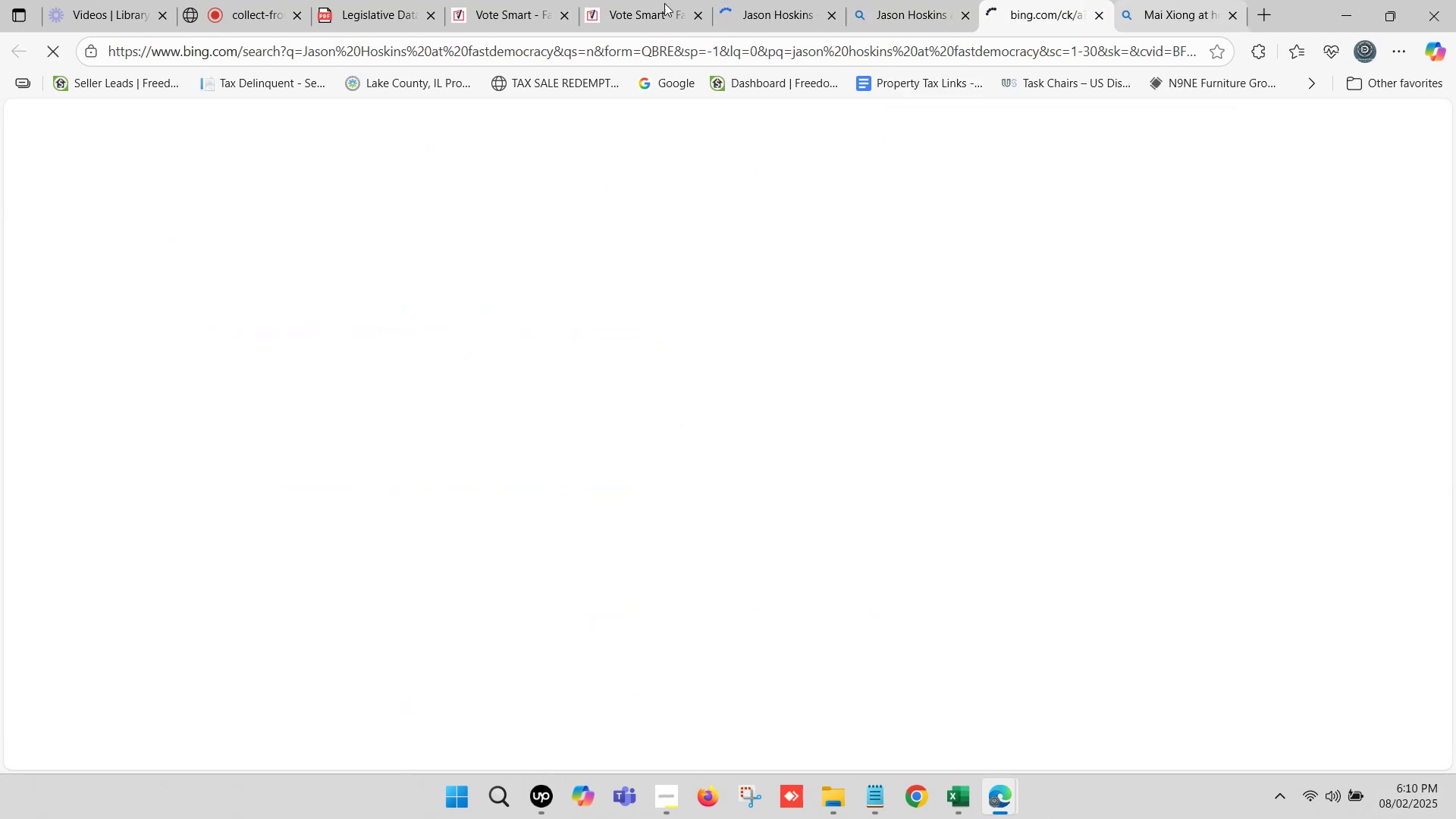 
double_click([664, 0])
 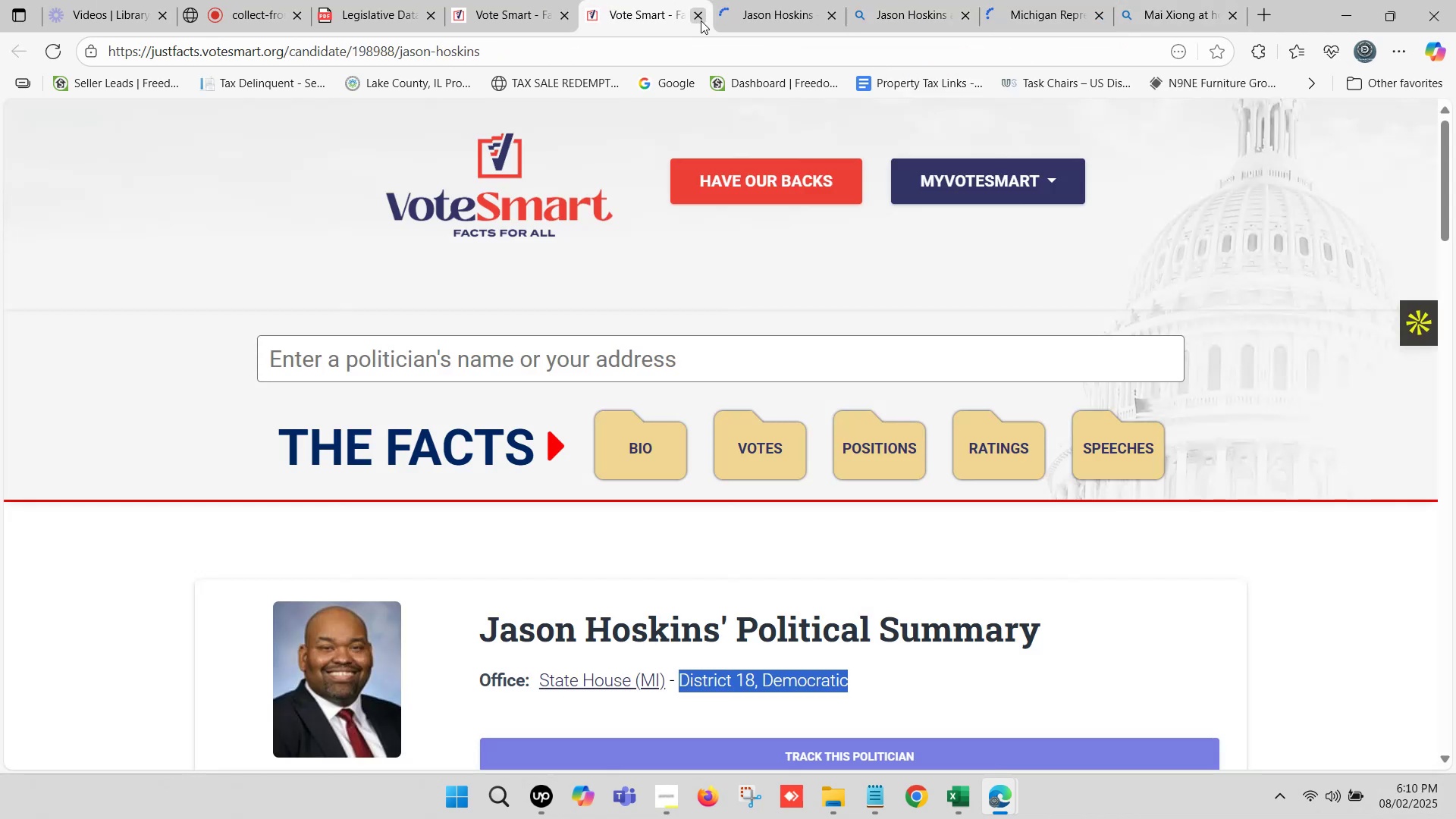 
left_click([701, 20])
 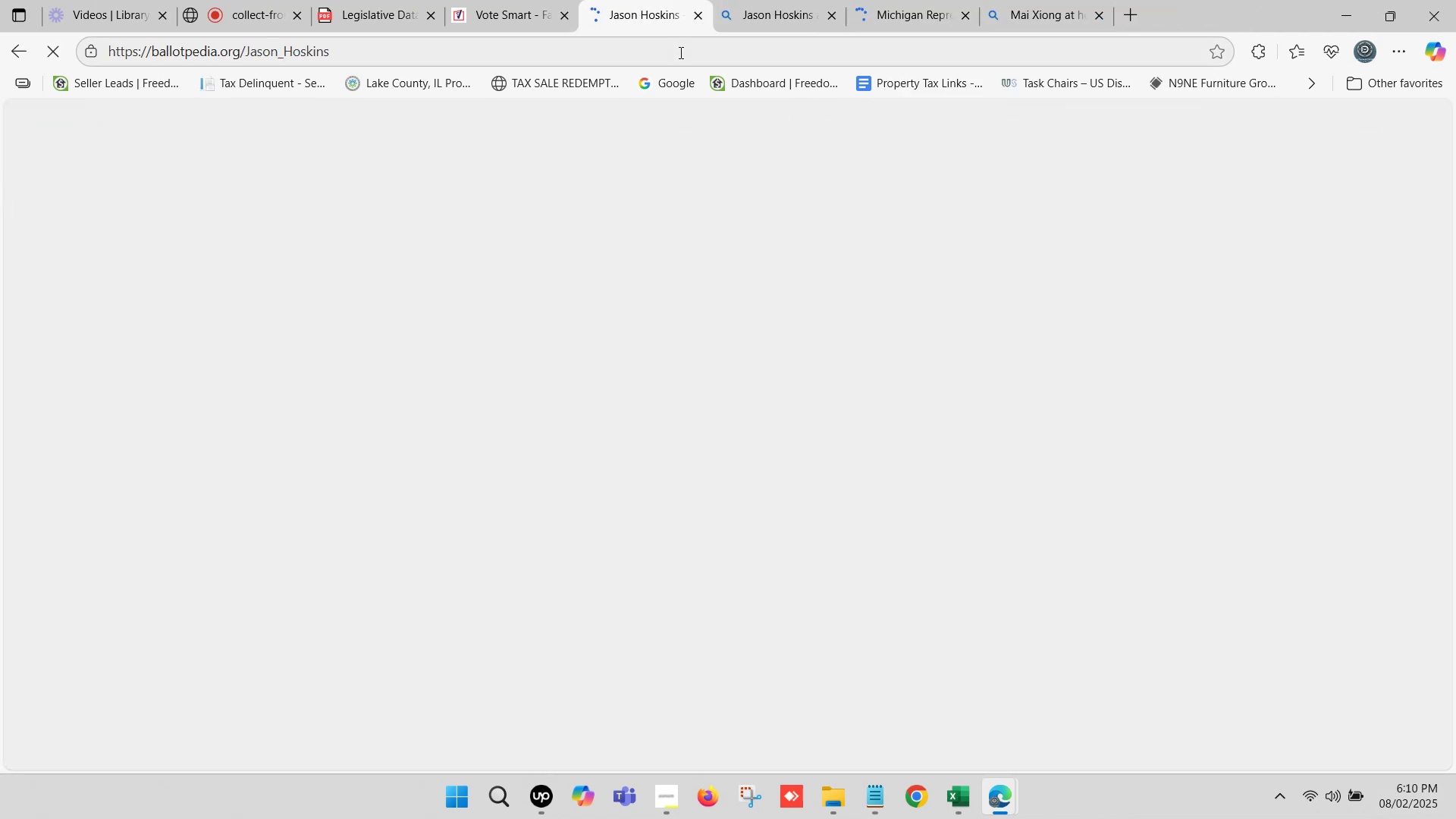 
left_click([698, 0])
 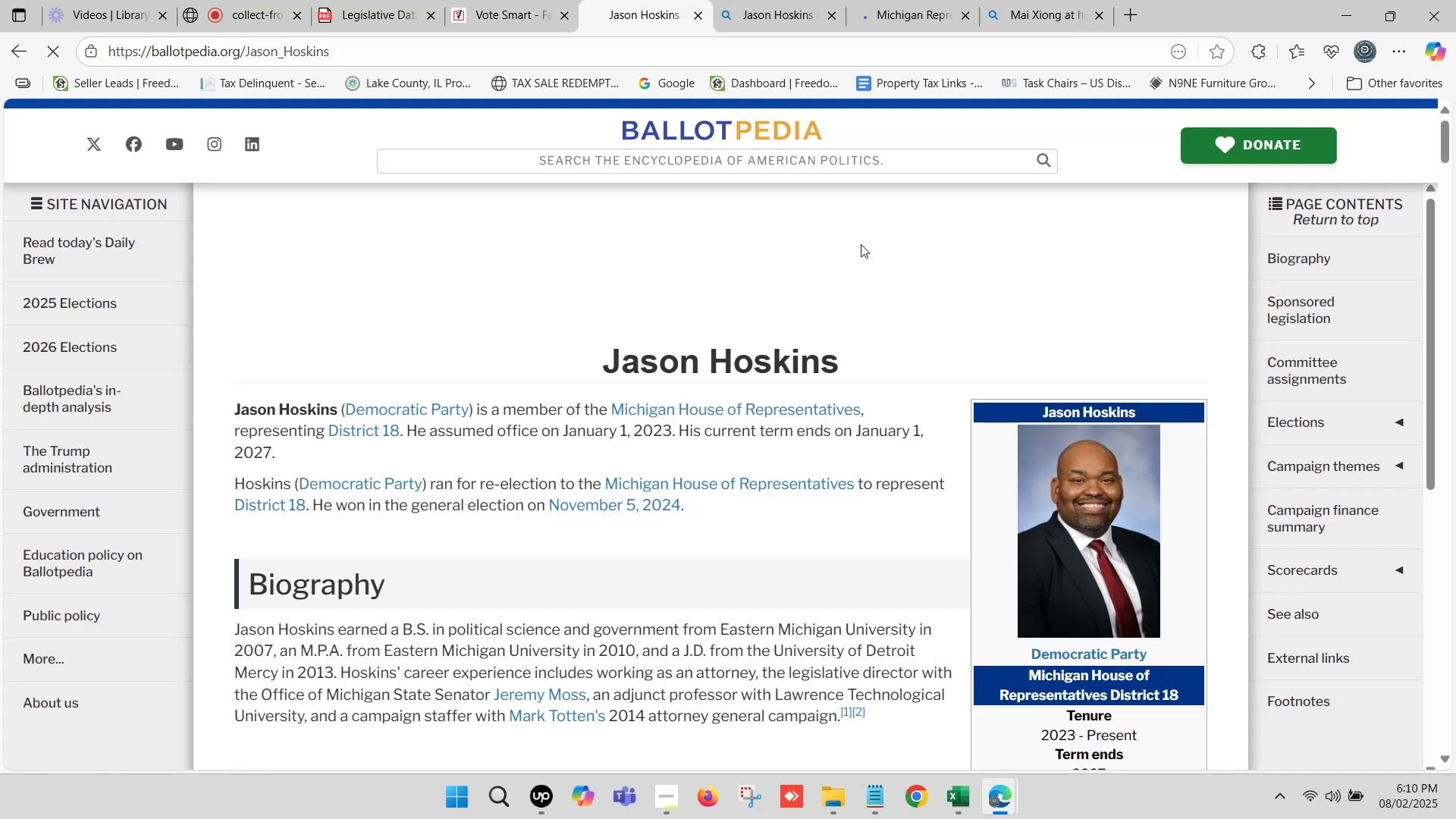 
scroll: coordinate [955, 463], scroll_direction: down, amount: 2.0
 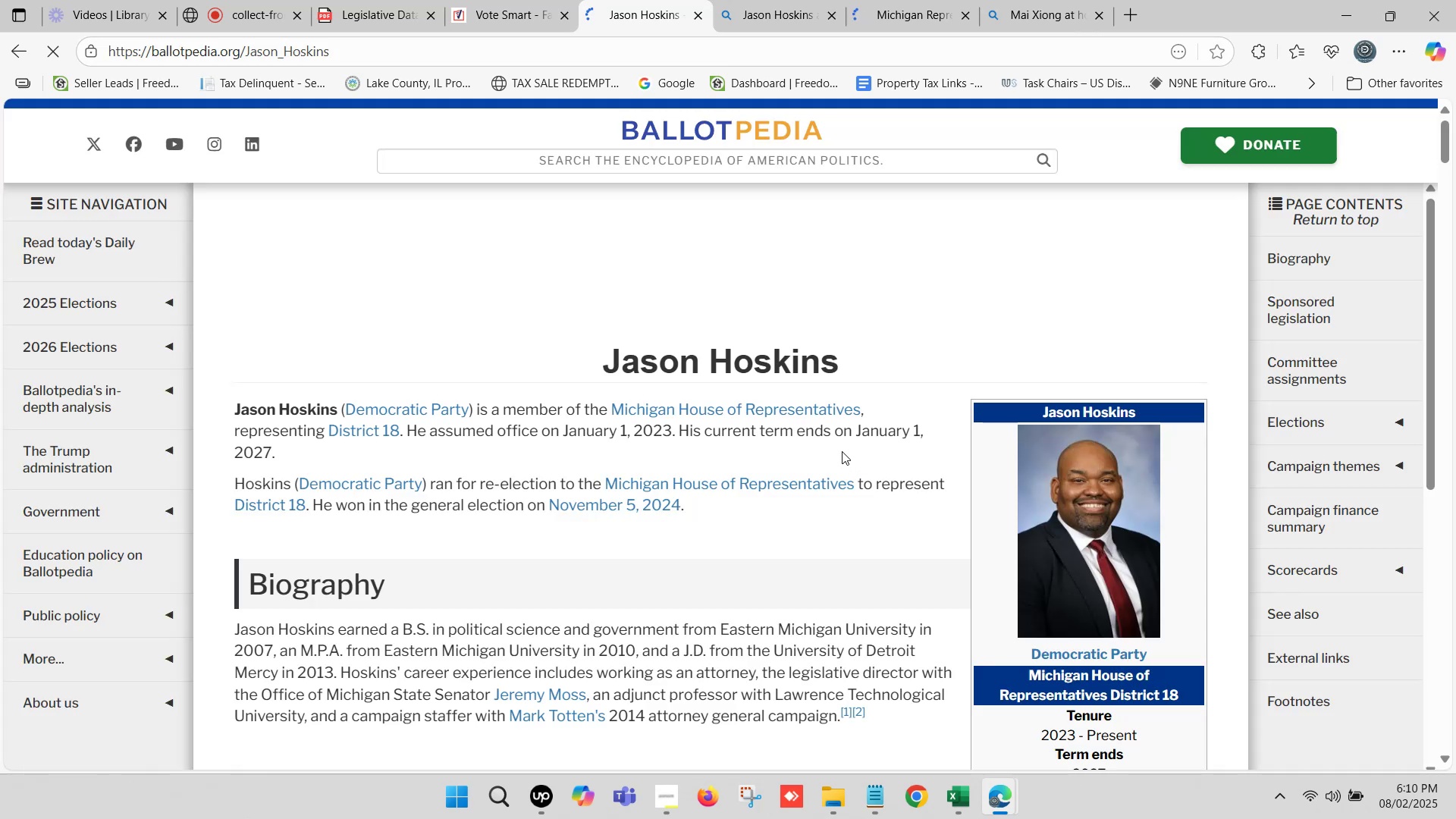 
scroll: coordinate [851, 388], scroll_direction: up, amount: 1.0
 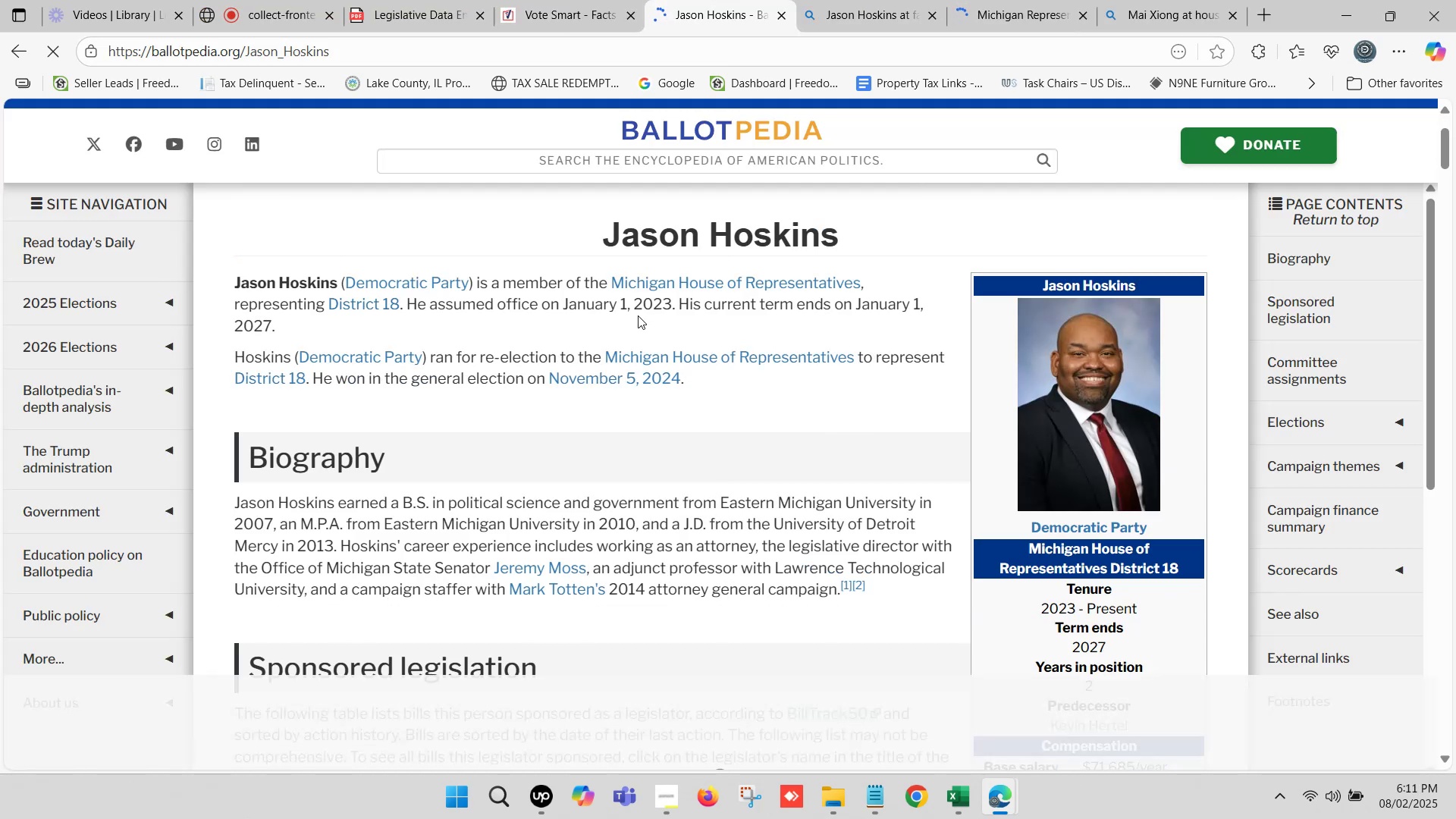 
wait(5.07)
 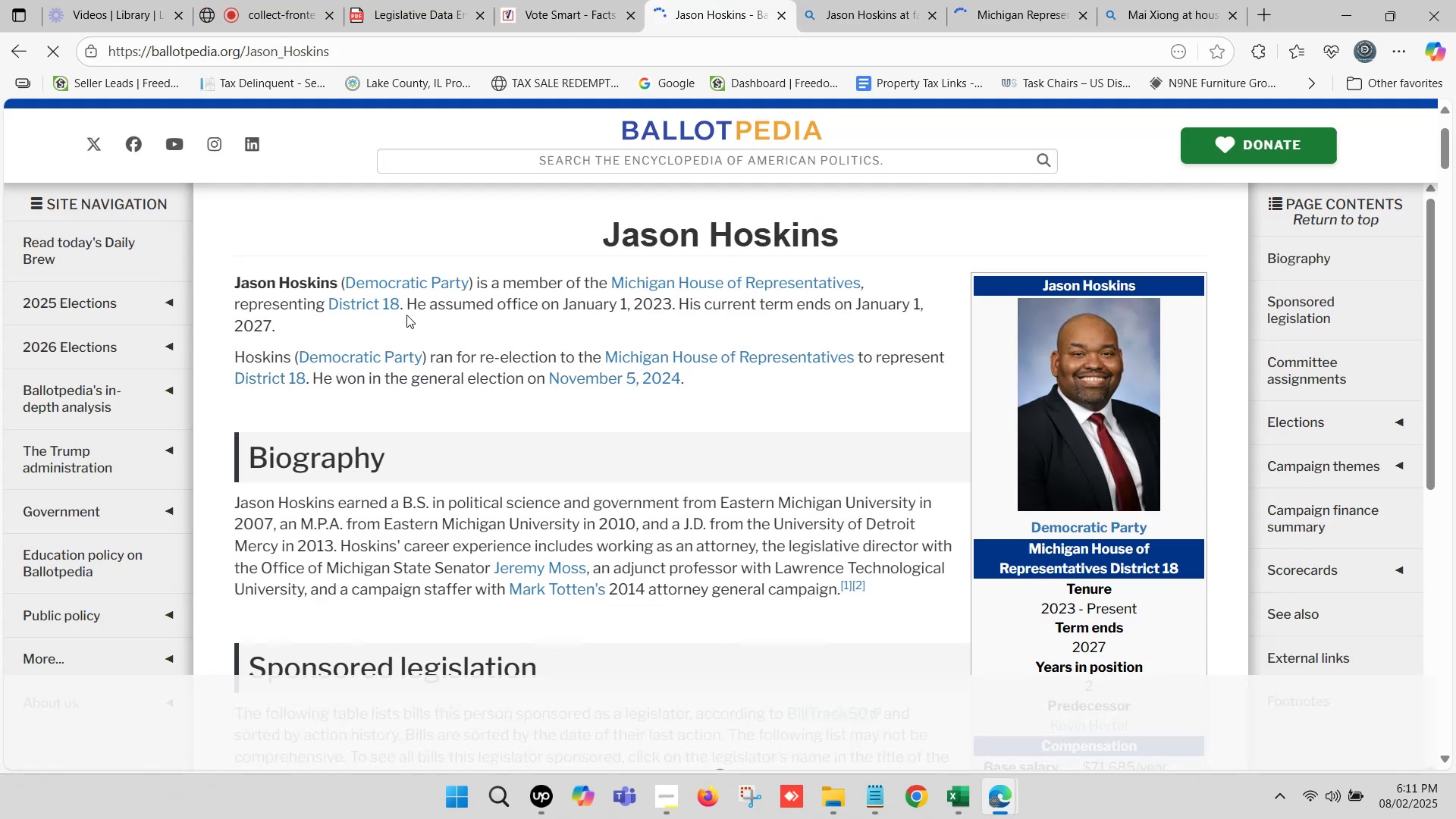 
left_click_drag(start_coordinate=[563, 303], to_coordinate=[580, 332])
 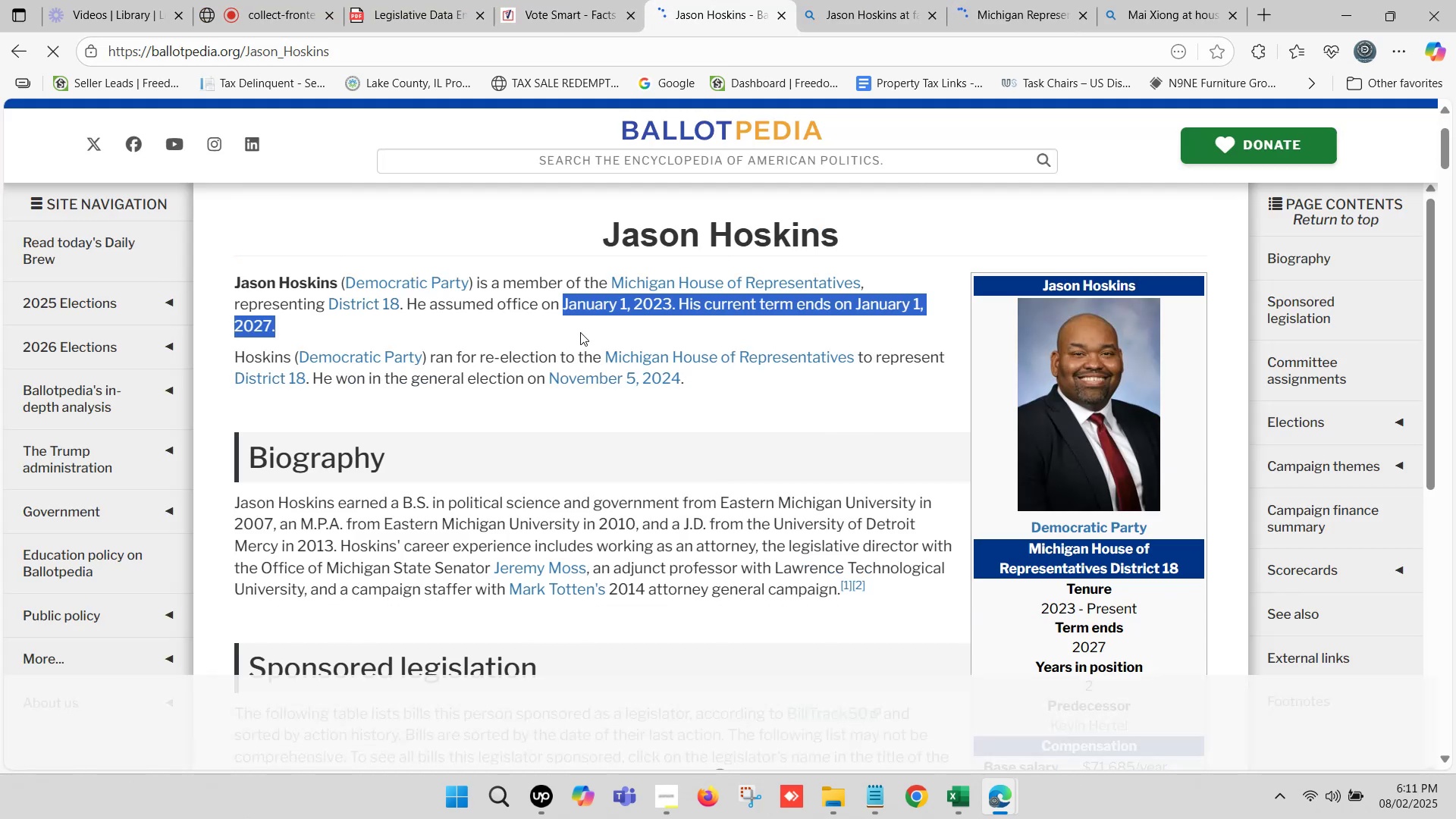 
key(Control+C)
 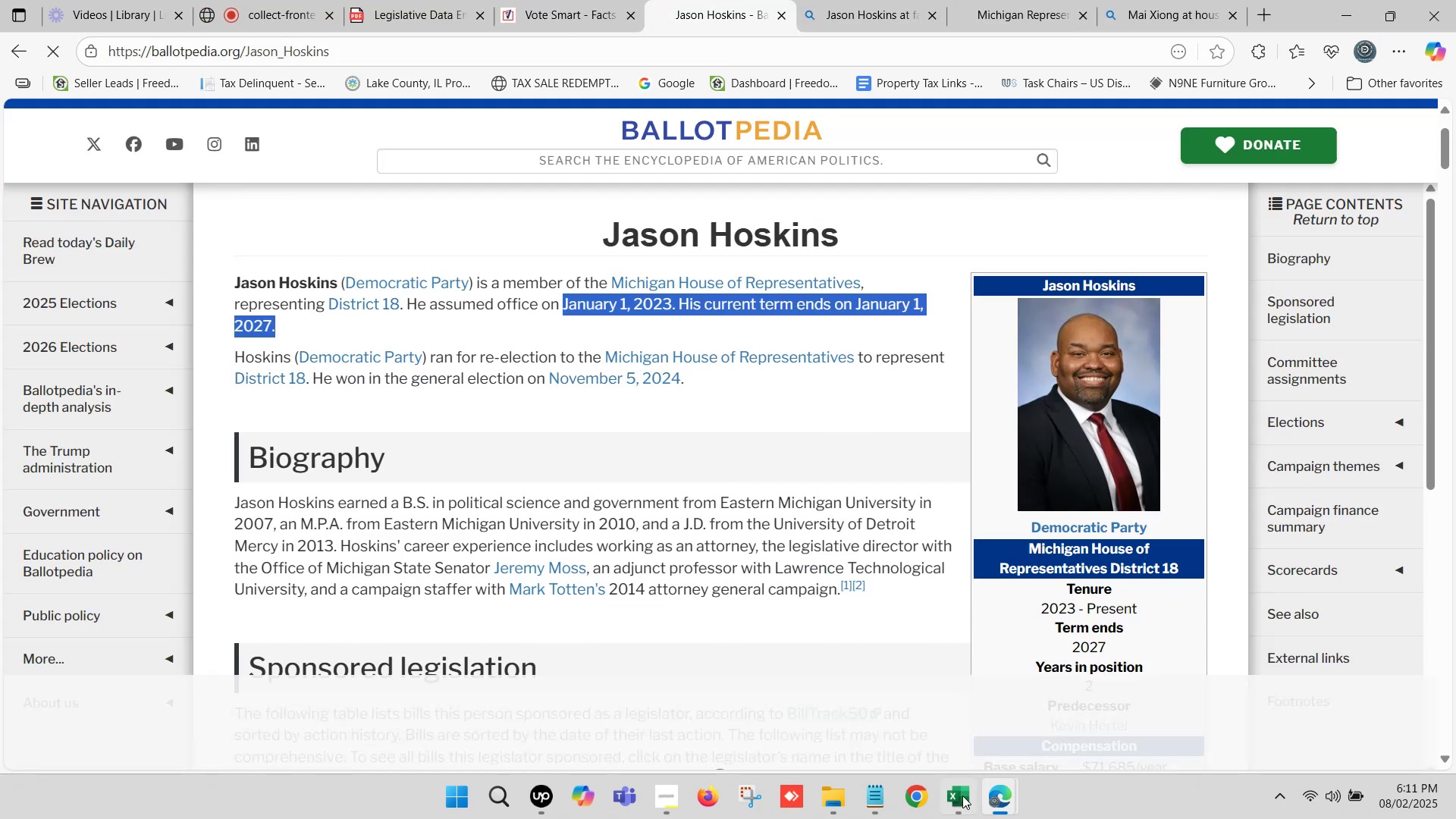 
left_click([962, 807])
 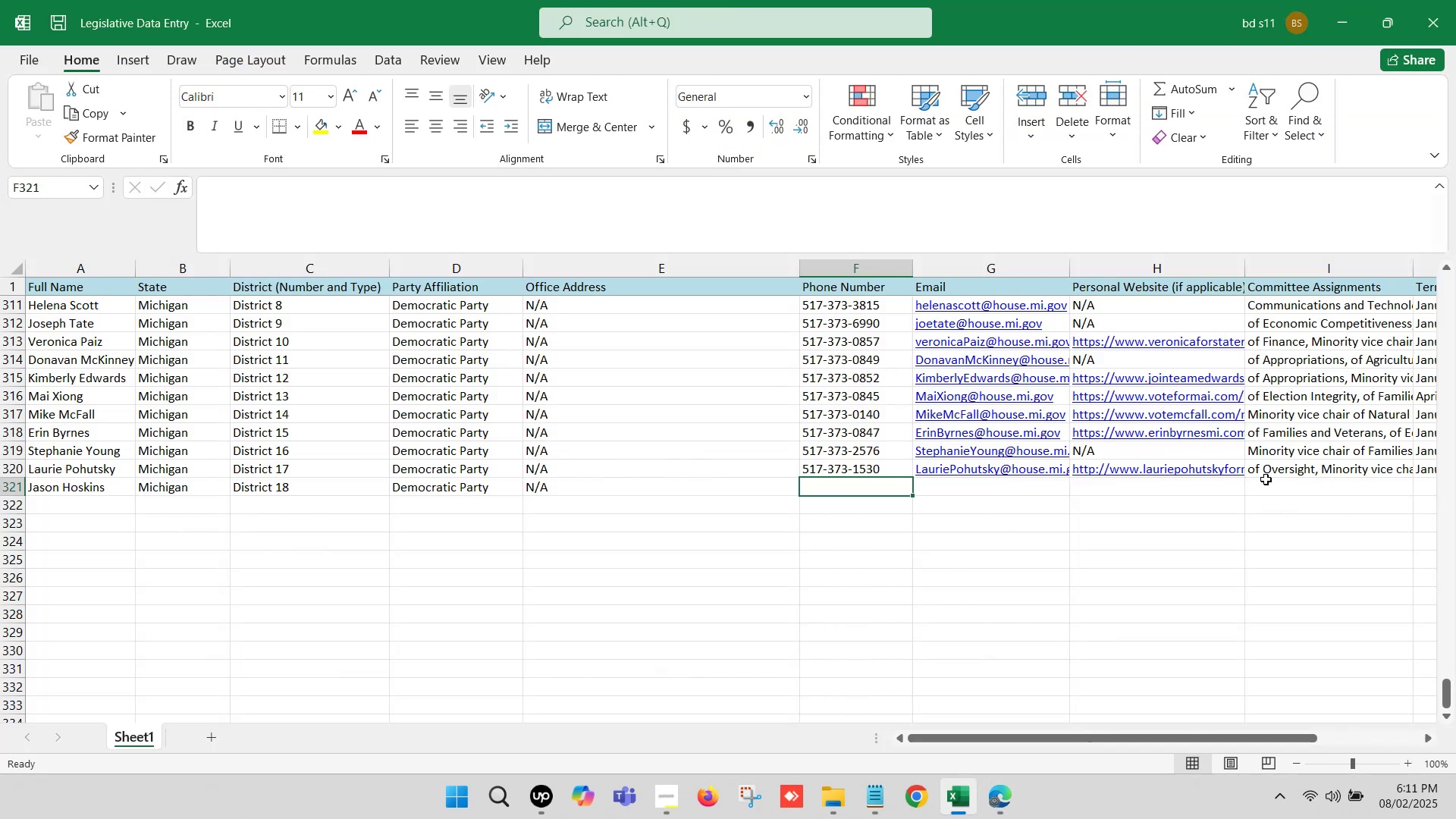 
left_click([1266, 479])
 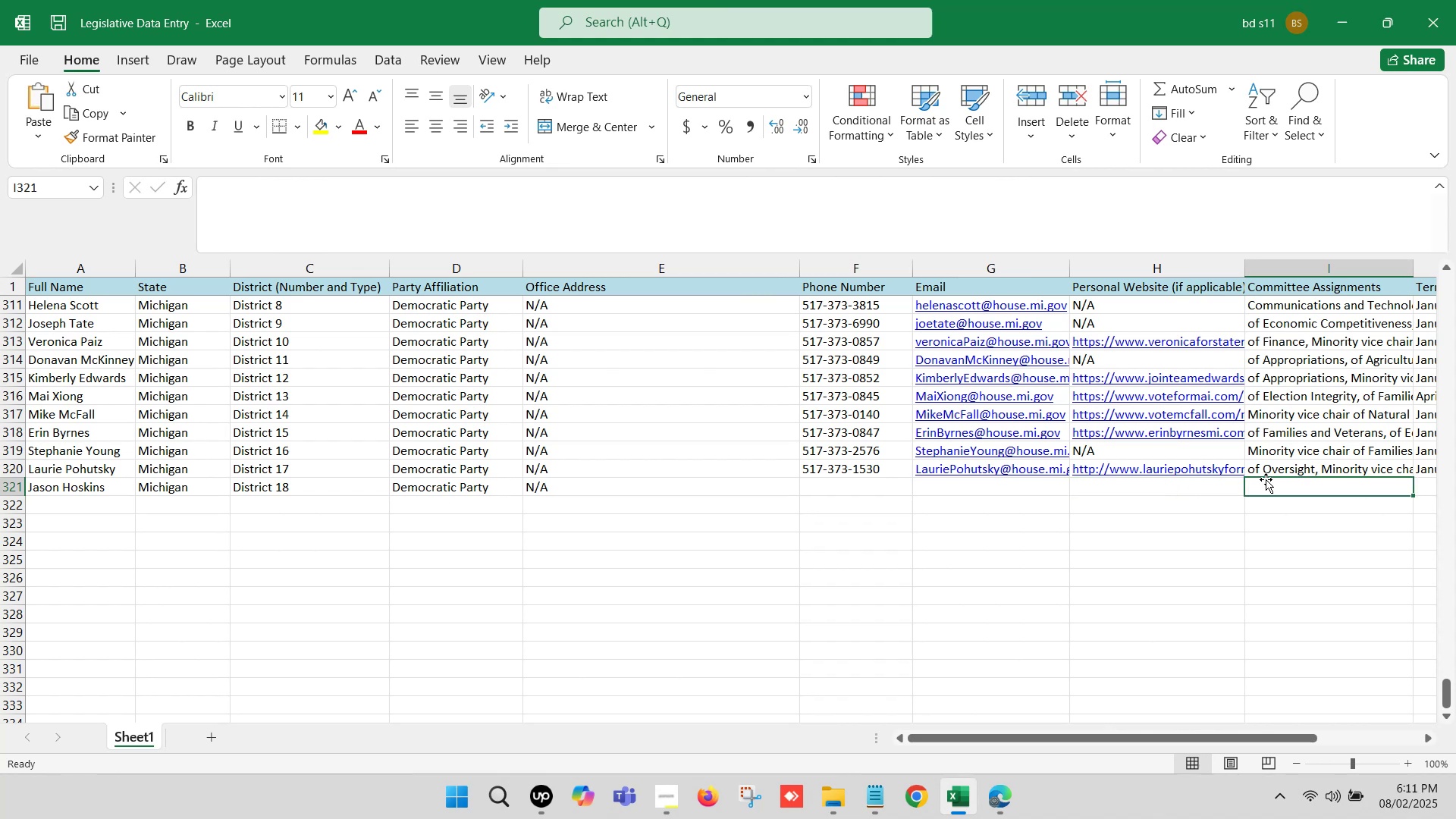 
key(ArrowRight)
 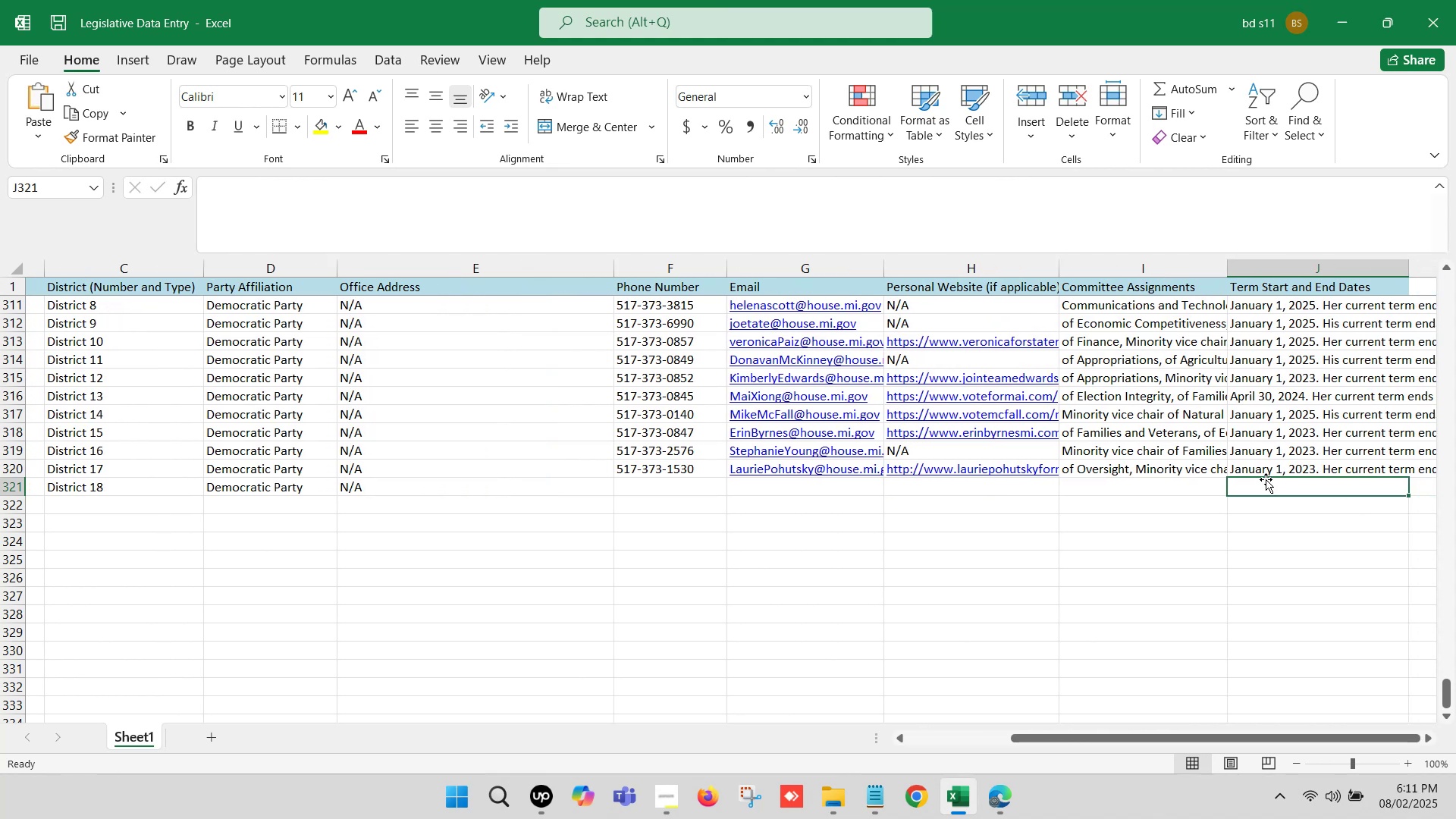 
key(ArrowRight)
 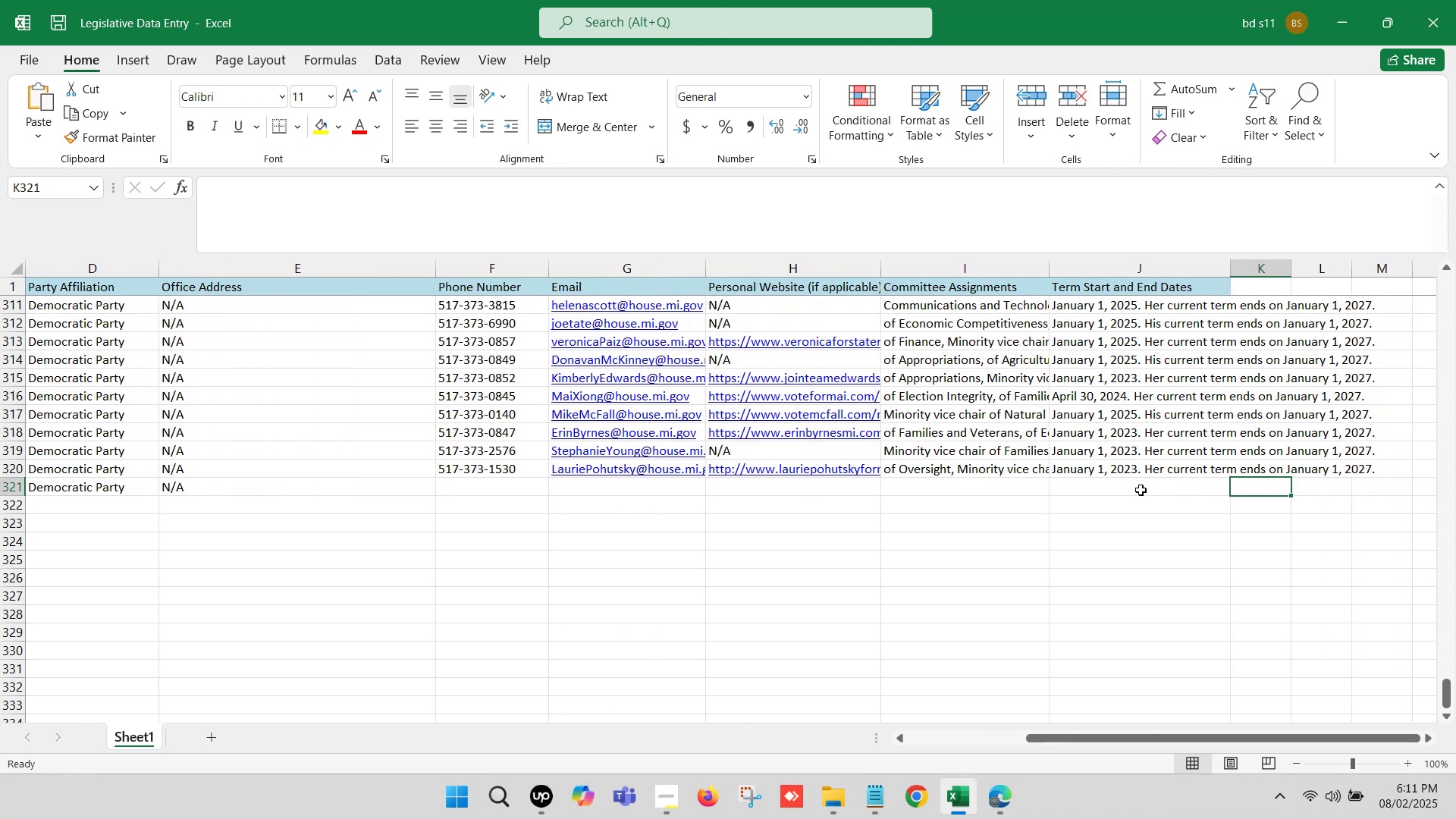 
double_click([1122, 482])
 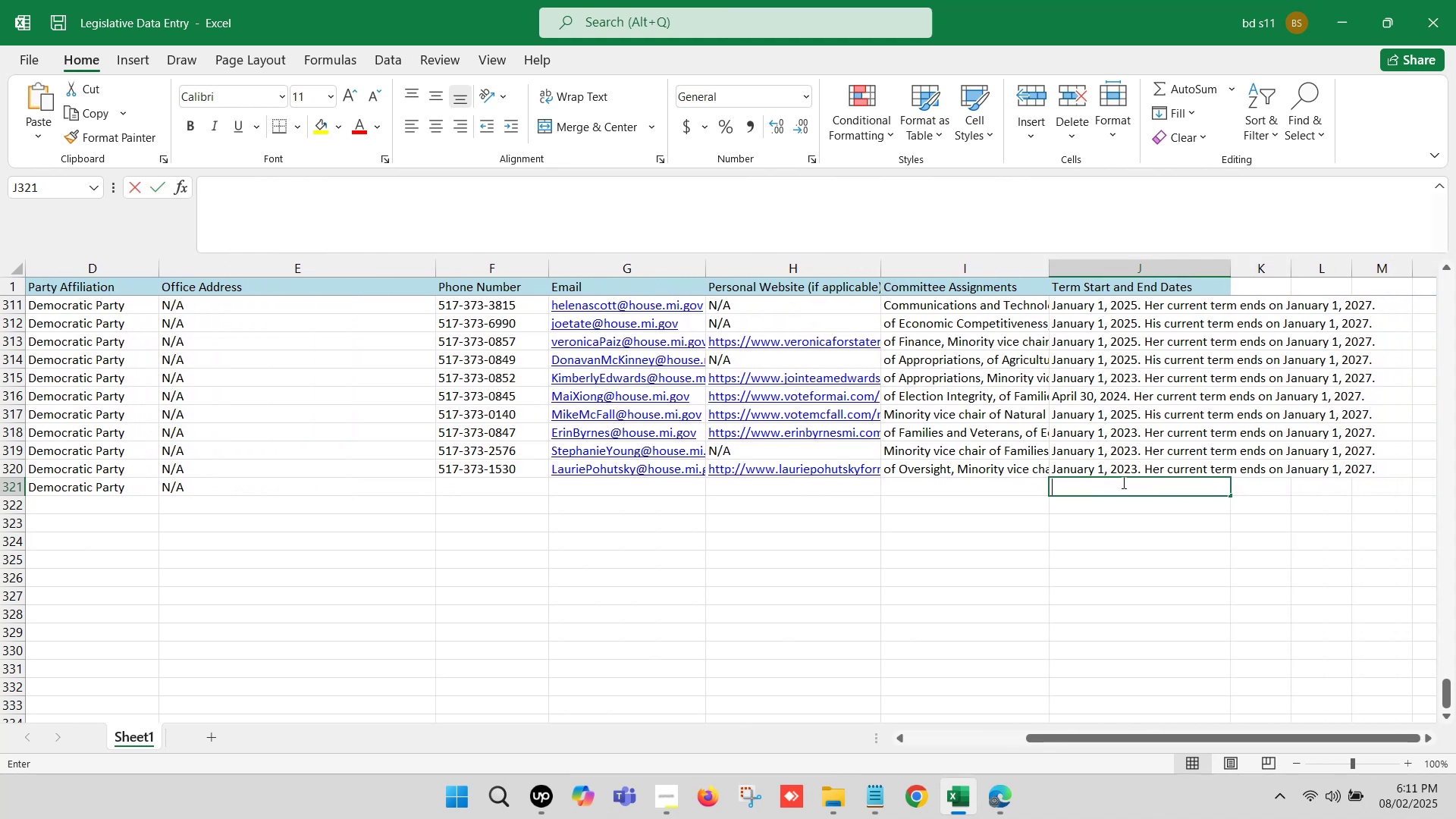 
key(Control+V)
 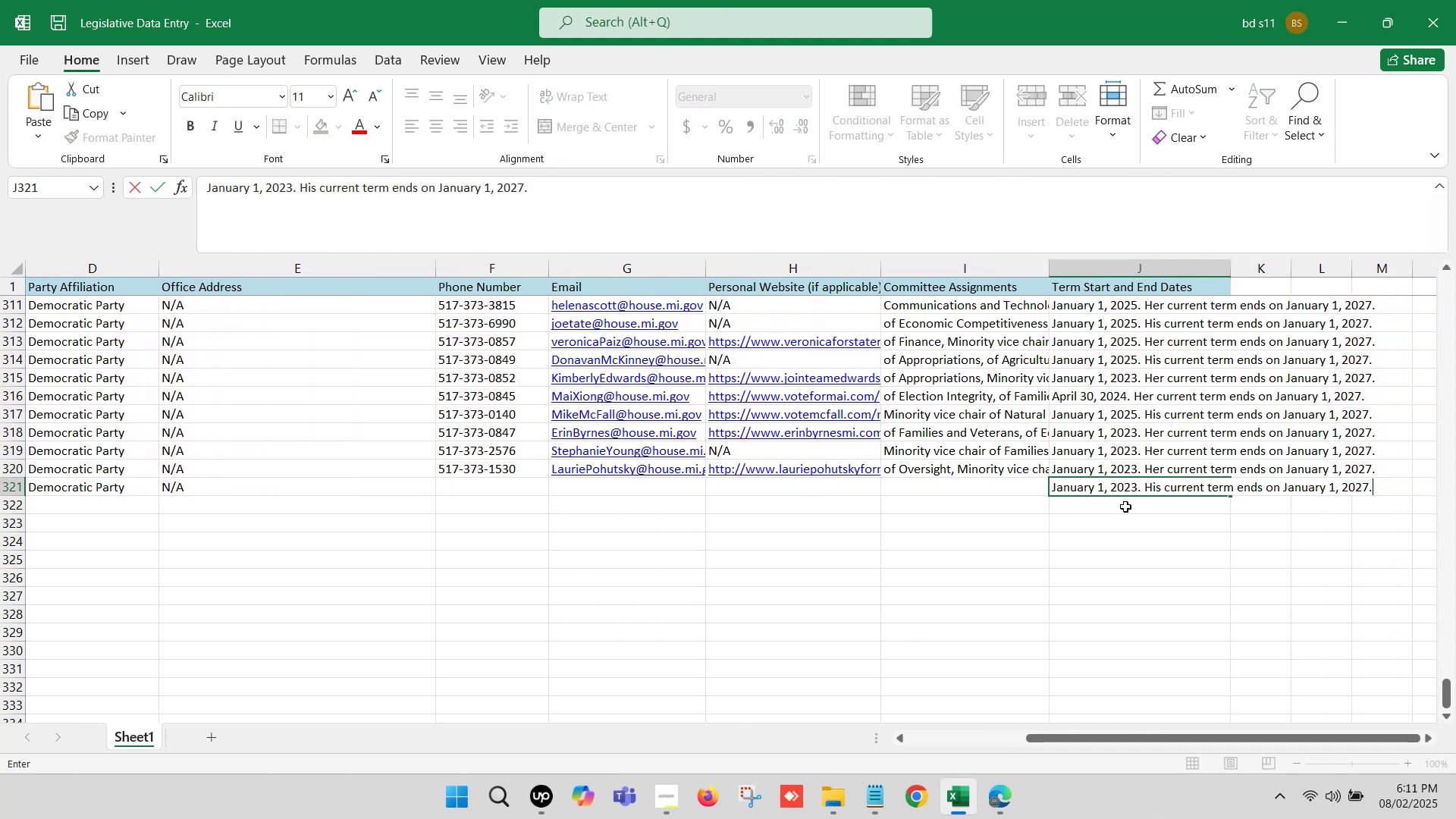 
left_click([1125, 507])
 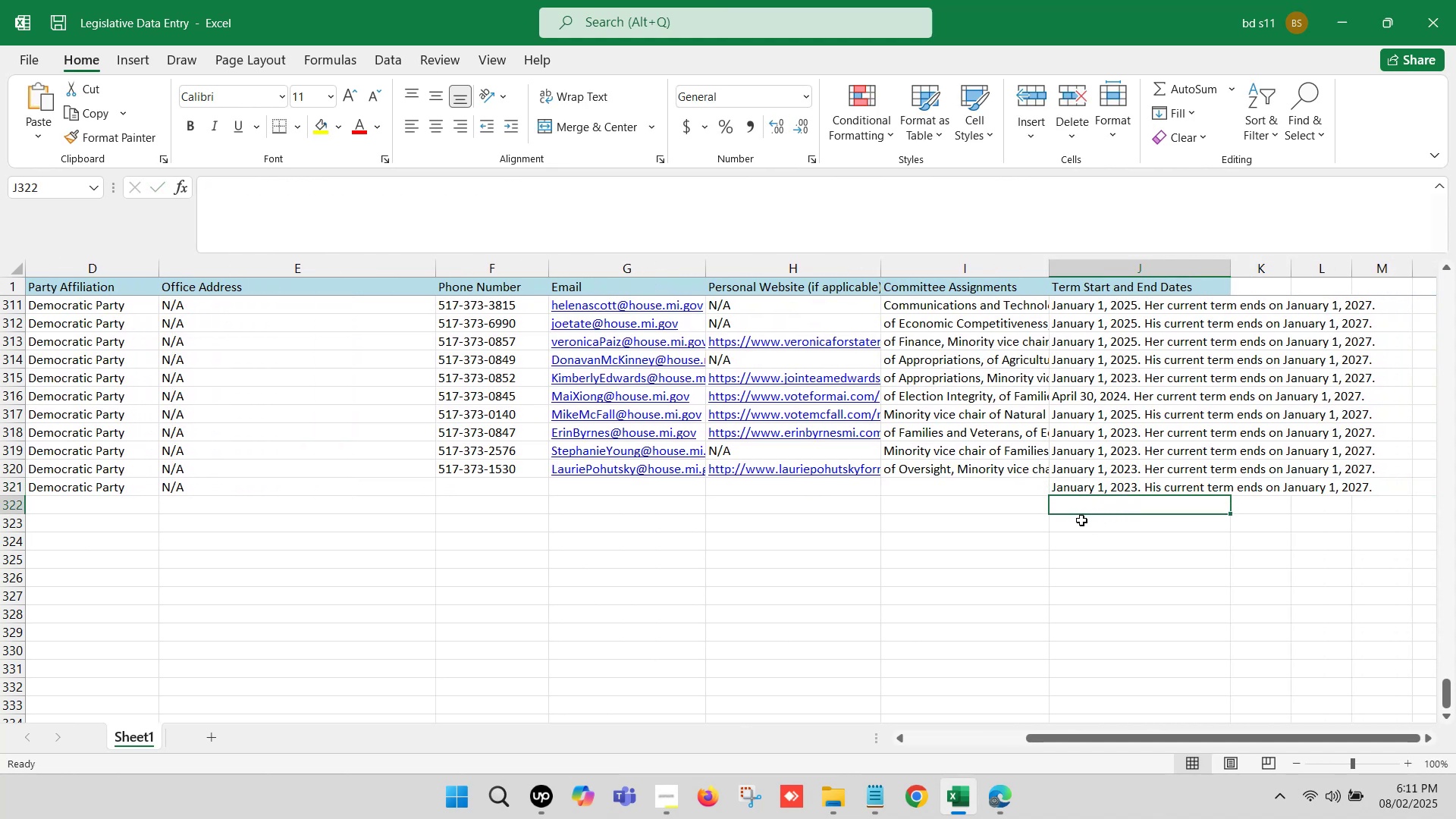 
wait(9.64)
 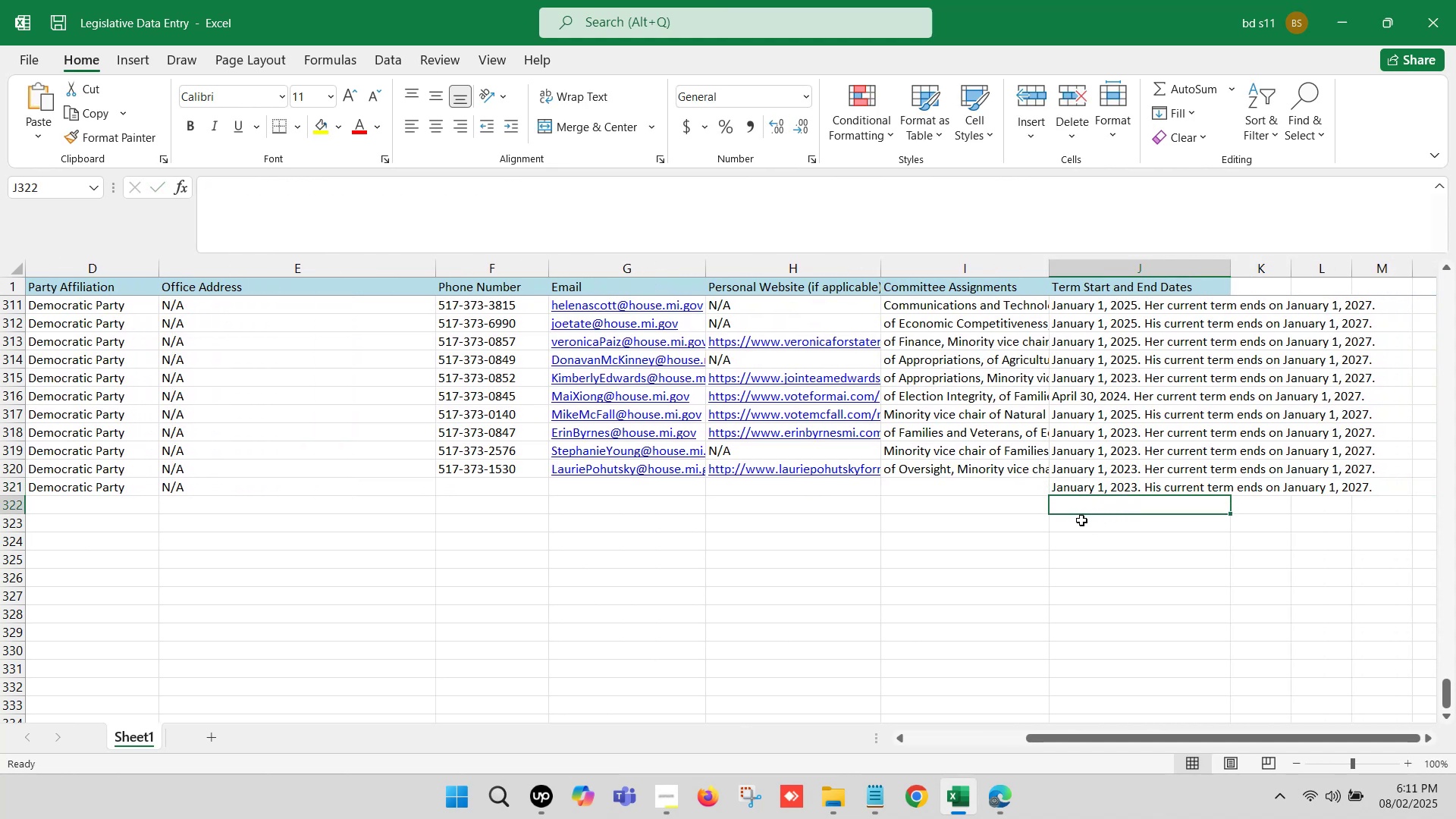 
left_click([886, 497])
 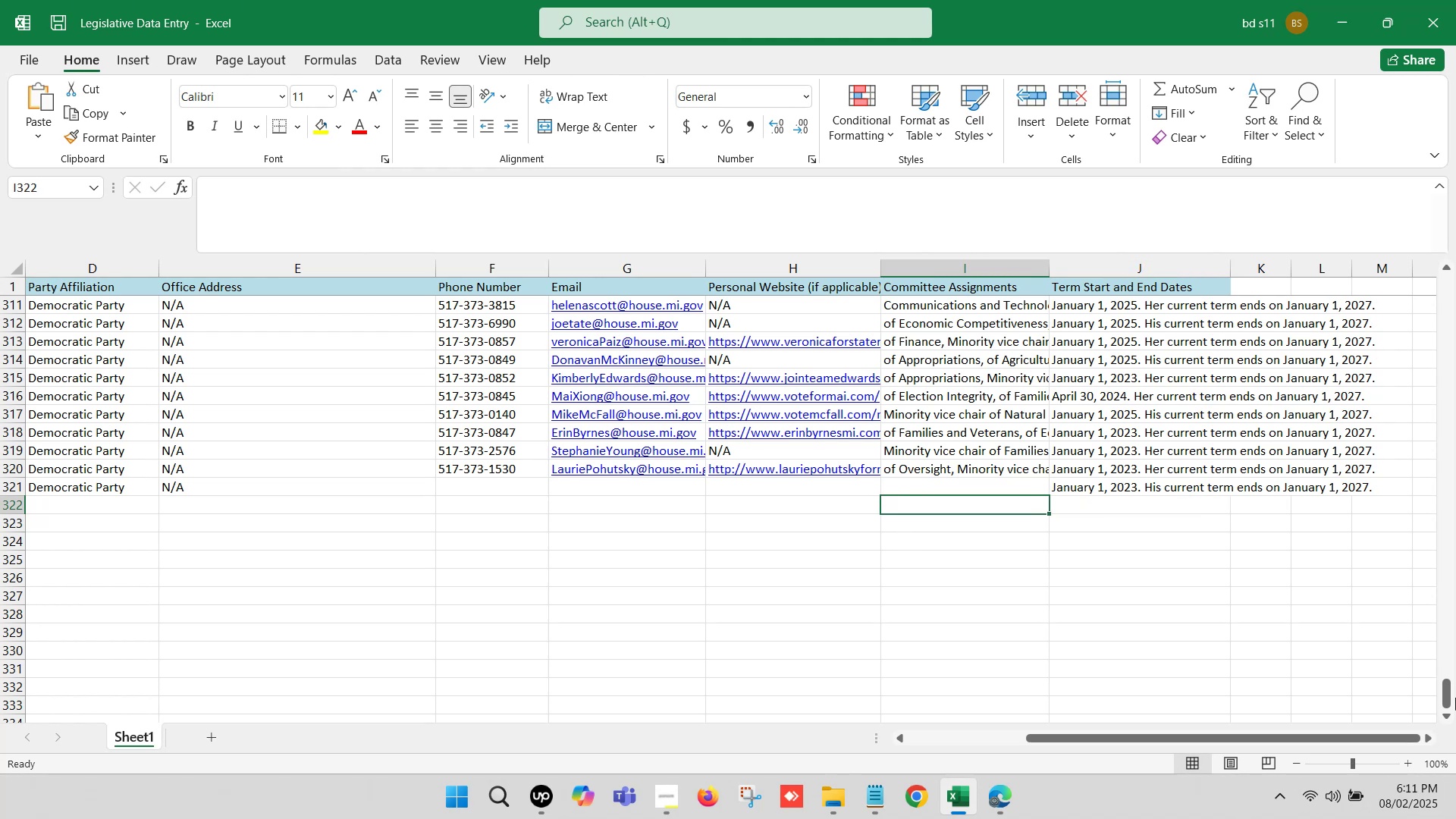 
wait(5.97)
 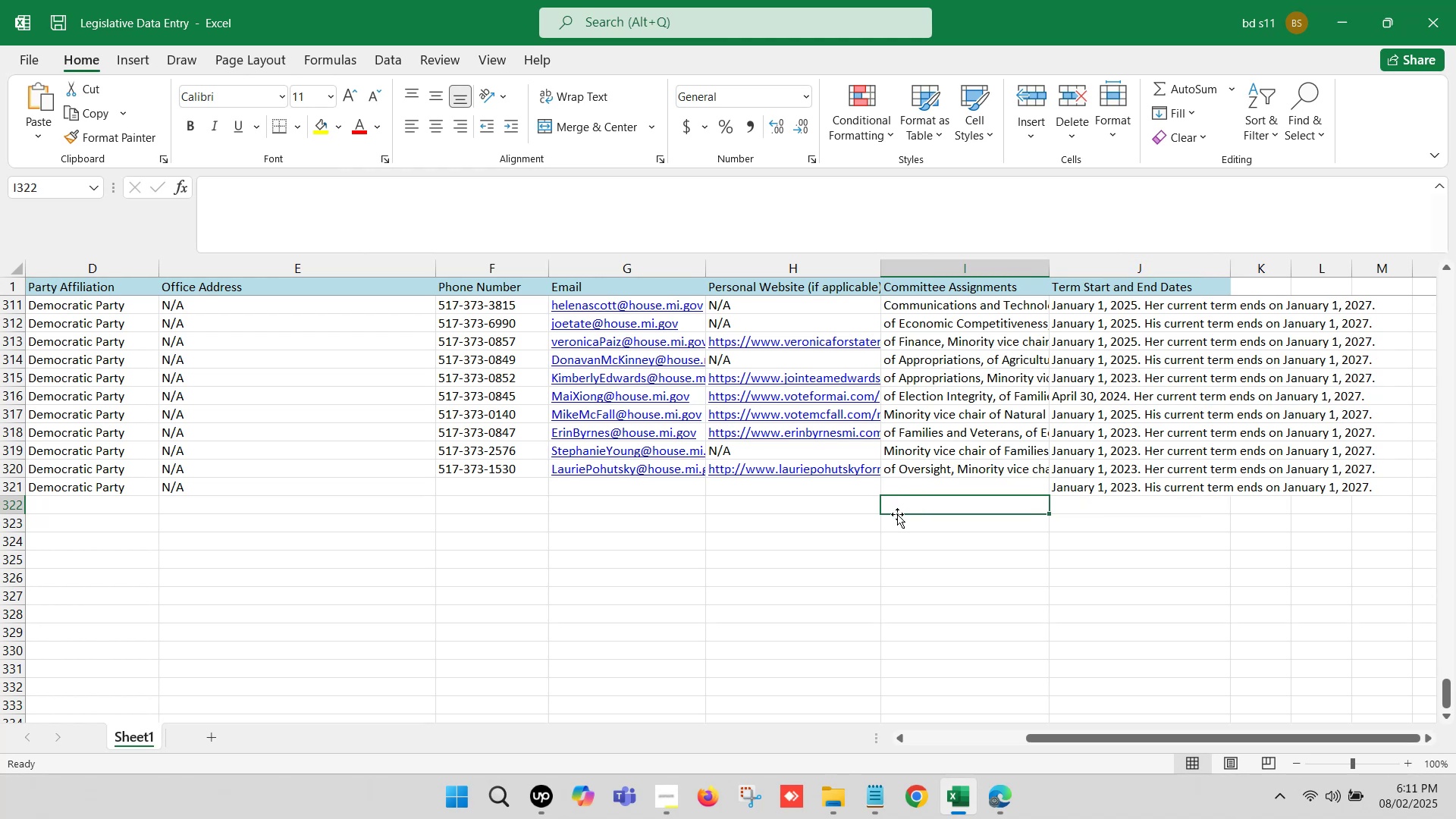 
left_click([778, 490])
 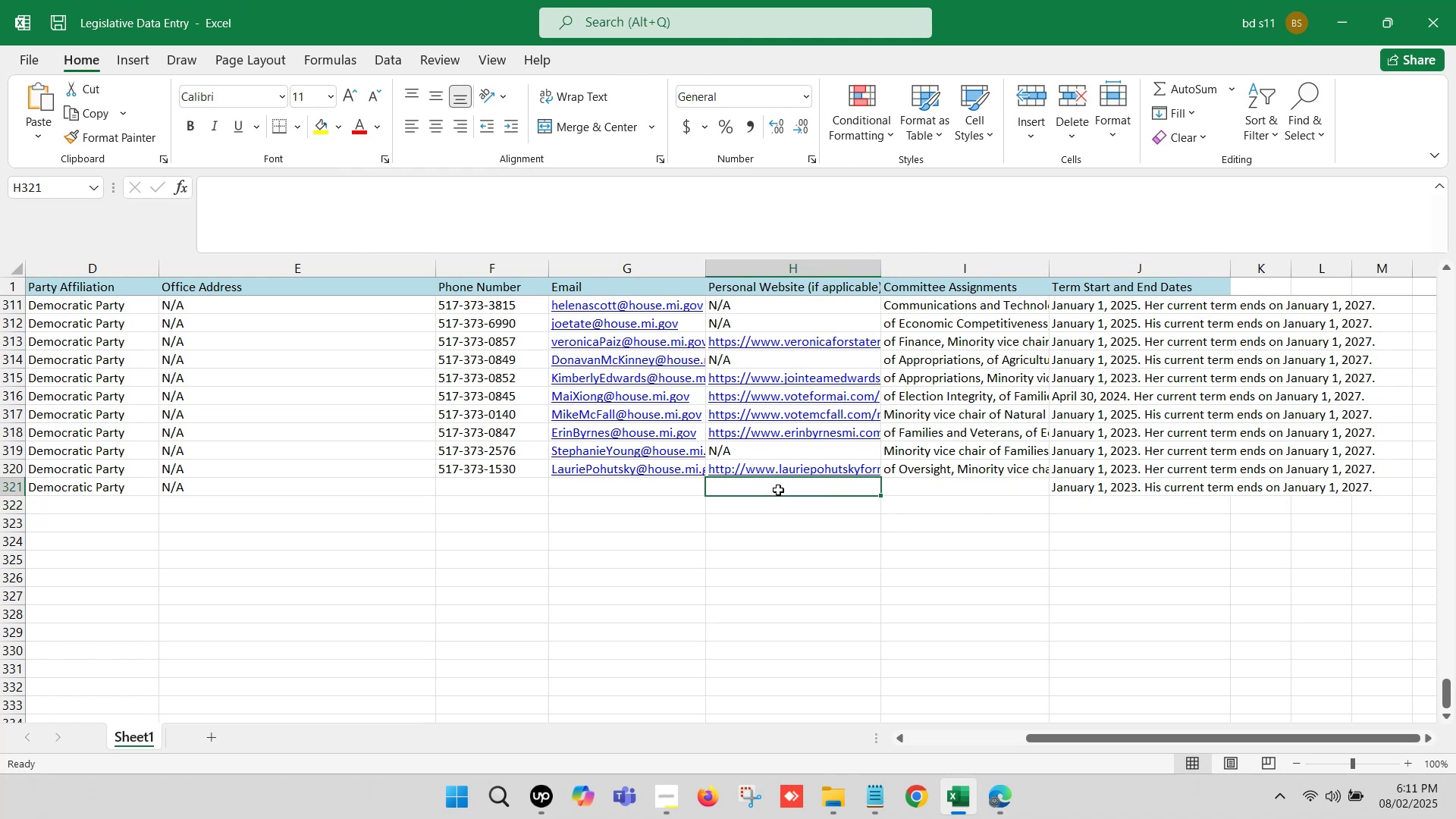 
left_click([949, 810])
 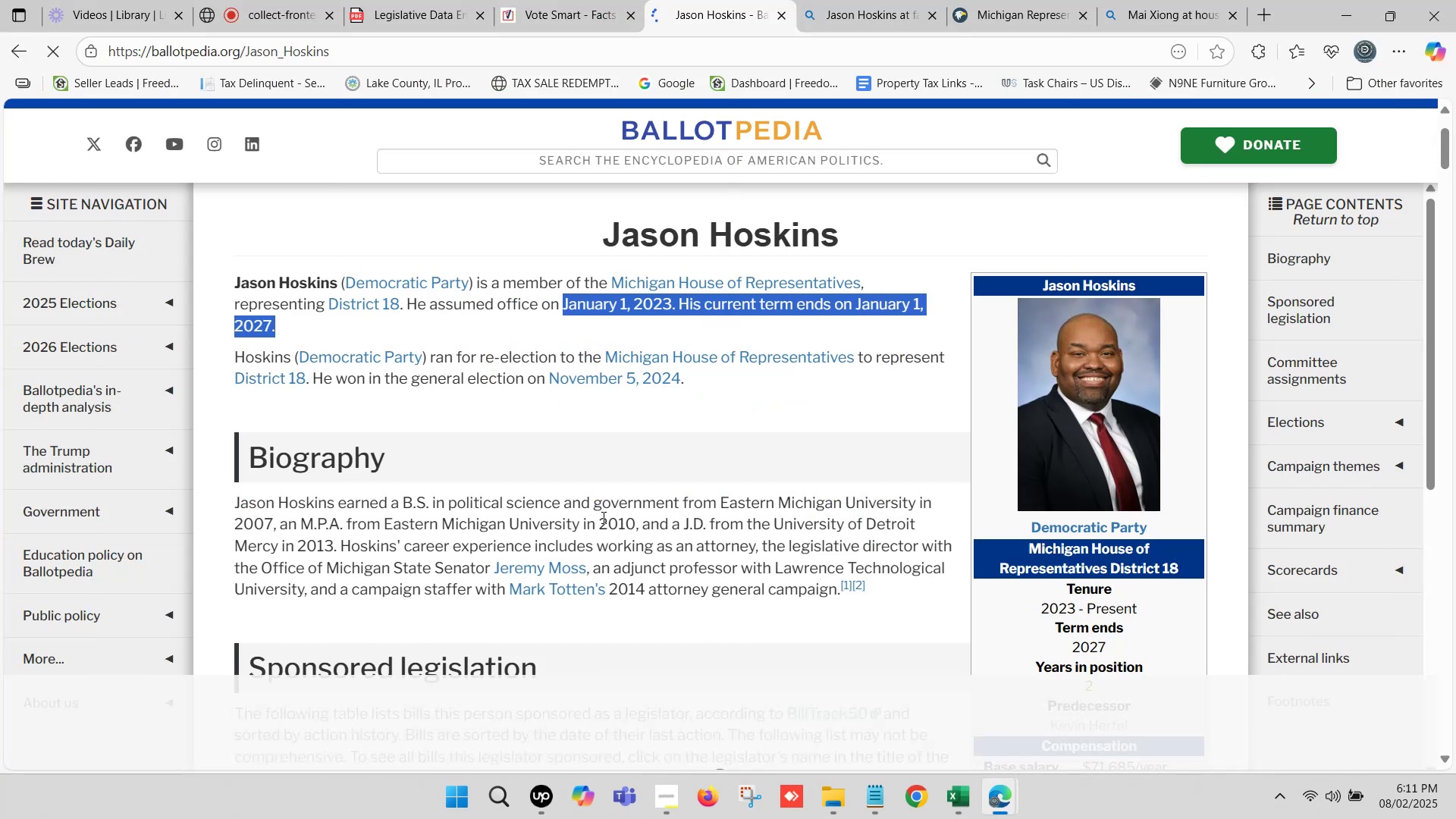 
scroll: coordinate [1121, 540], scroll_direction: down, amount: 6.0
 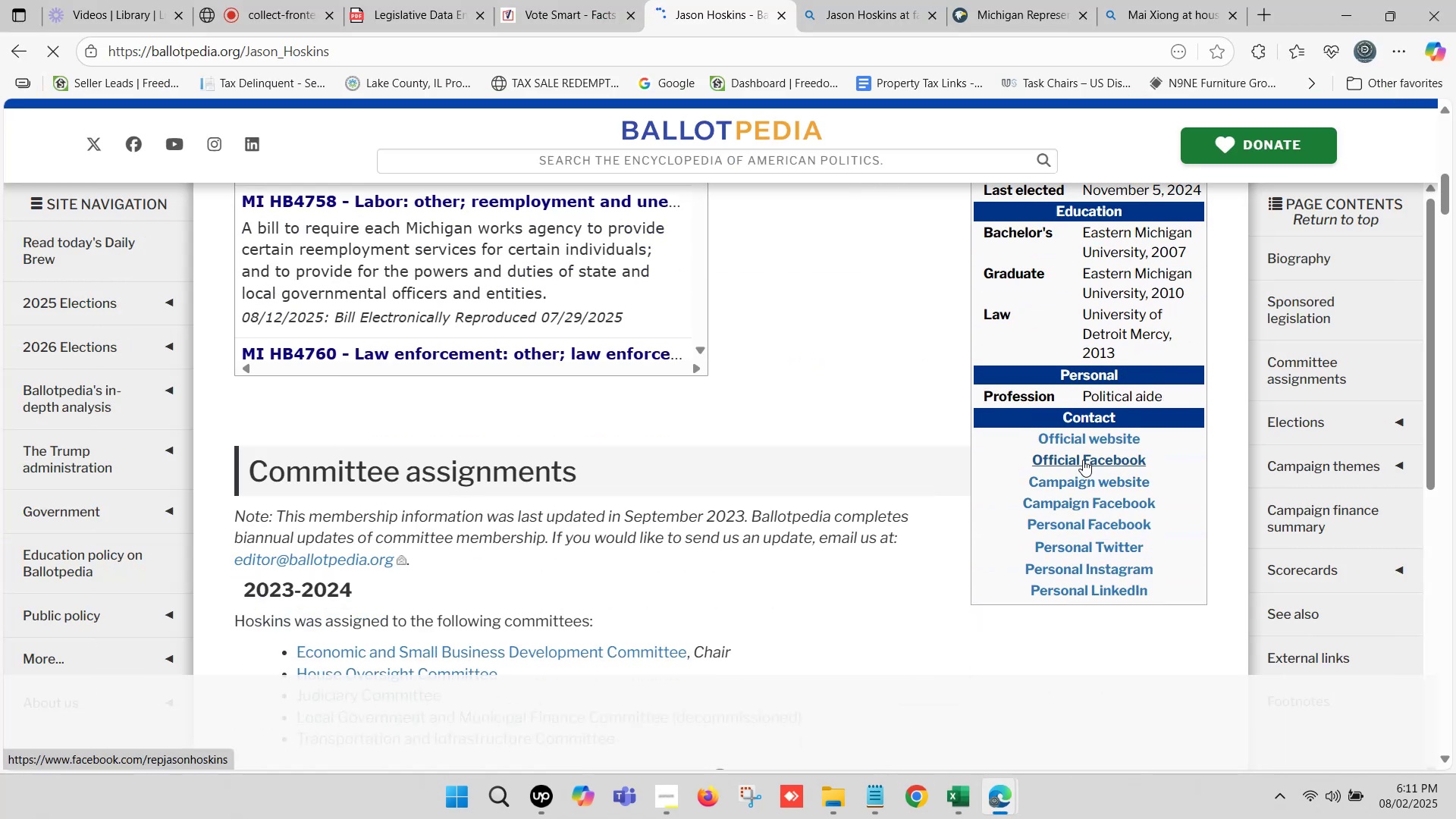 
hold_key(key=ControlLeft, duration=0.49)
 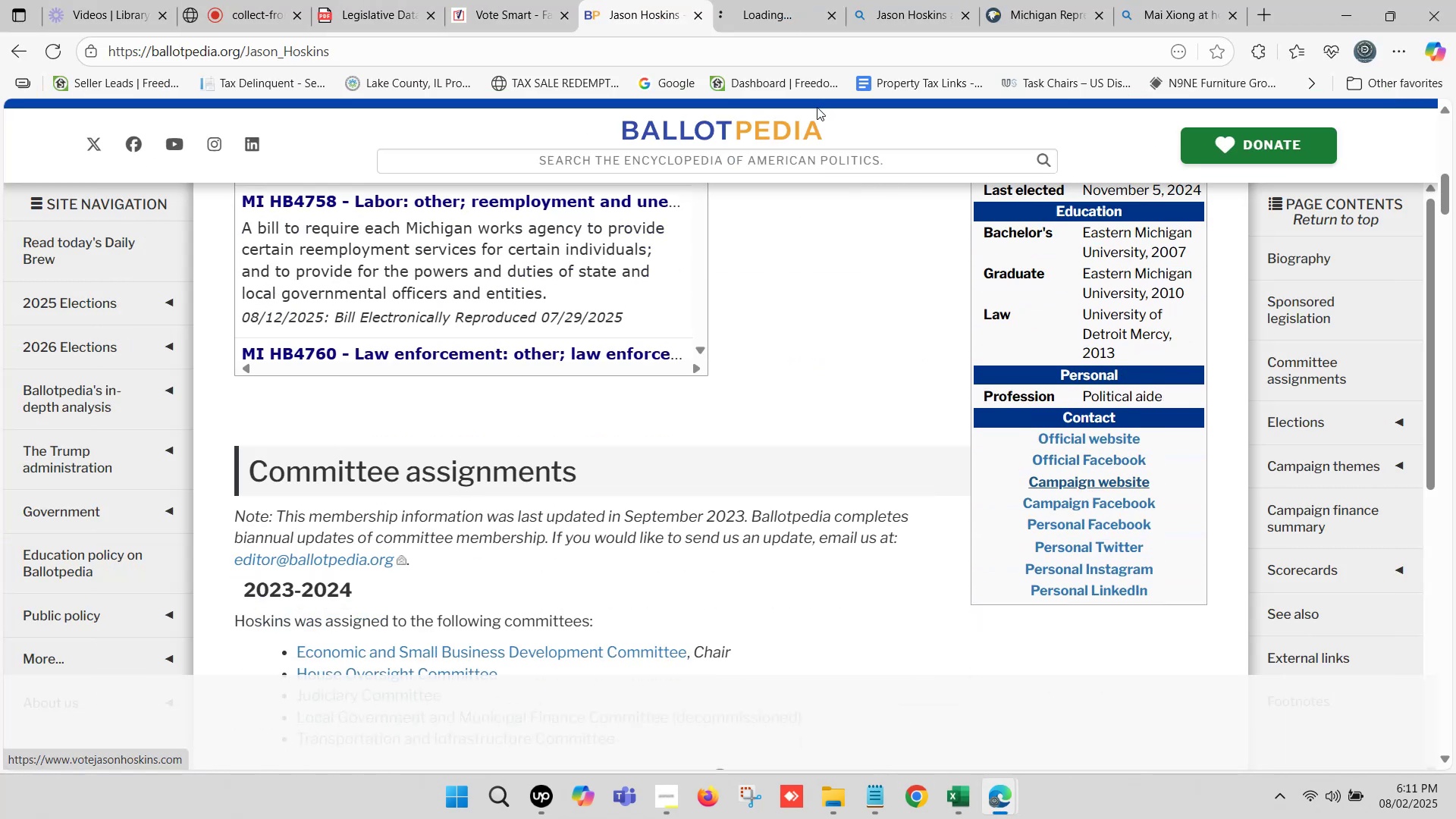 
left_click([774, 0])
 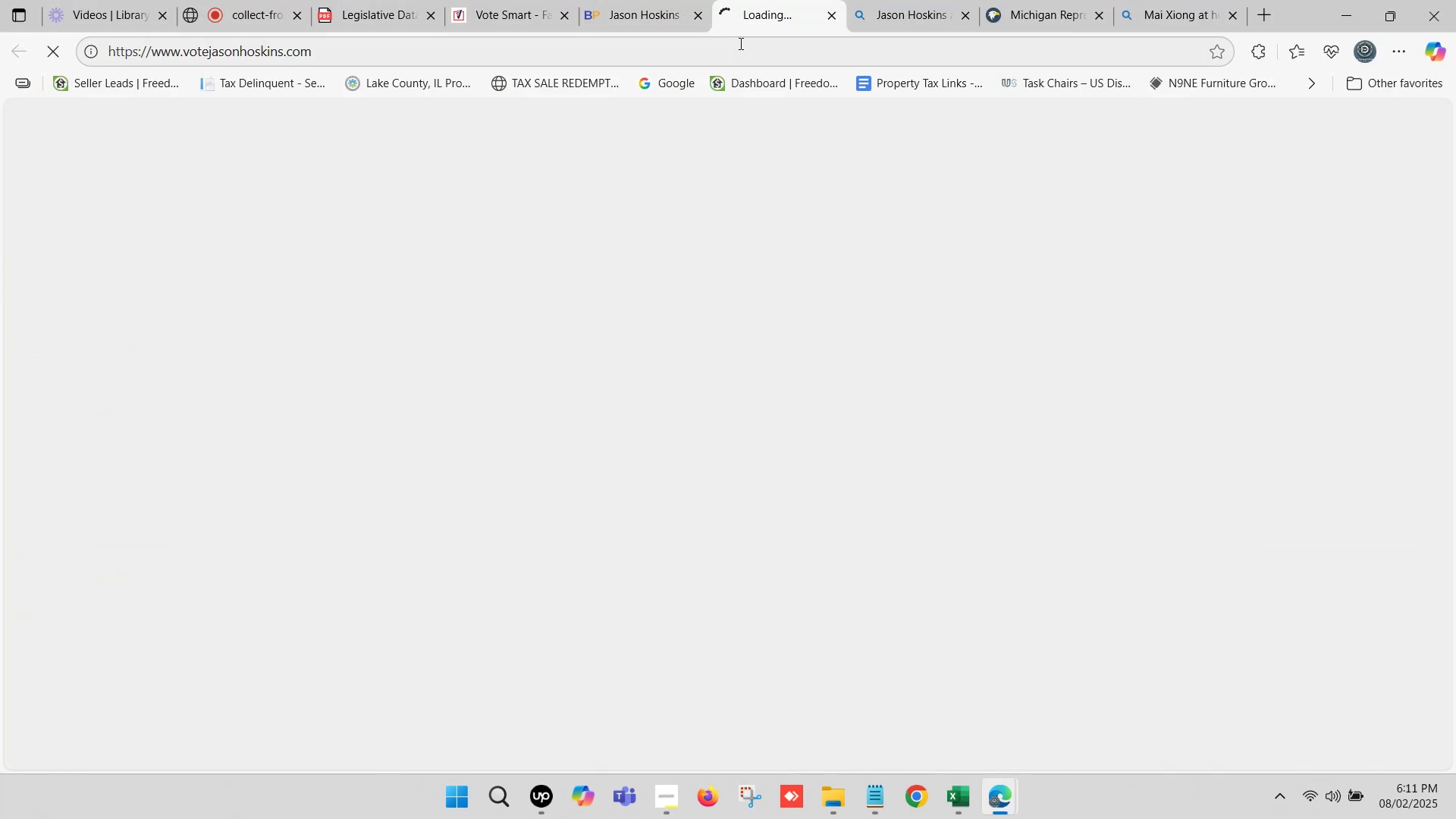 
left_click([739, 45])
 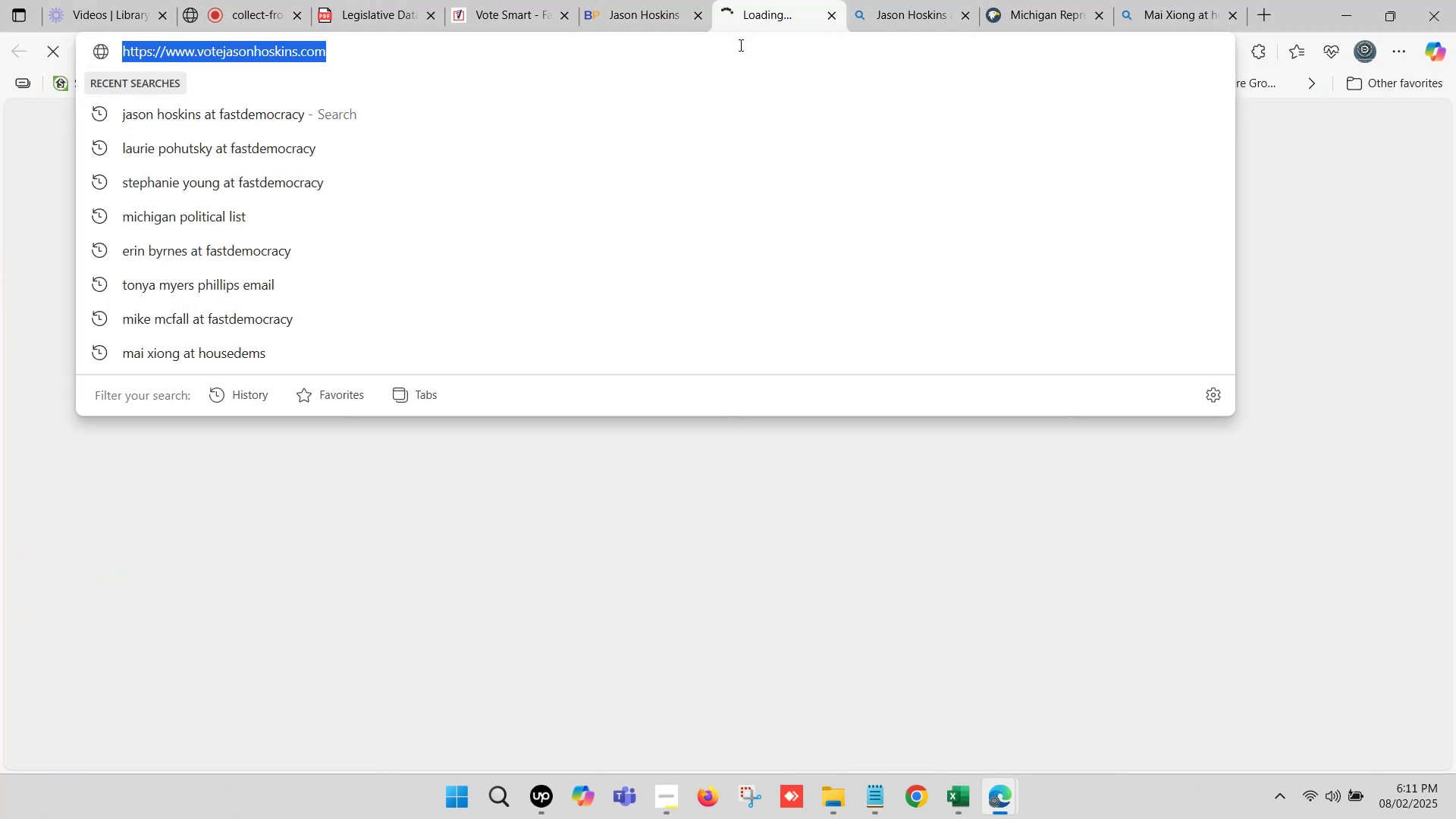 
key(Control+C)
 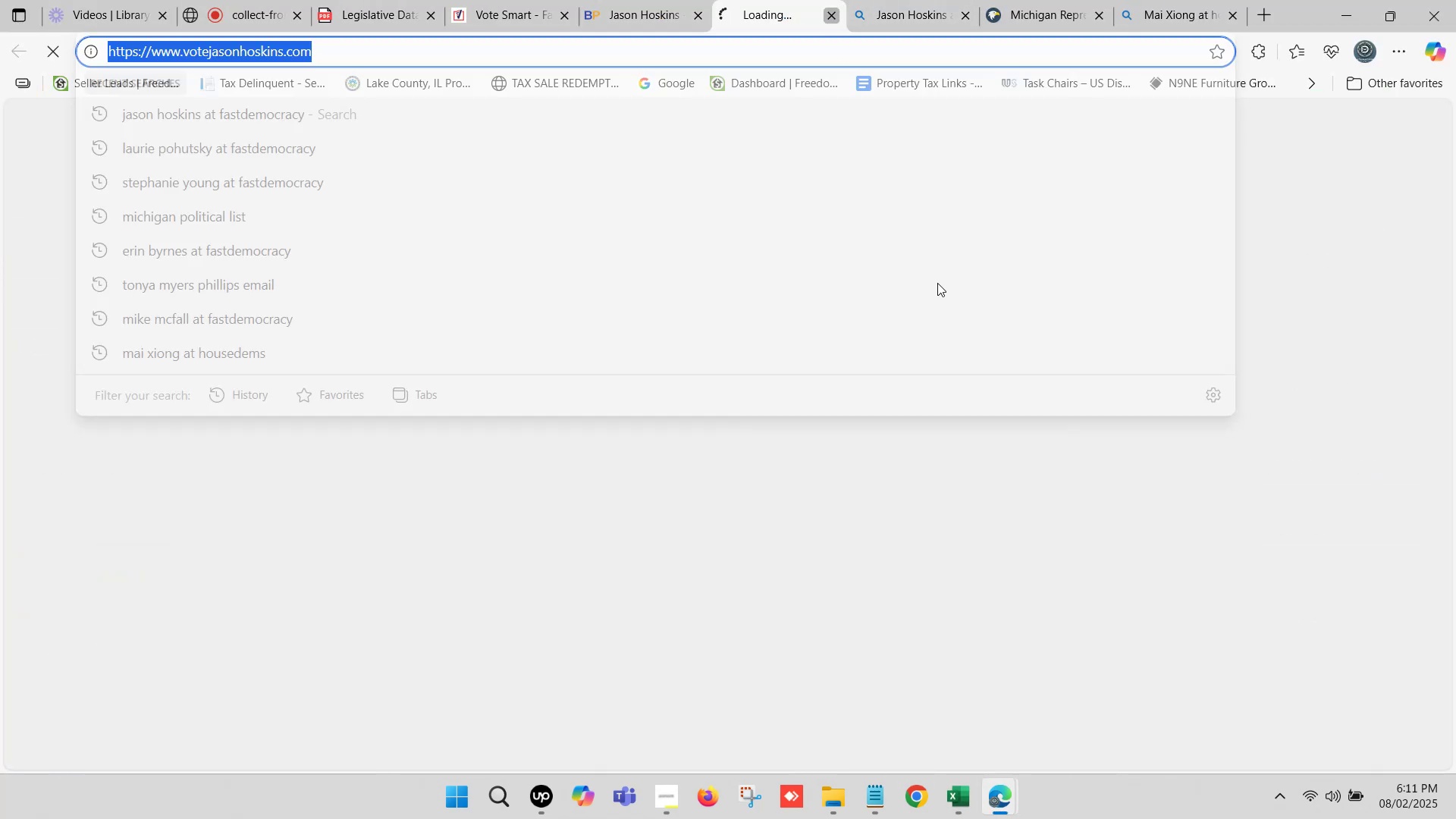 
left_click([959, 815])
 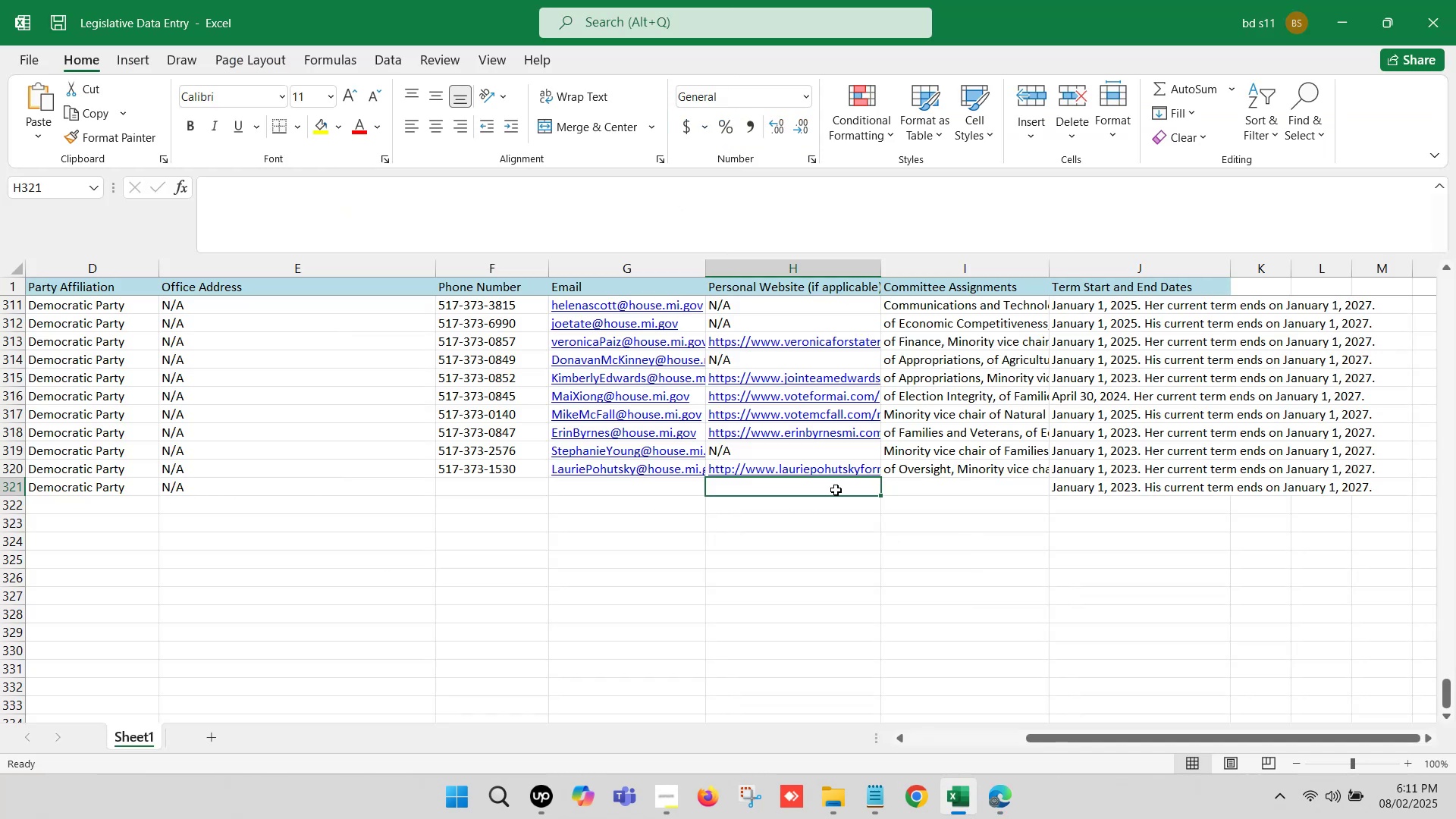 
left_click([805, 491])
 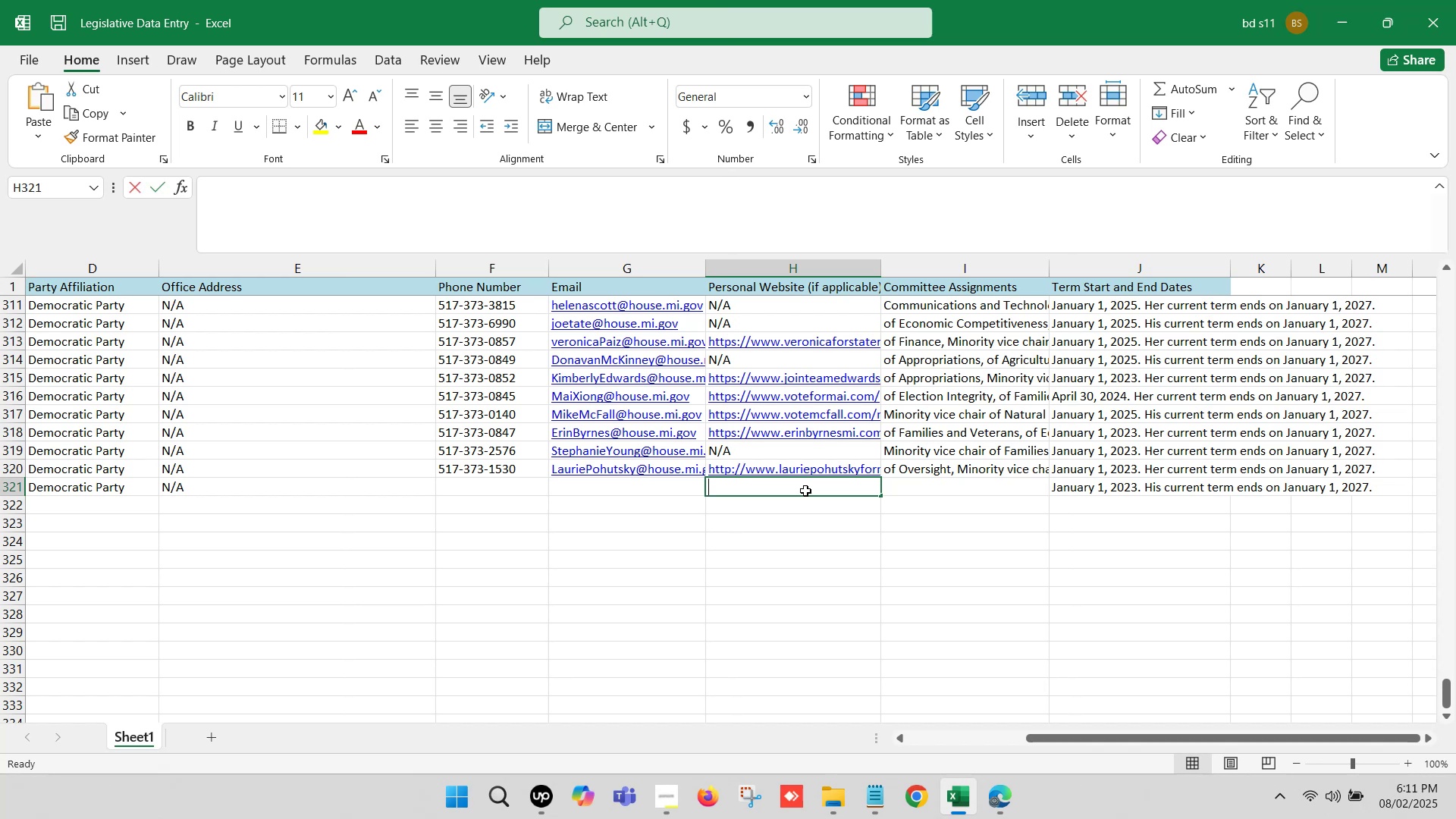 
double_click([805, 491])
 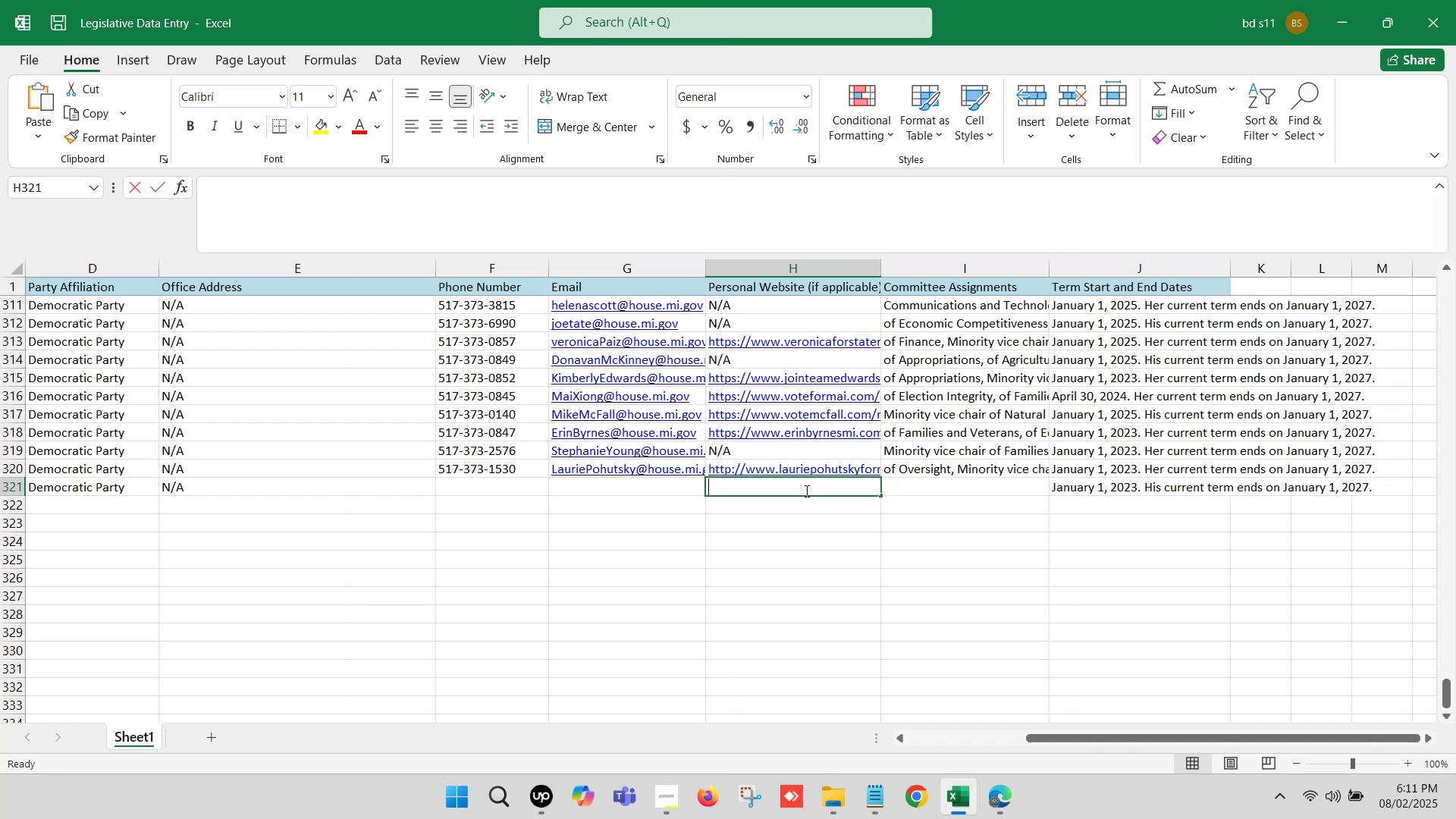 
key(Control+V)
 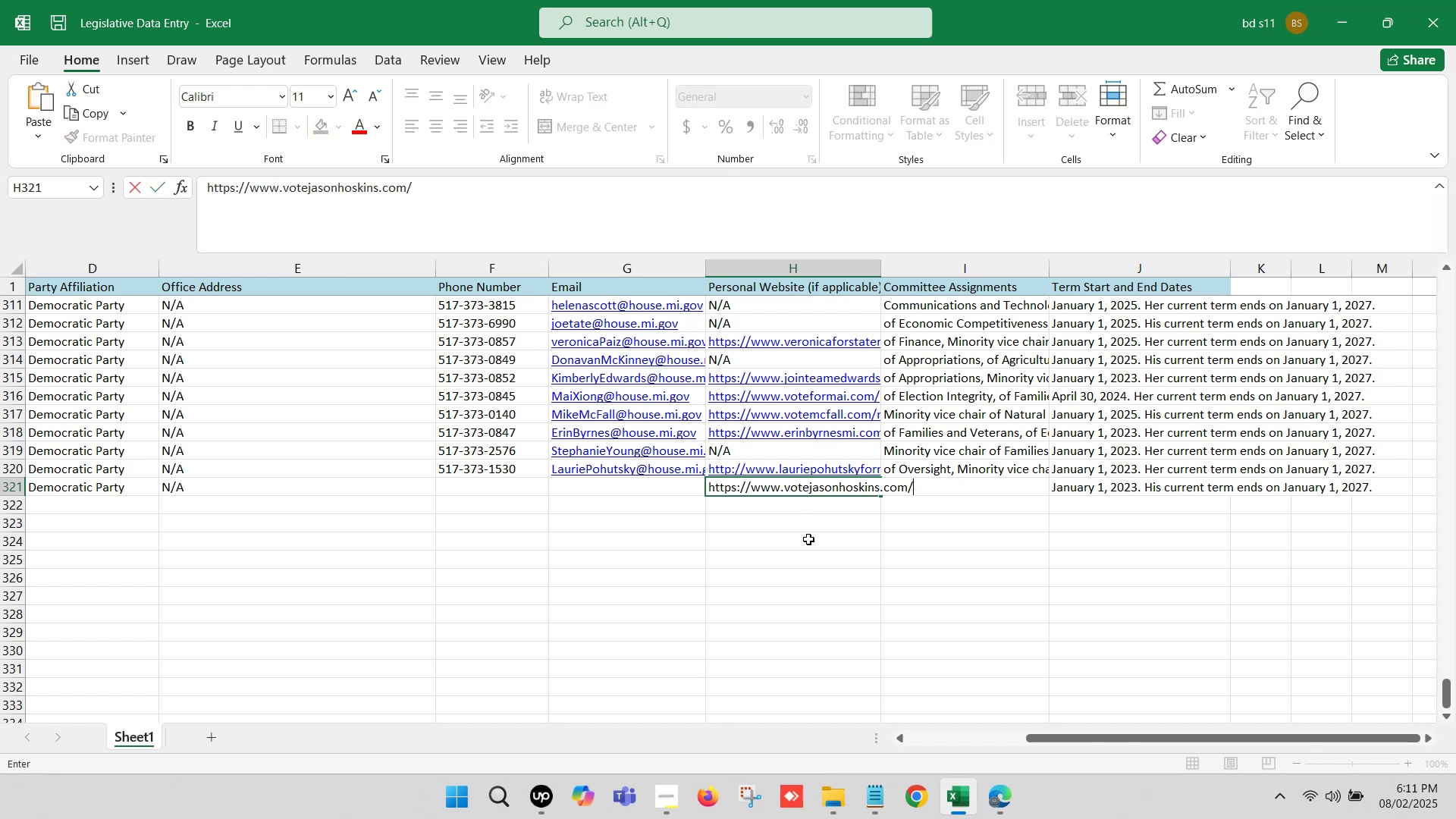 
left_click([808, 539])
 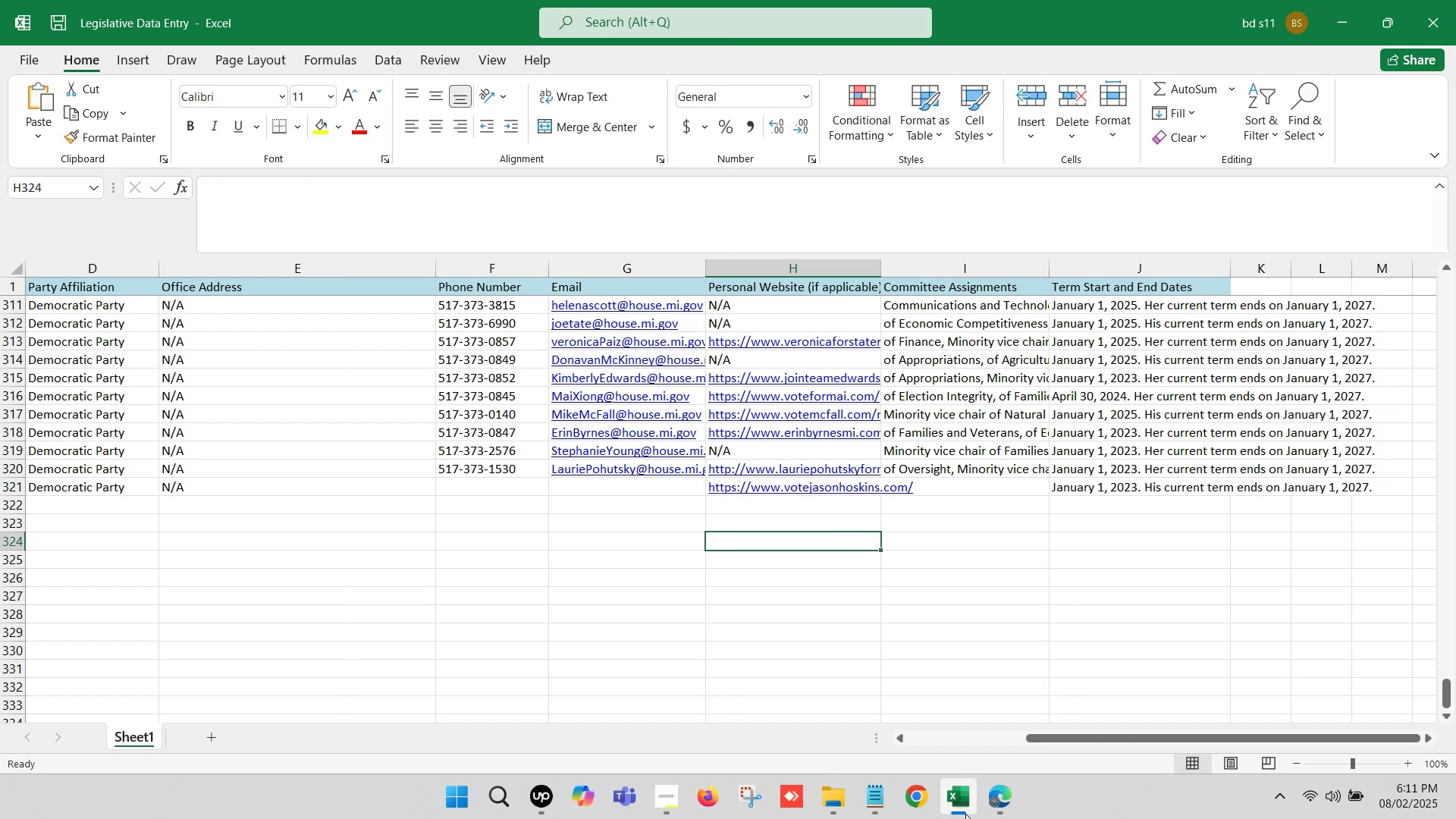 
left_click([965, 814])
 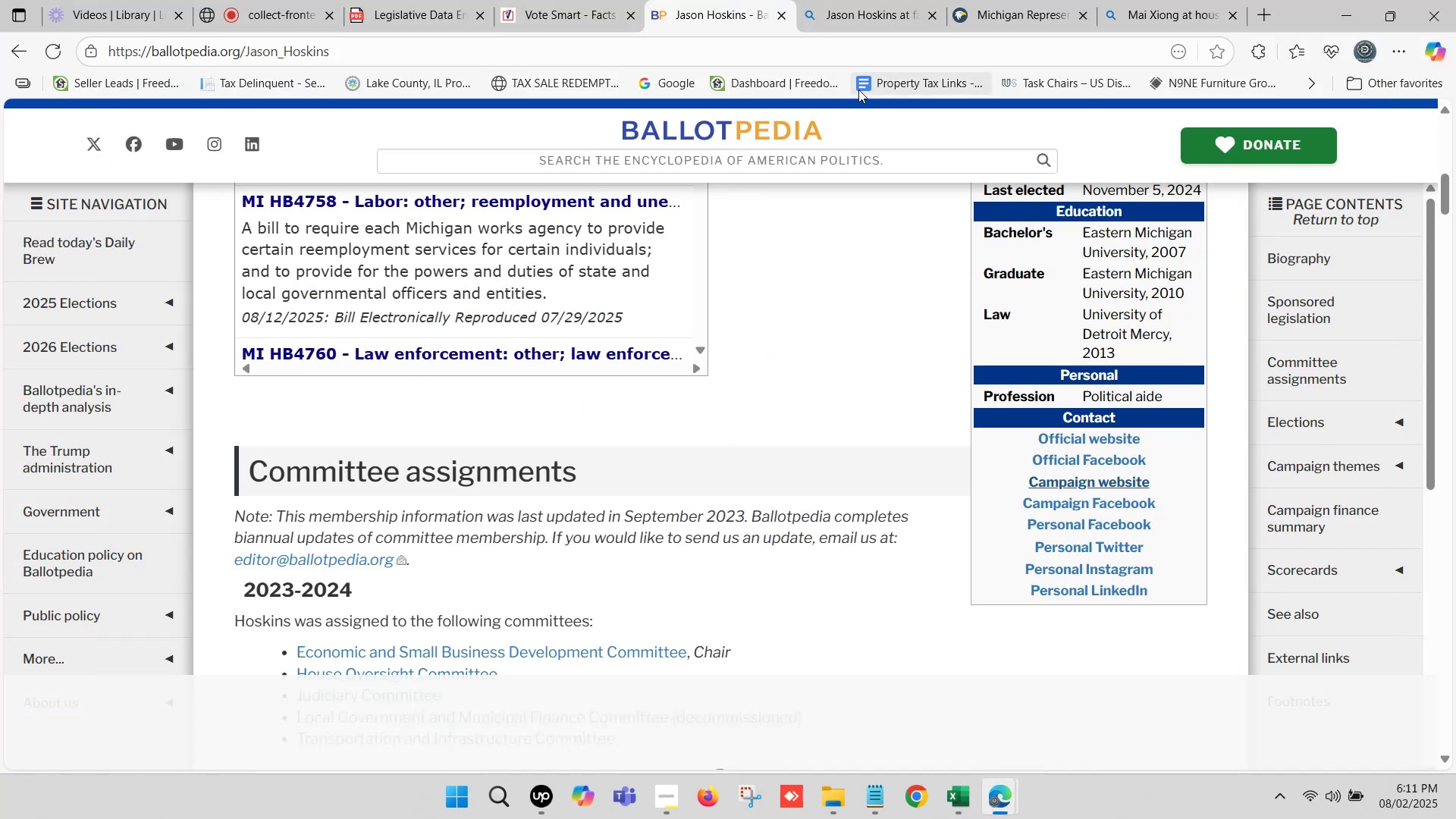 
left_click([996, 0])
 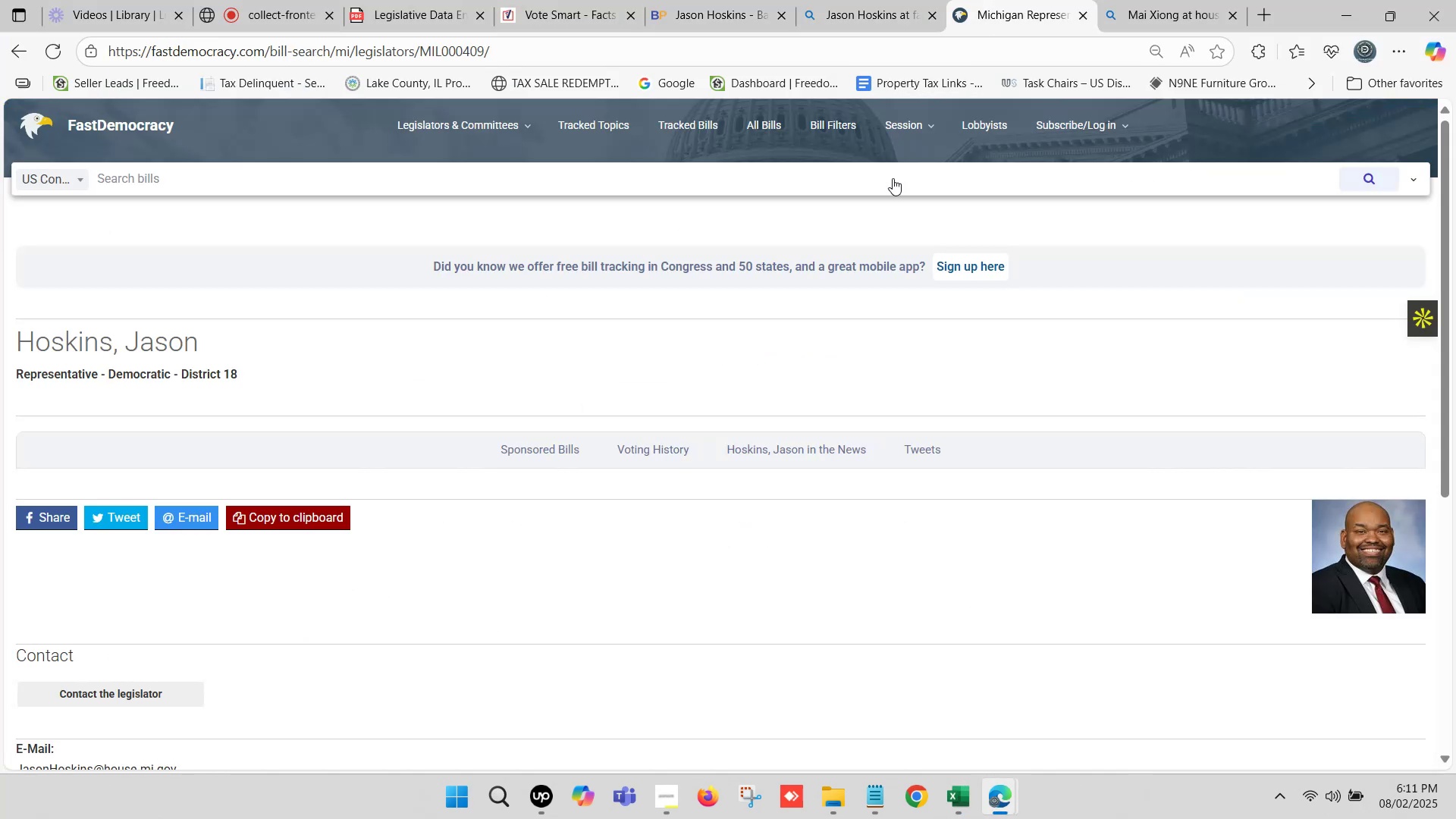 
scroll: coordinate [506, 379], scroll_direction: down, amount: 3.0
 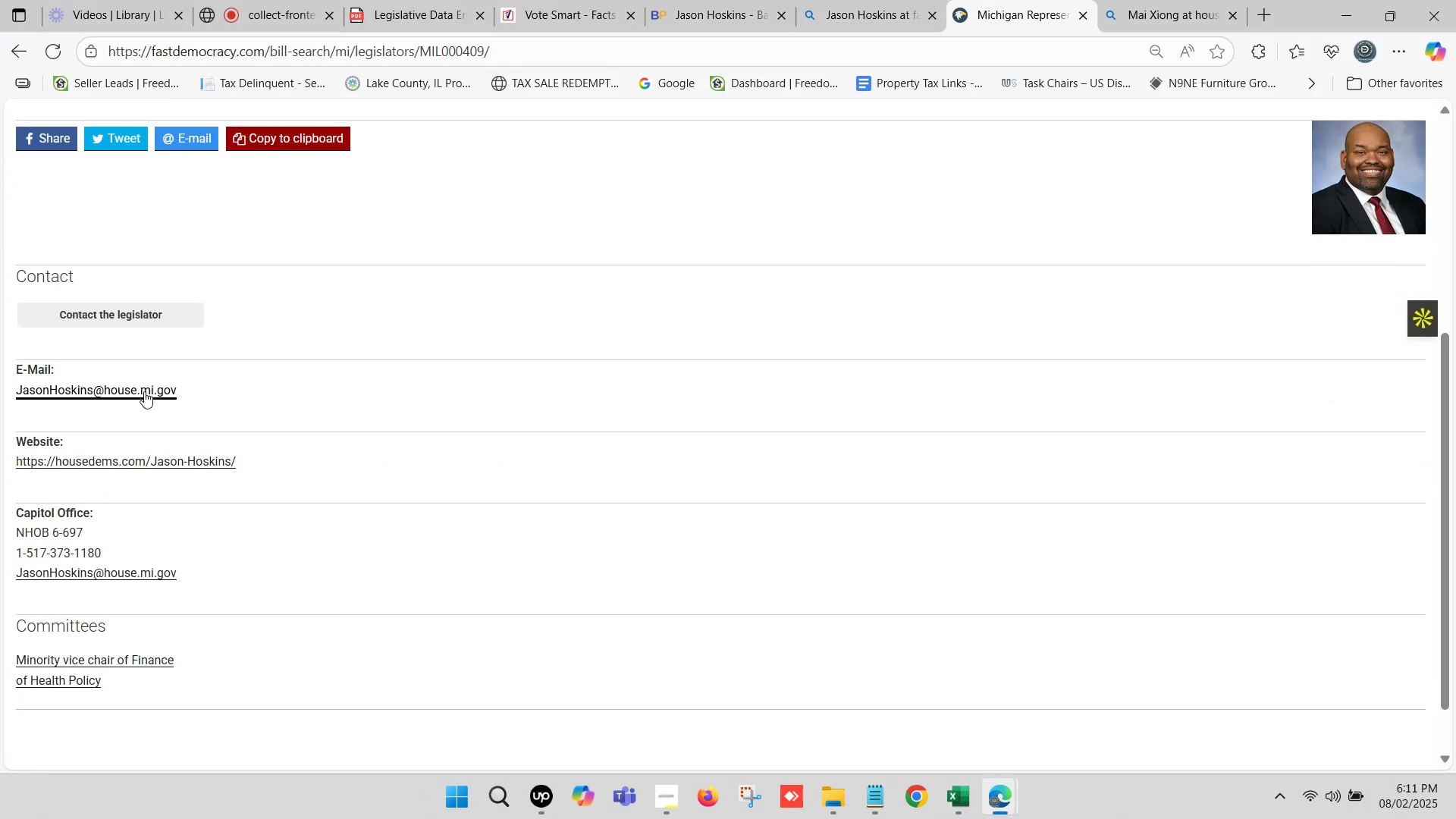 
right_click([144, 390])
 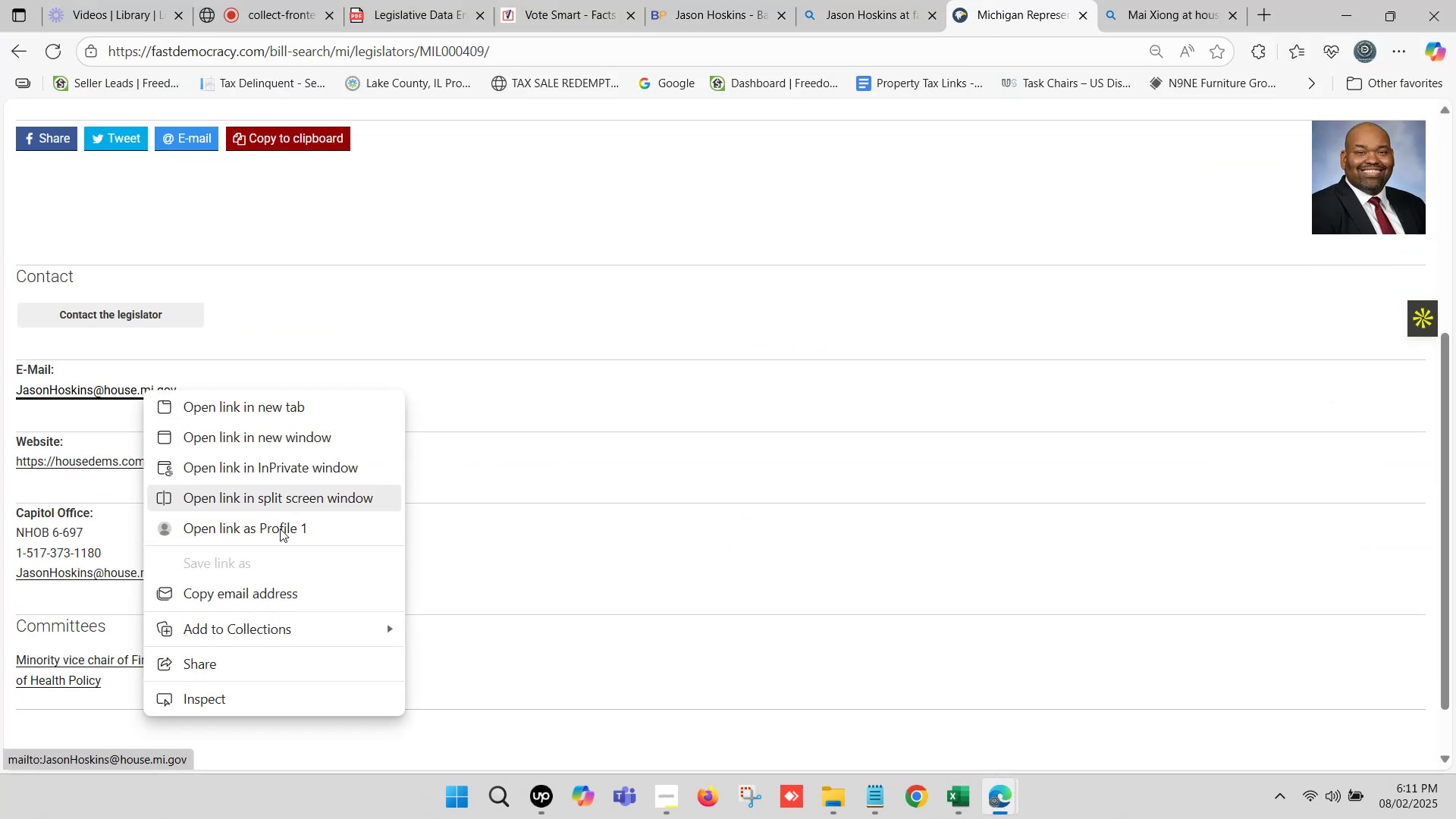 
left_click([275, 600])
 